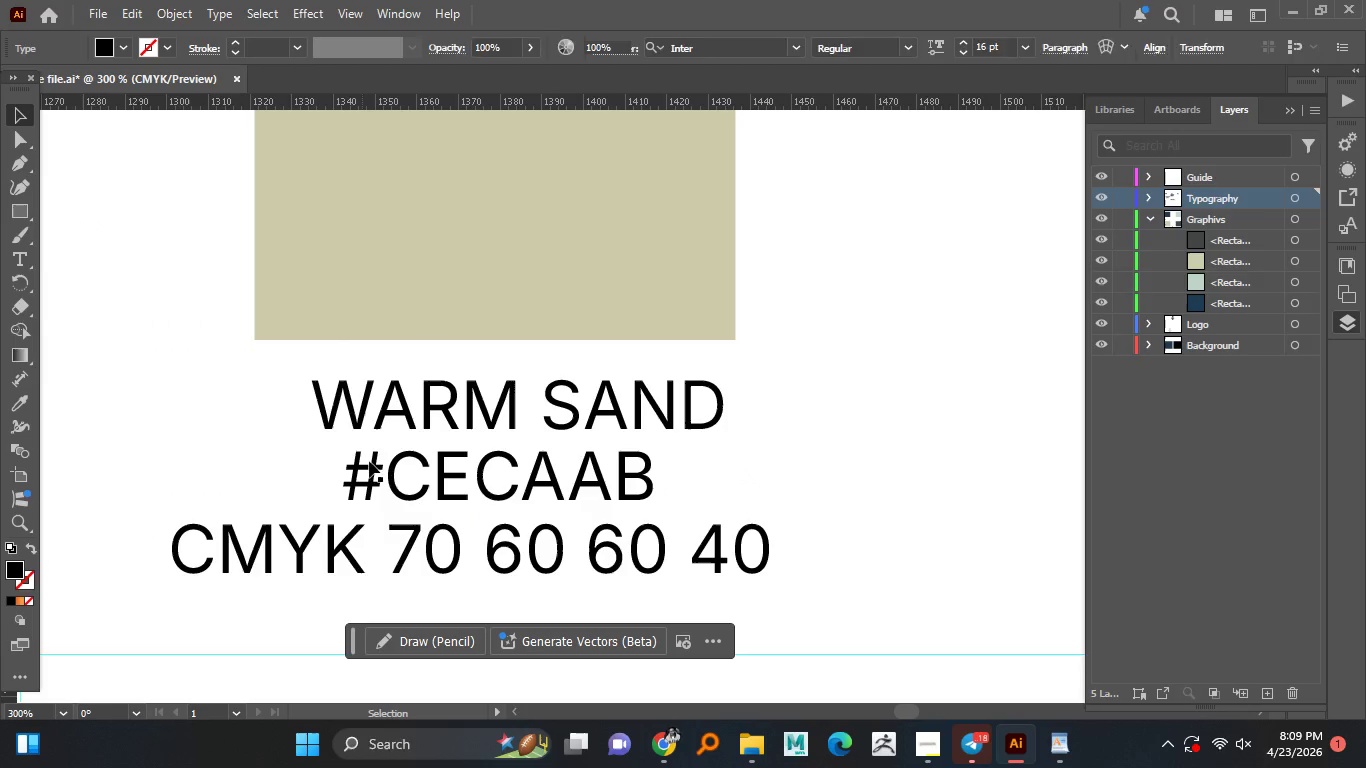 
double_click([87, 211])
 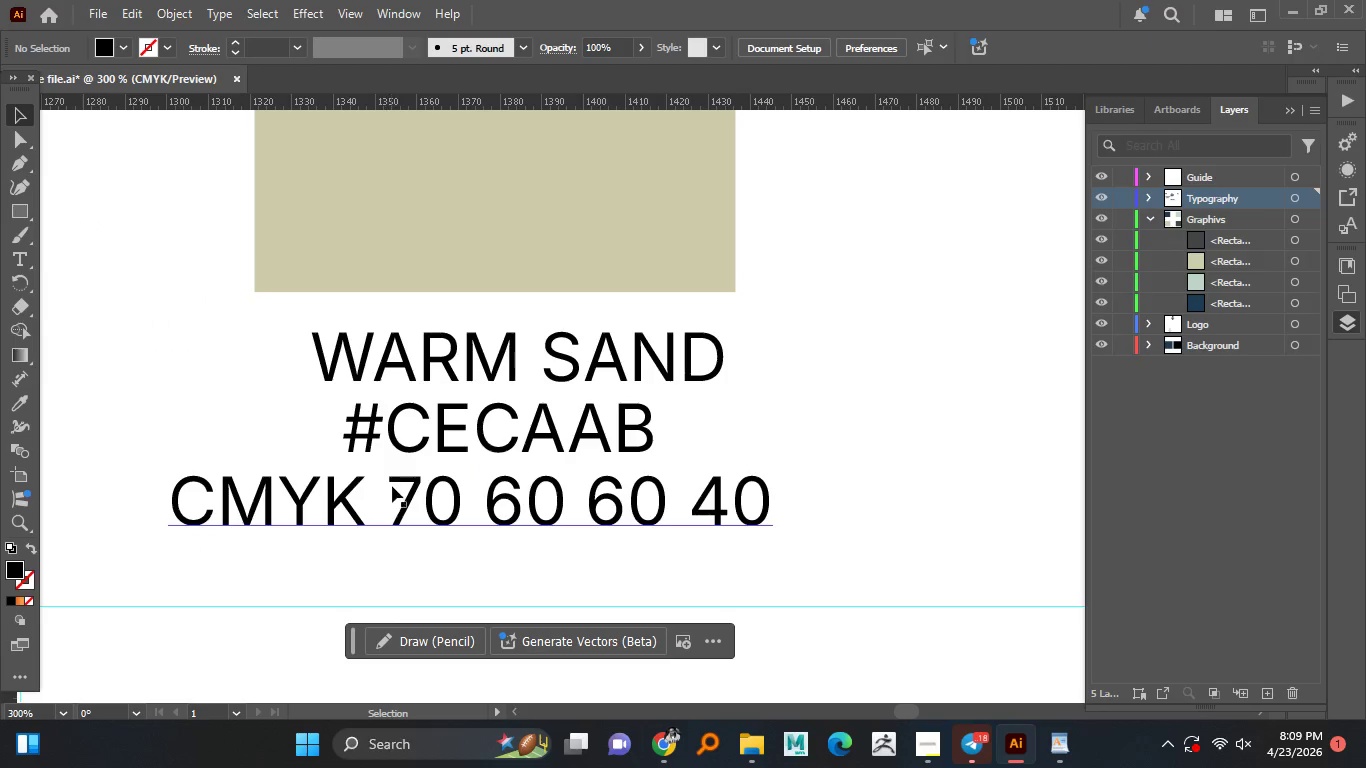 
scroll: coordinate [371, 463], scroll_direction: down, amount: 1.0
 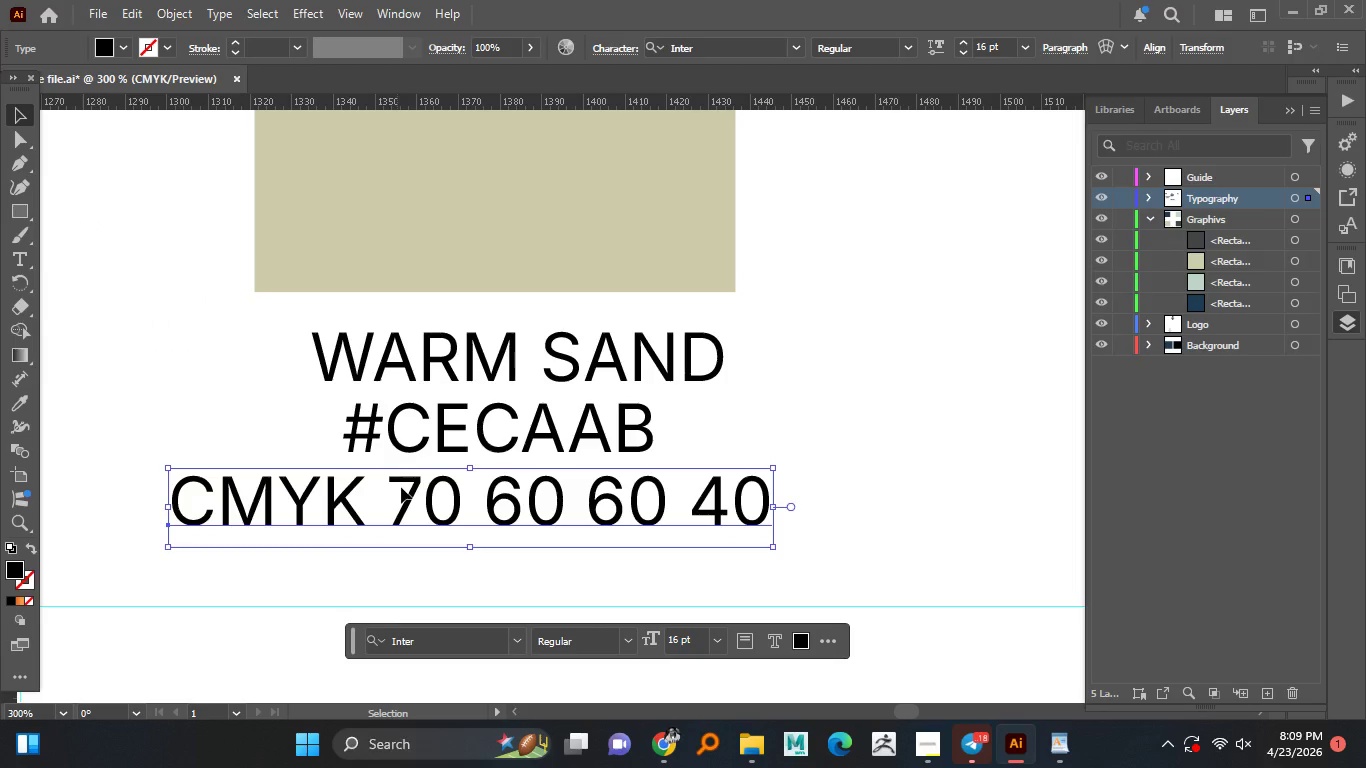 
left_click([397, 487])
 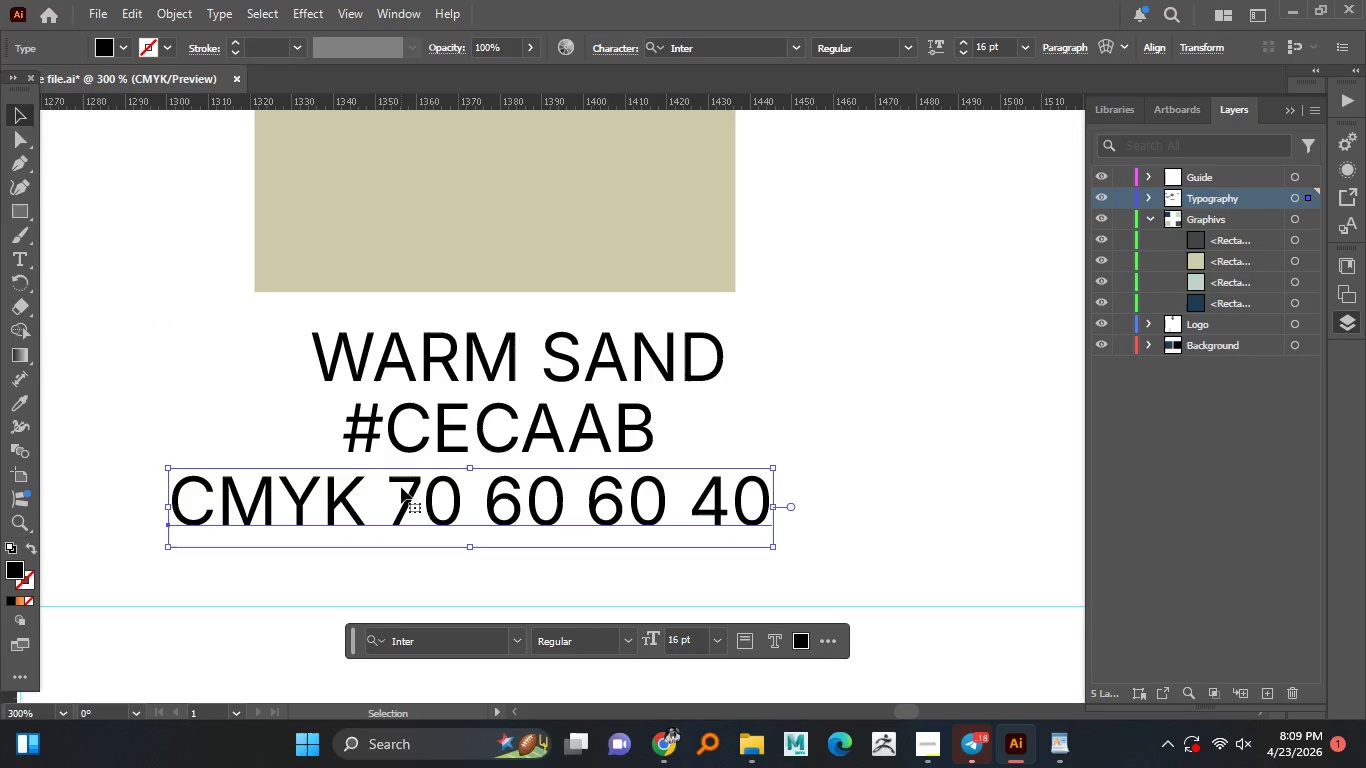 
left_click([397, 487])
 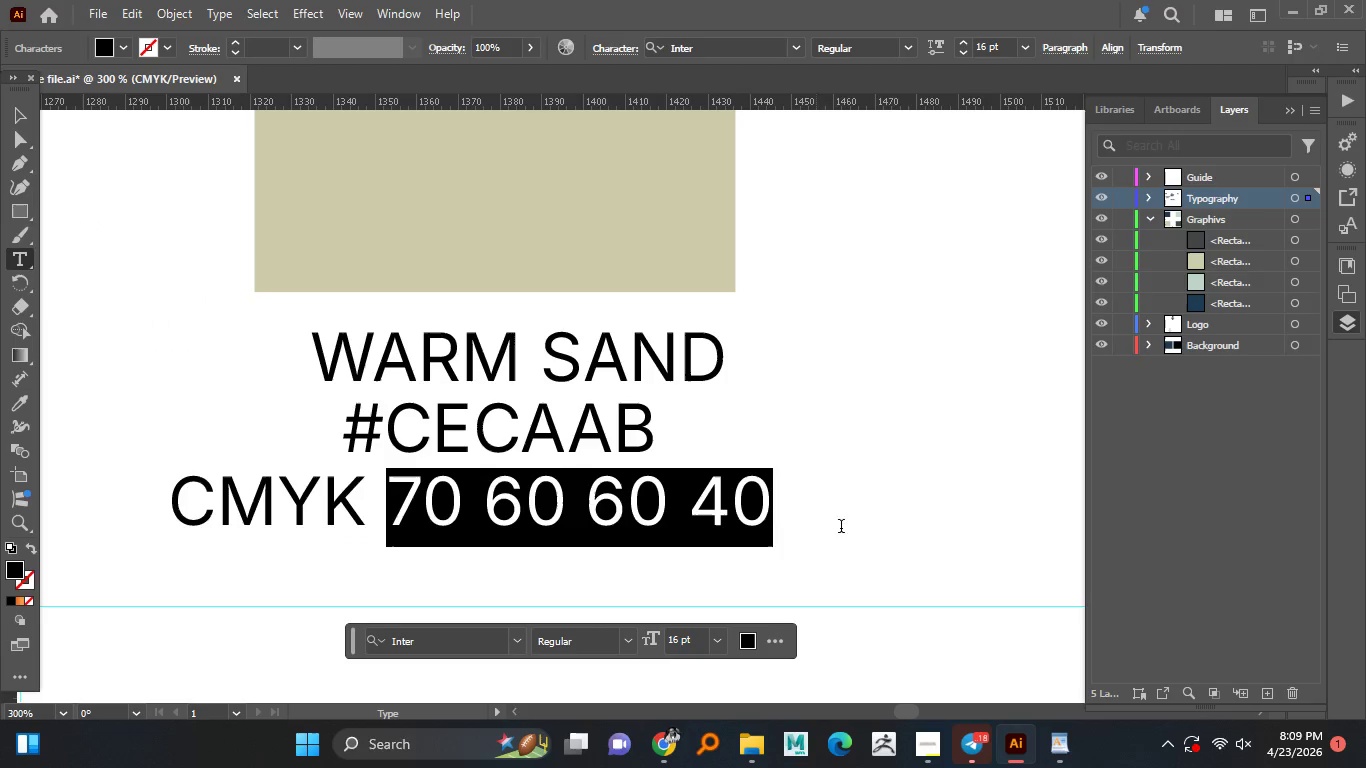 
double_click([401, 487])
 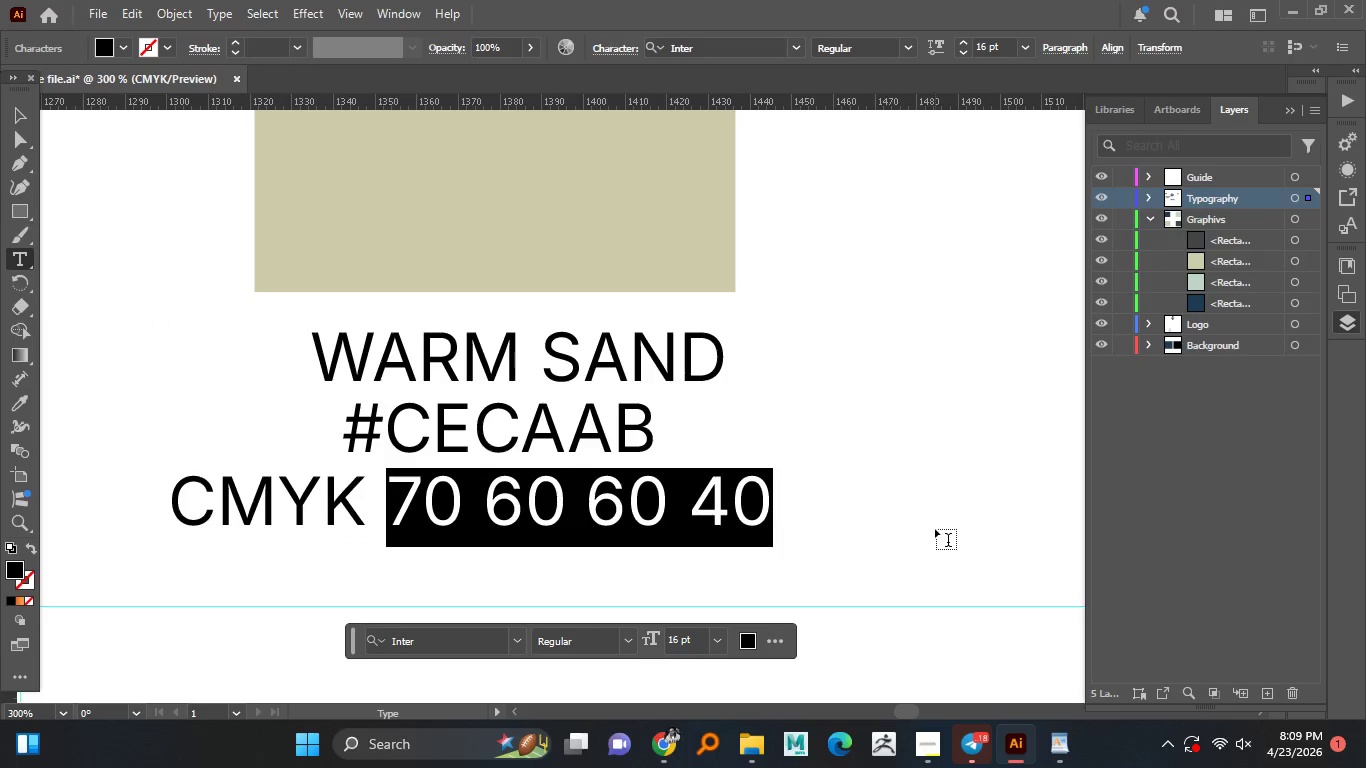 
left_click_drag(start_coordinate=[395, 483], to_coordinate=[933, 523])
 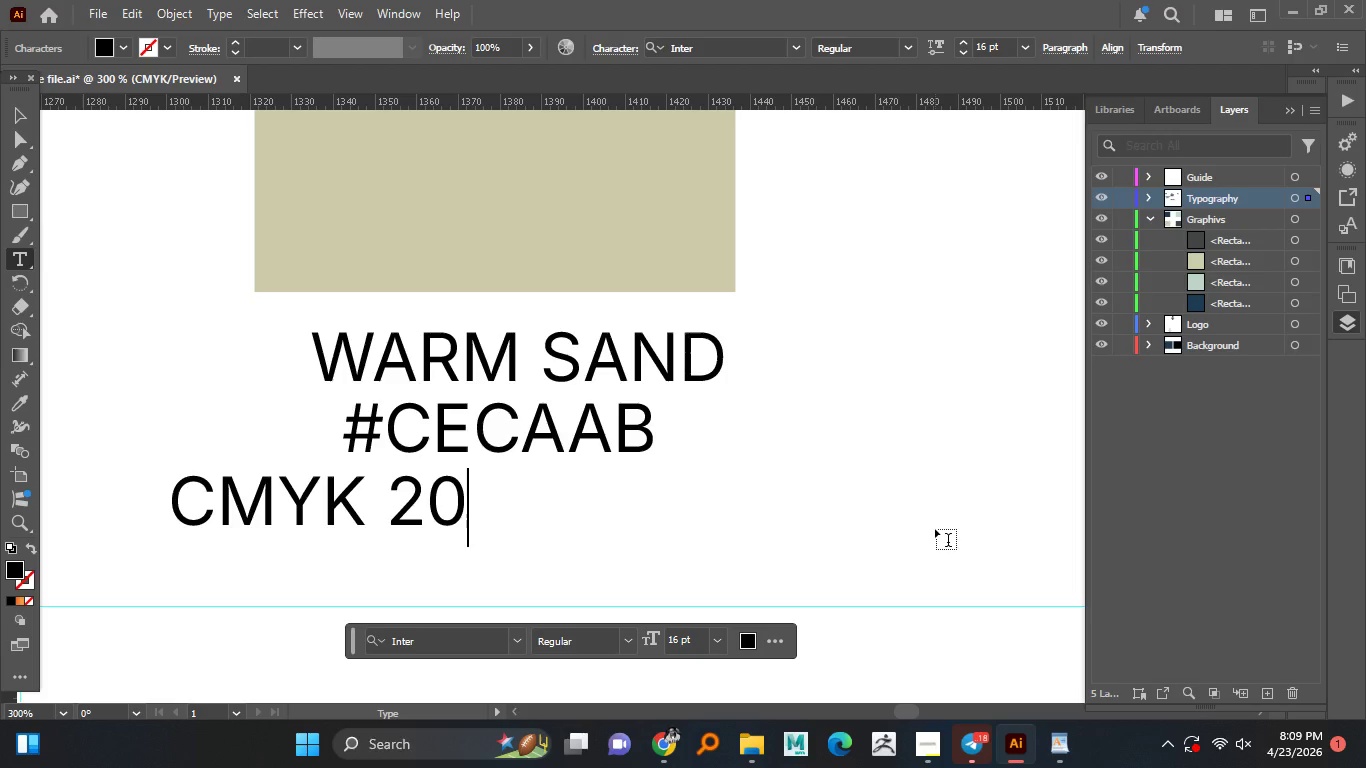 
key(Numpad2)
 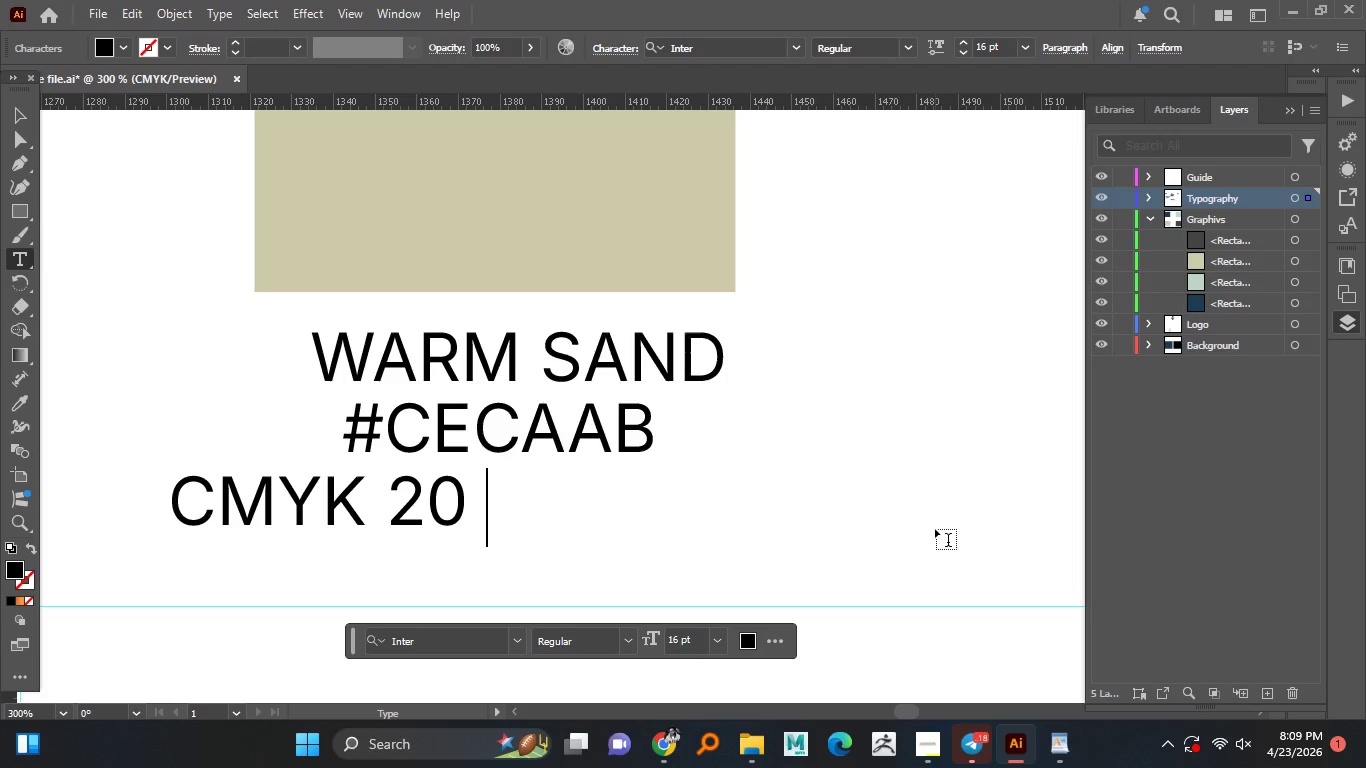 
key(Numpad0)
 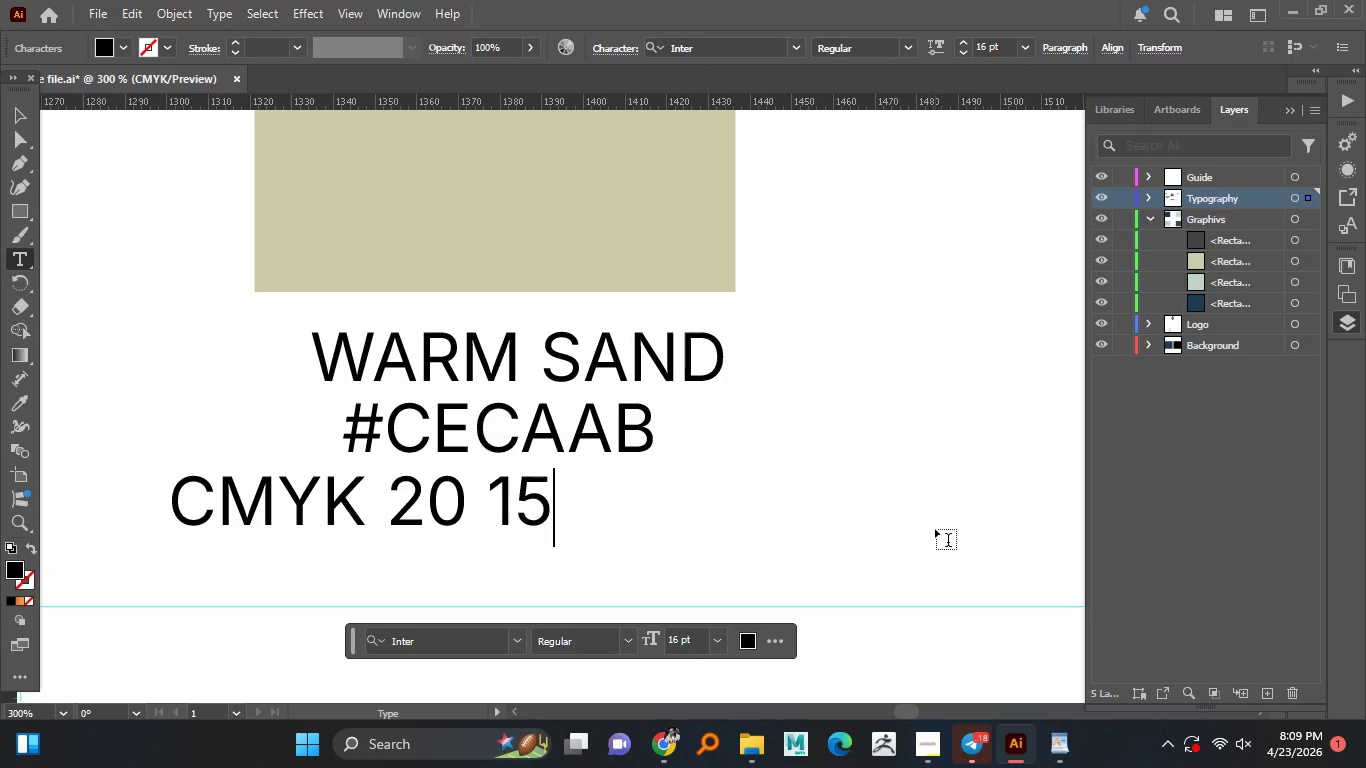 
key(Space)
 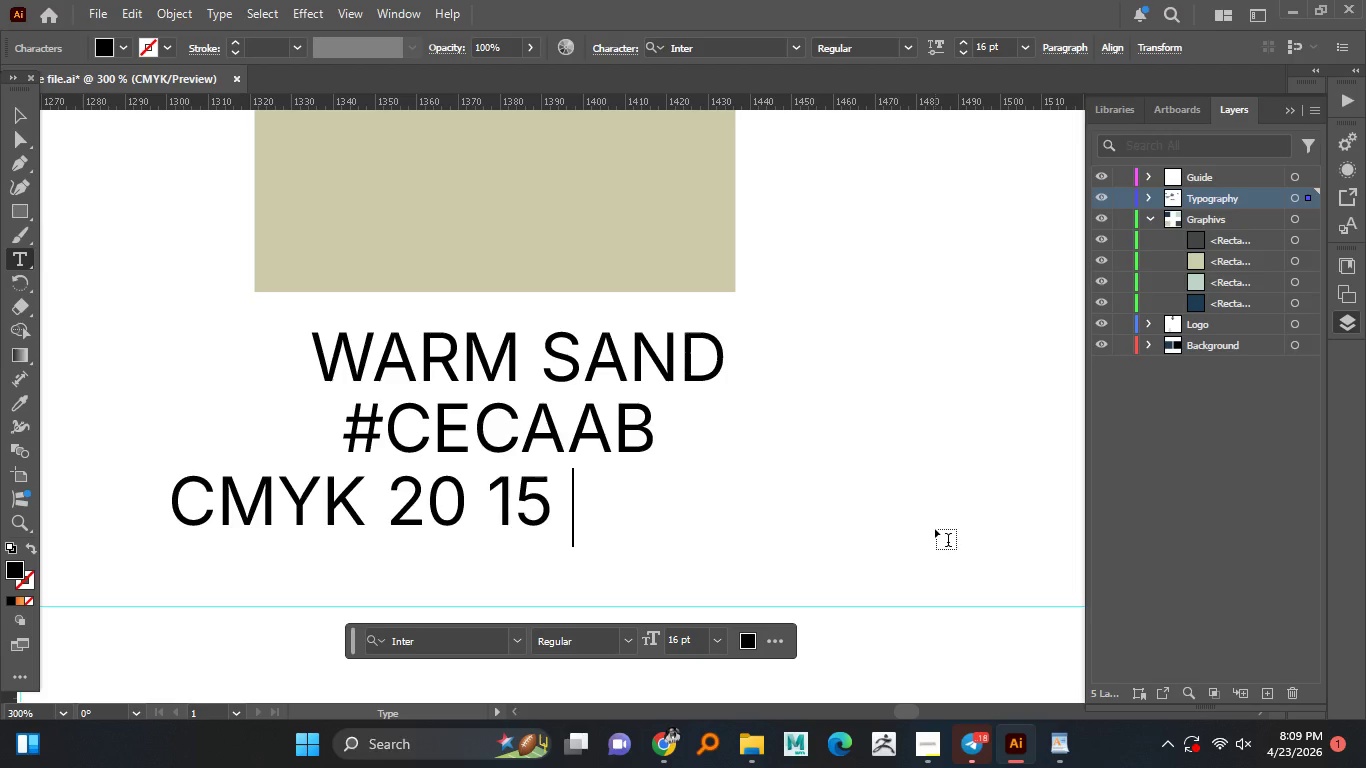 
key(Numpad1)
 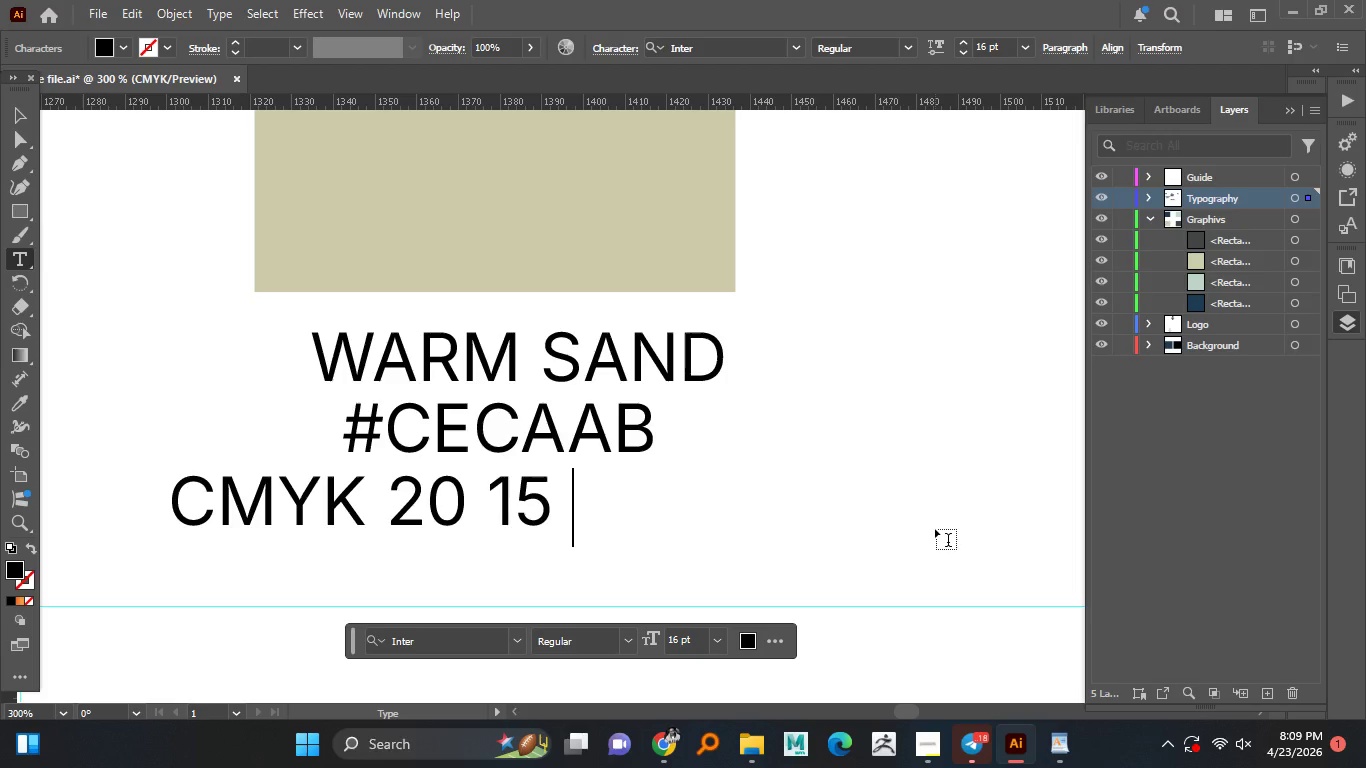 
key(Numpad5)
 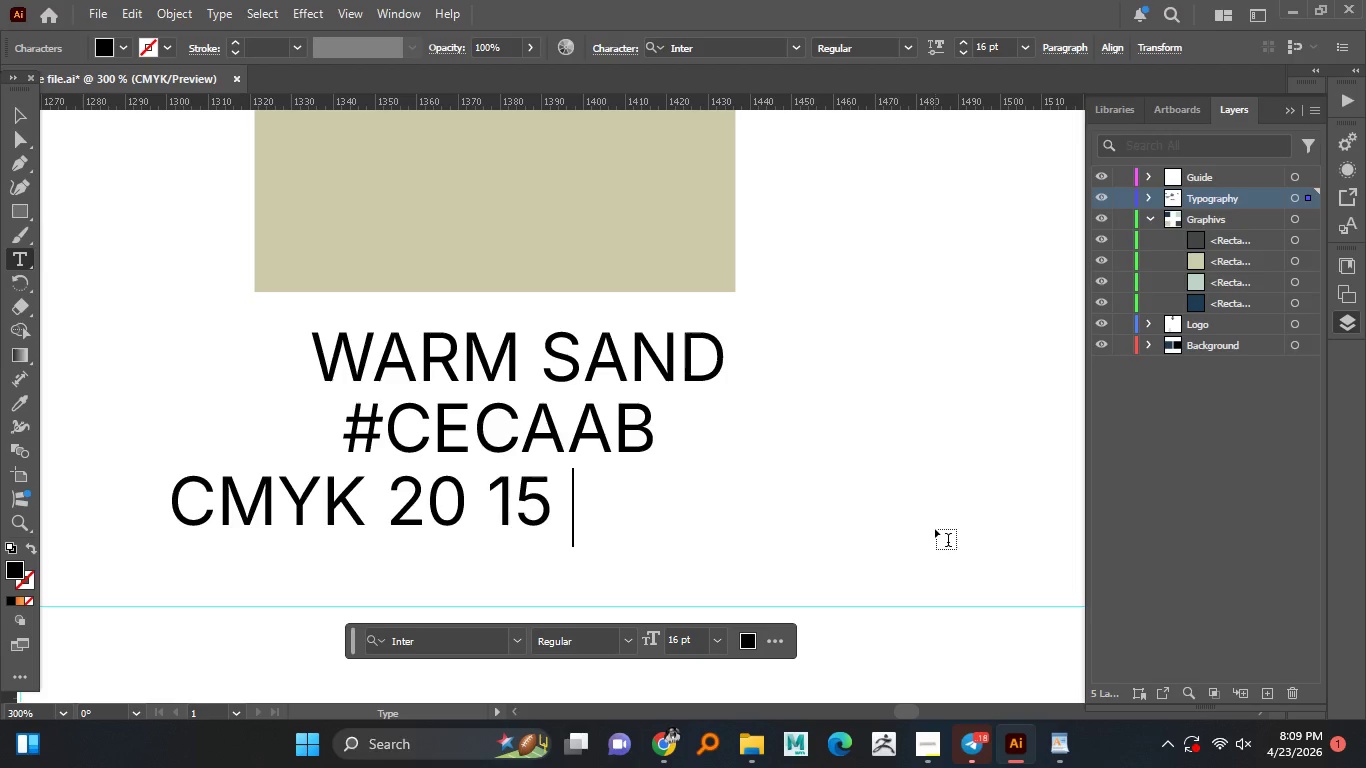 
key(Space)
 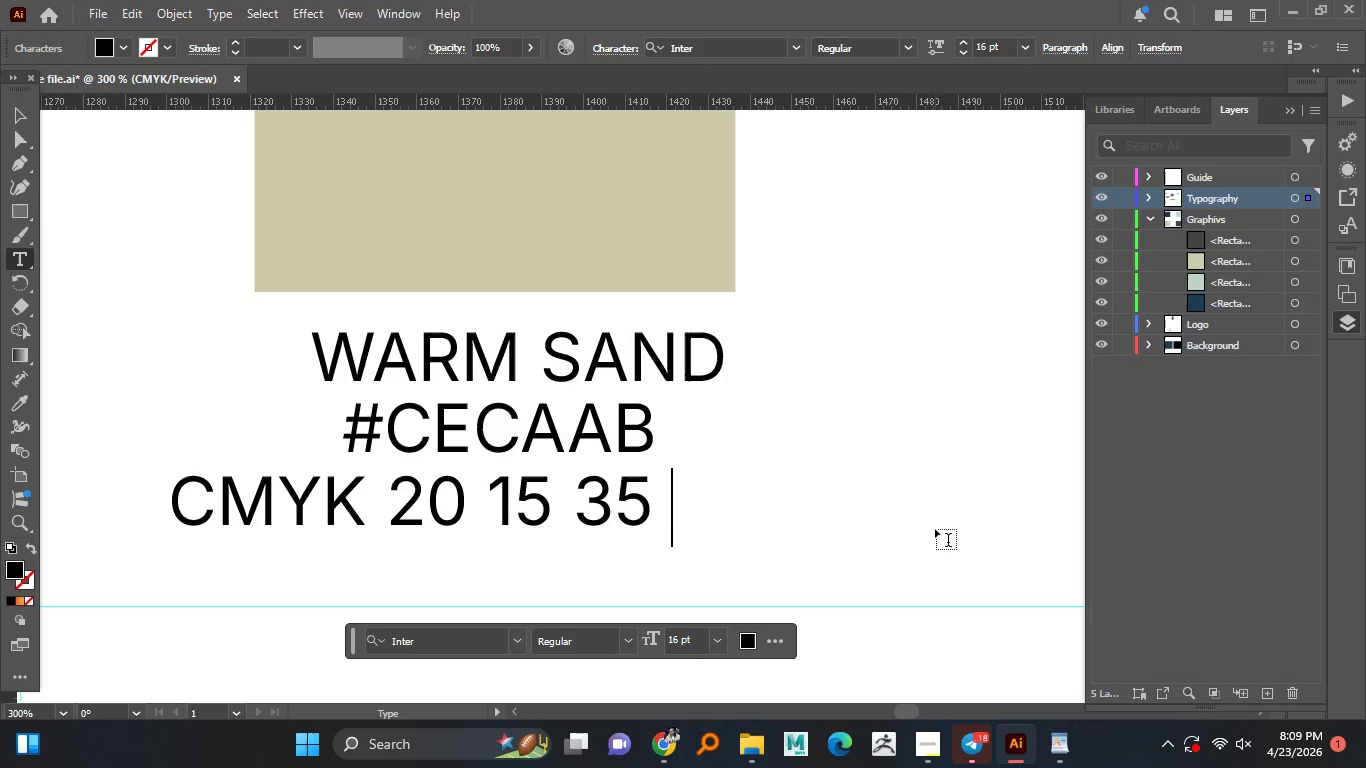 
key(Numpad3)
 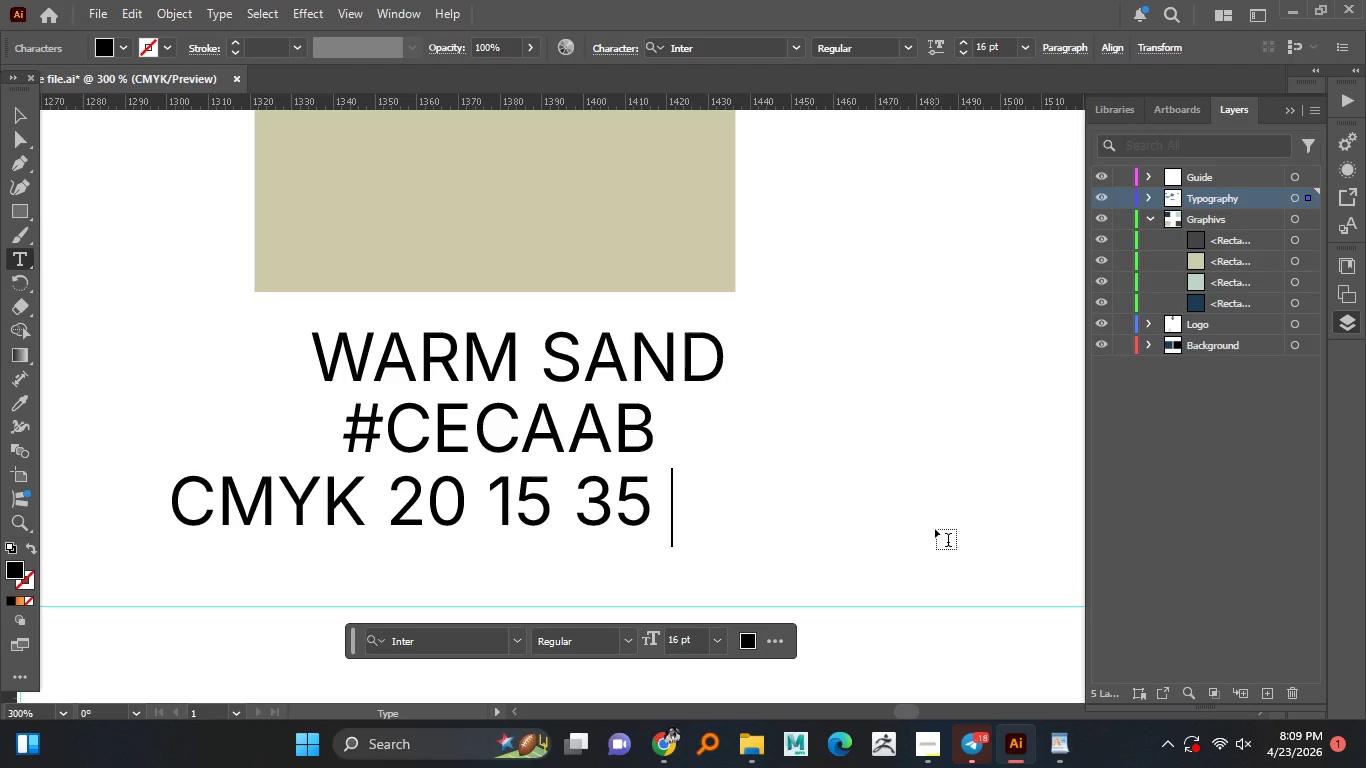 
key(Numpad5)
 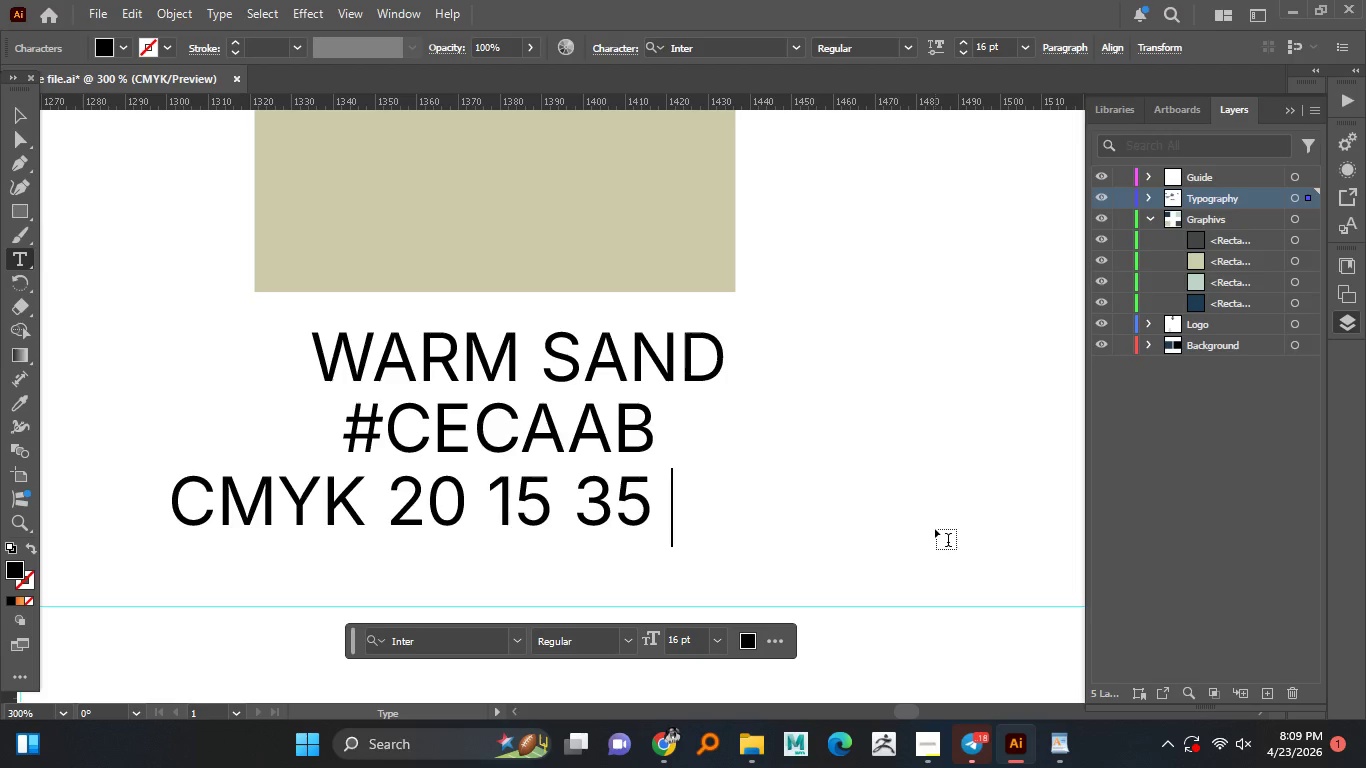 
key(Space)
 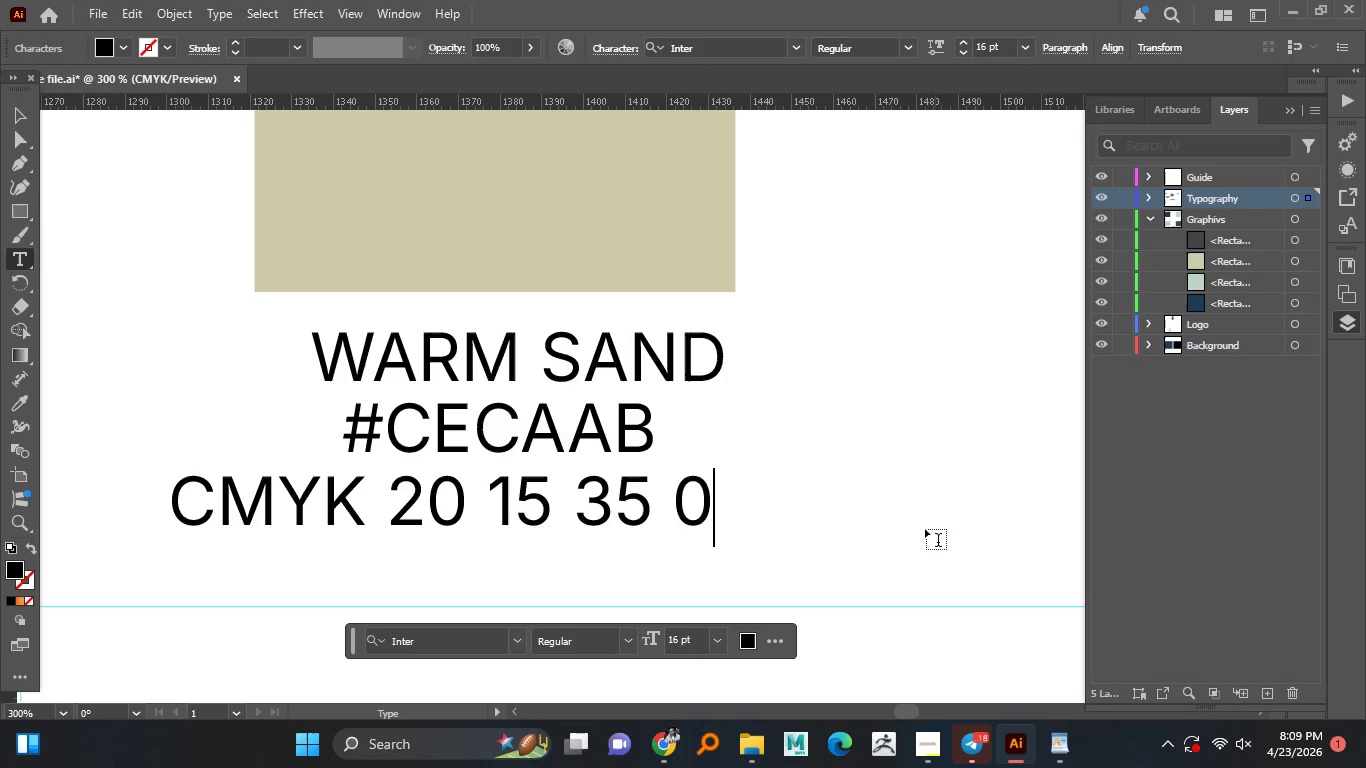 
key(Numpad0)
 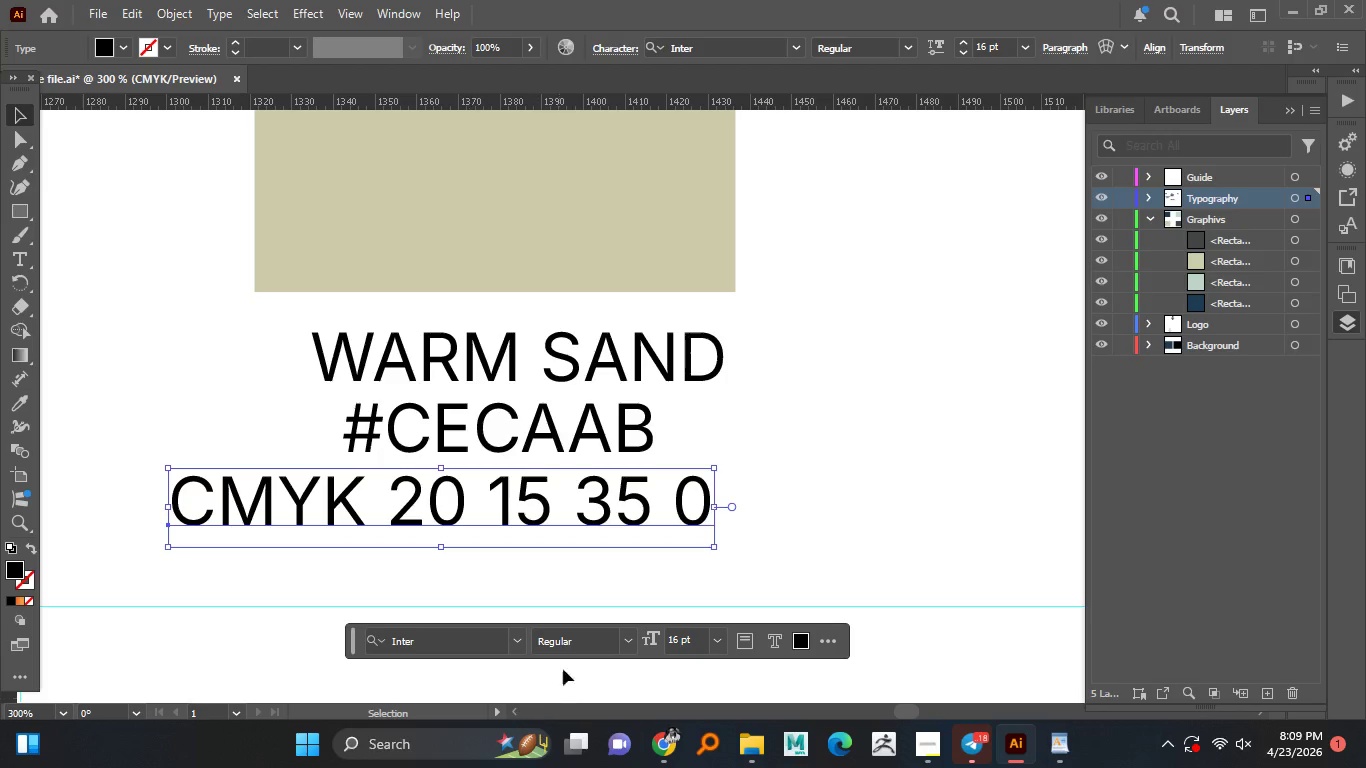 
left_click([19, 110])
 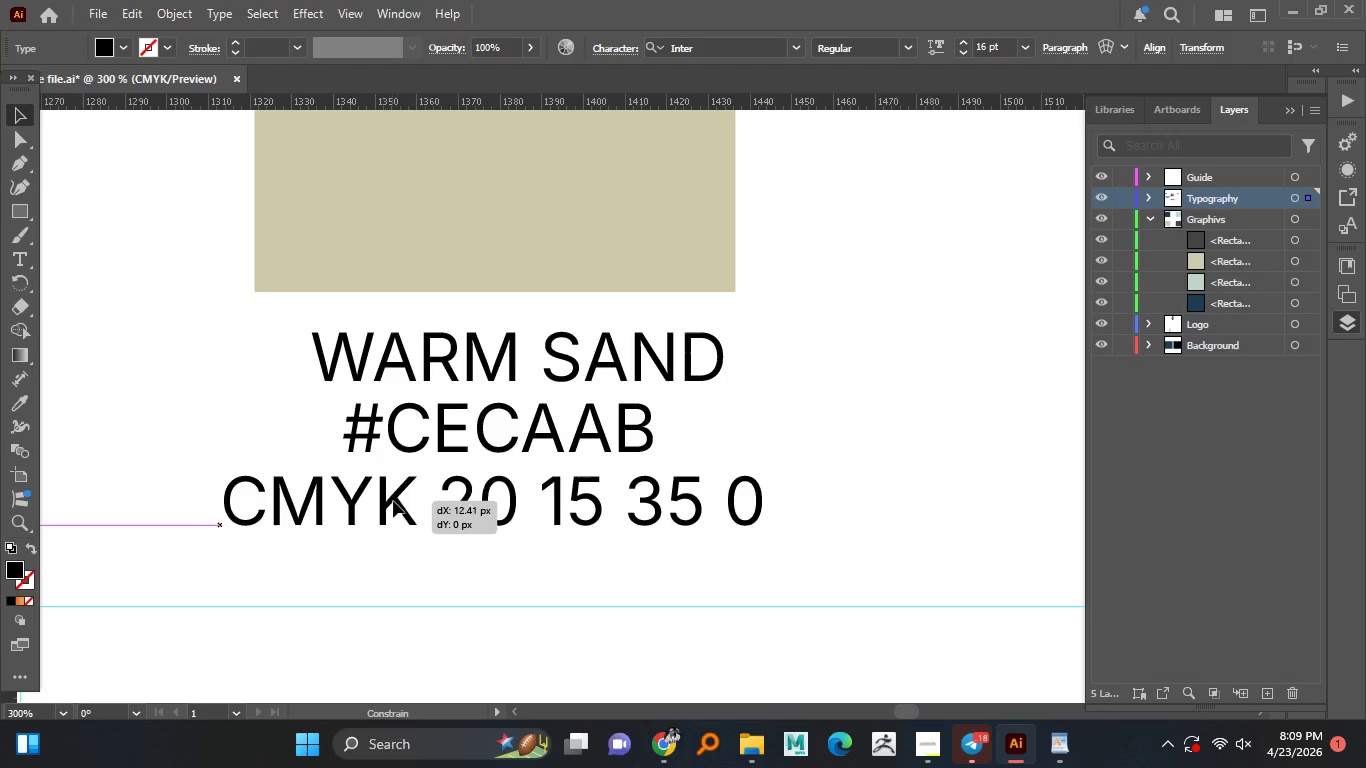 
left_click_drag(start_coordinate=[338, 501], to_coordinate=[391, 501])
 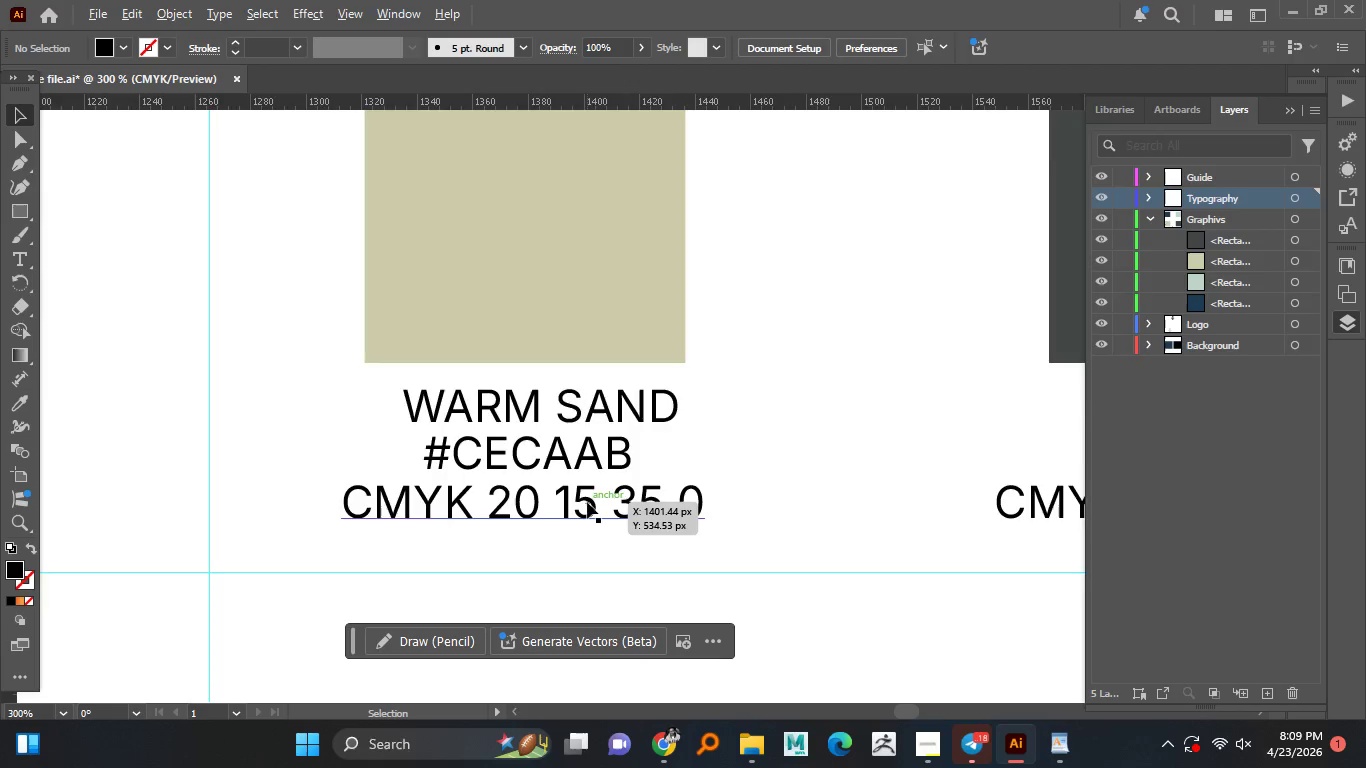 
hold_key(key=ShiftLeft, duration=1.51)
 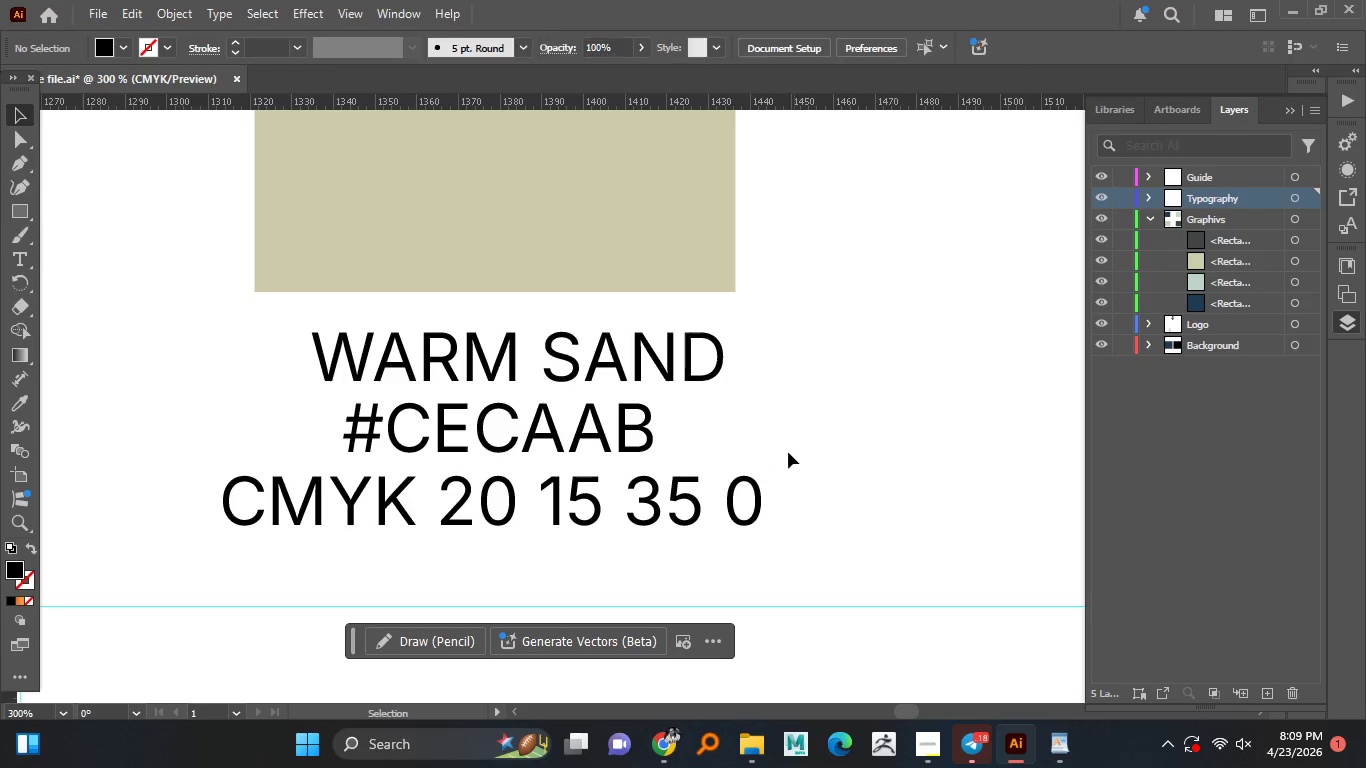 
hold_key(key=ShiftLeft, duration=0.94)
 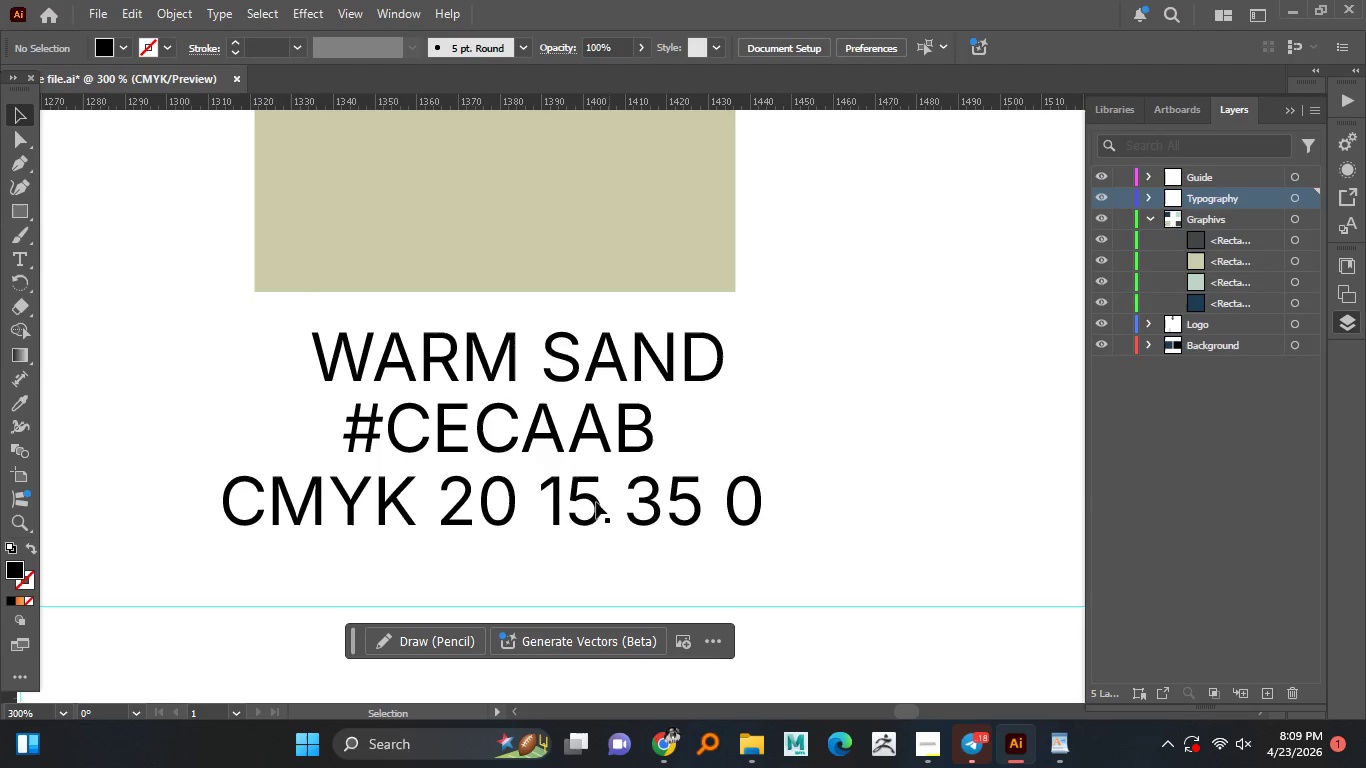 
left_click([794, 438])
 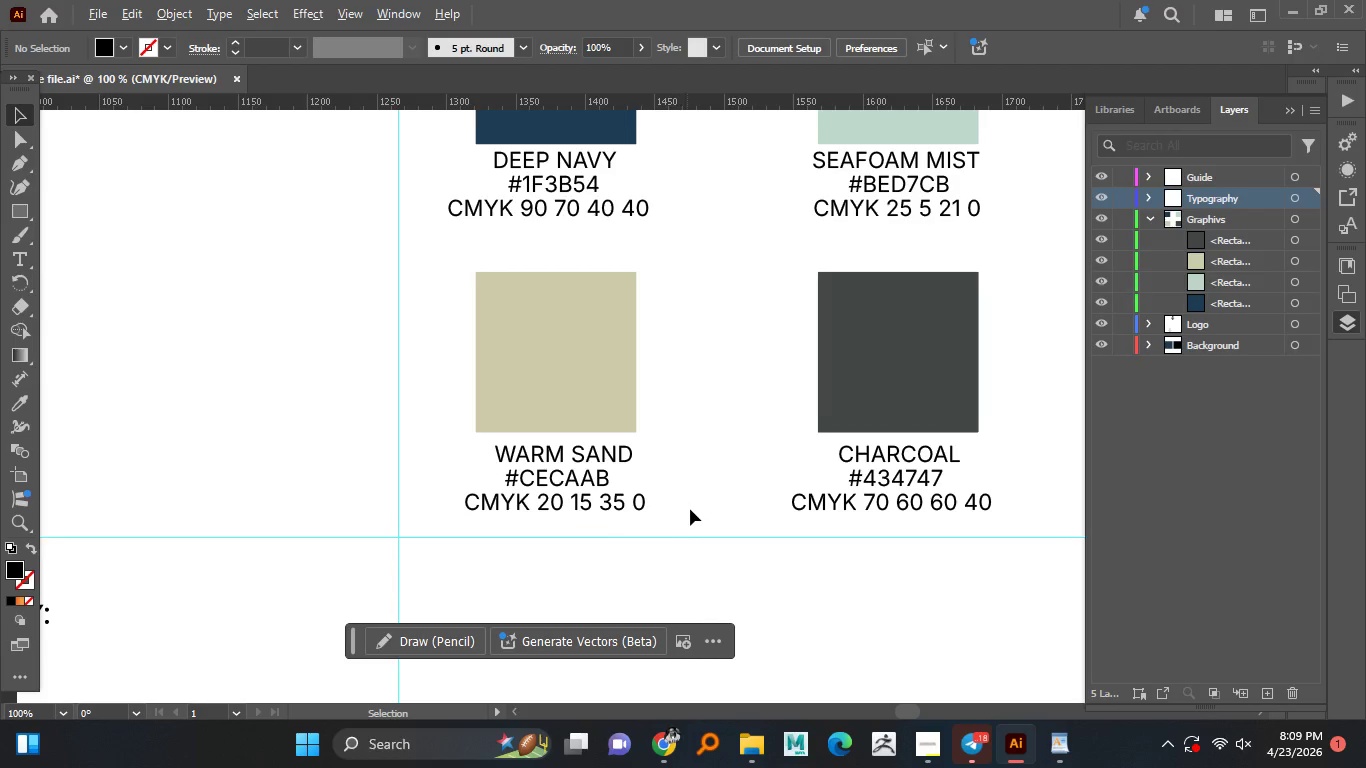 
hold_key(key=AltLeft, duration=1.52)
scroll: coordinate [587, 502], scroll_direction: down, amount: 3.0
 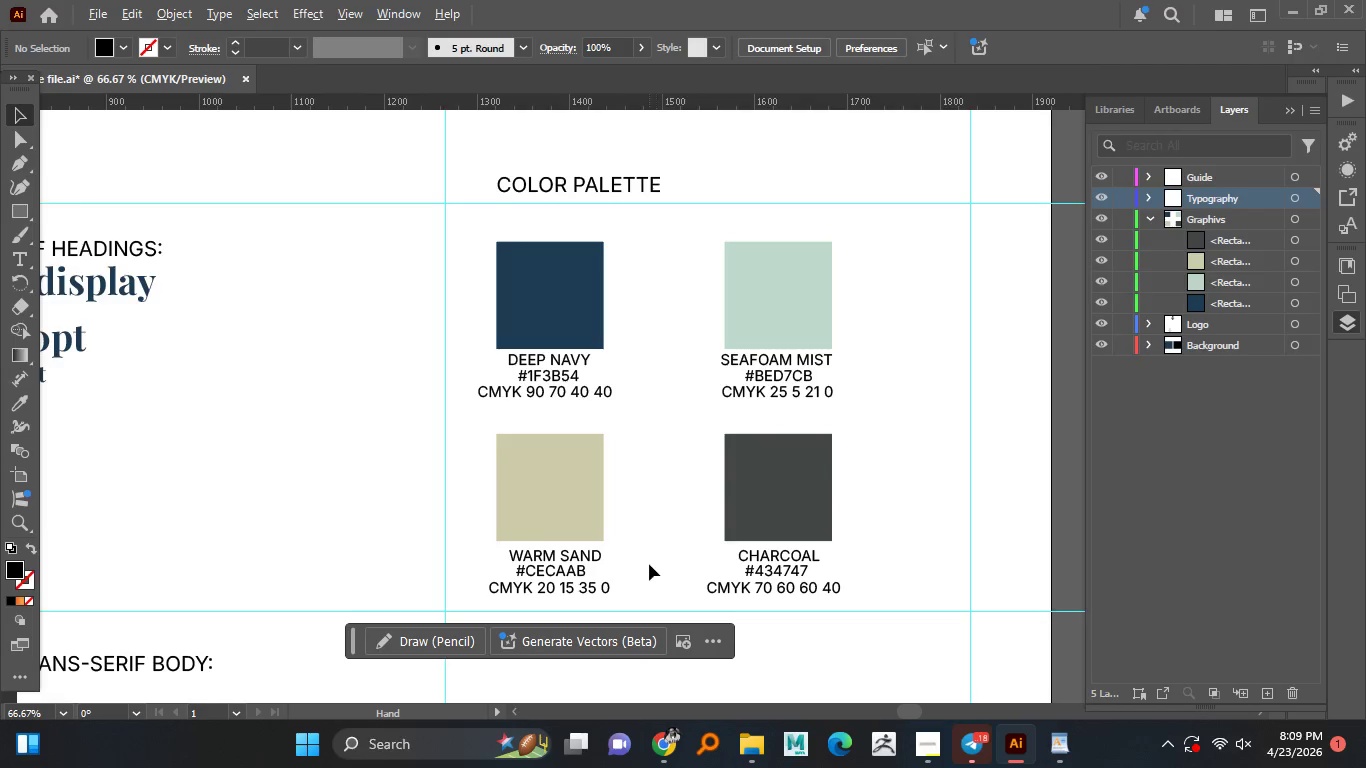 
hold_key(key=AltLeft, duration=1.5)
 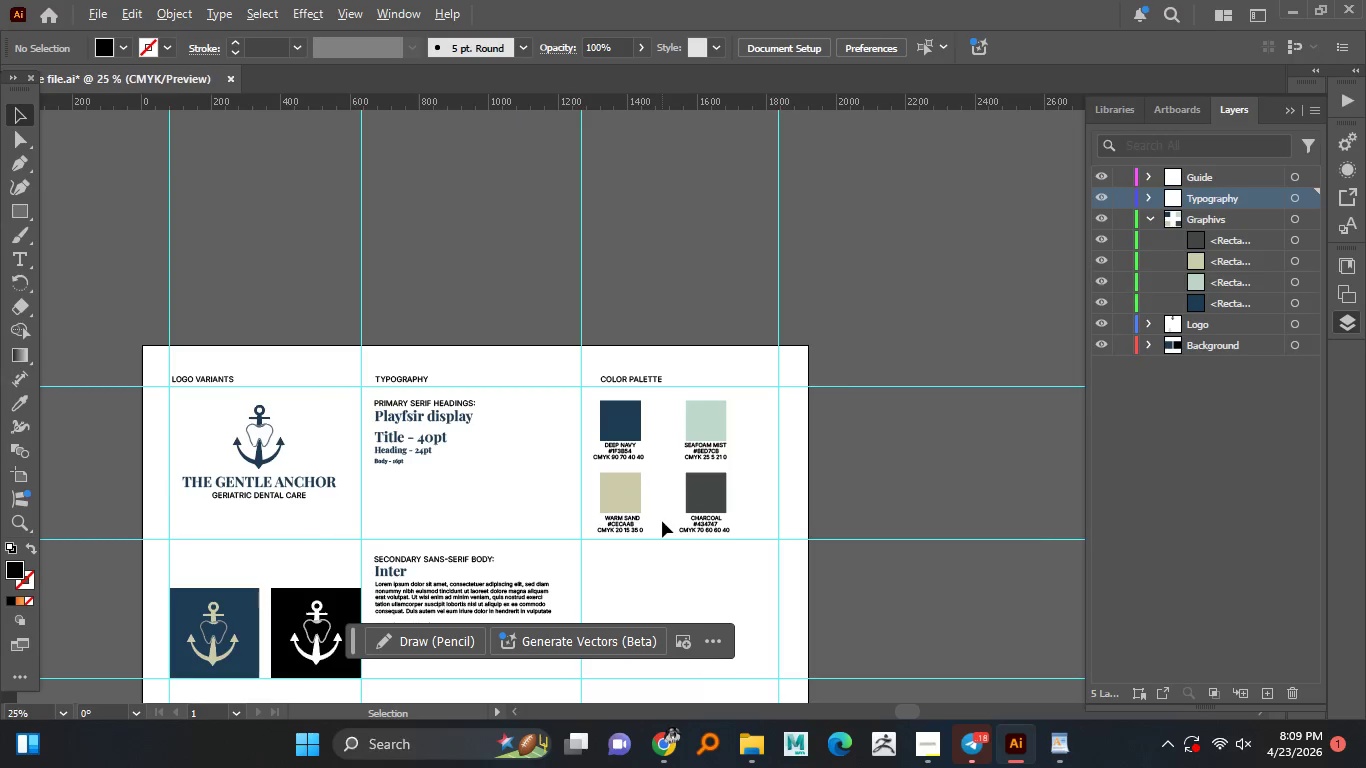 
scroll: coordinate [684, 551], scroll_direction: down, amount: 1.0
 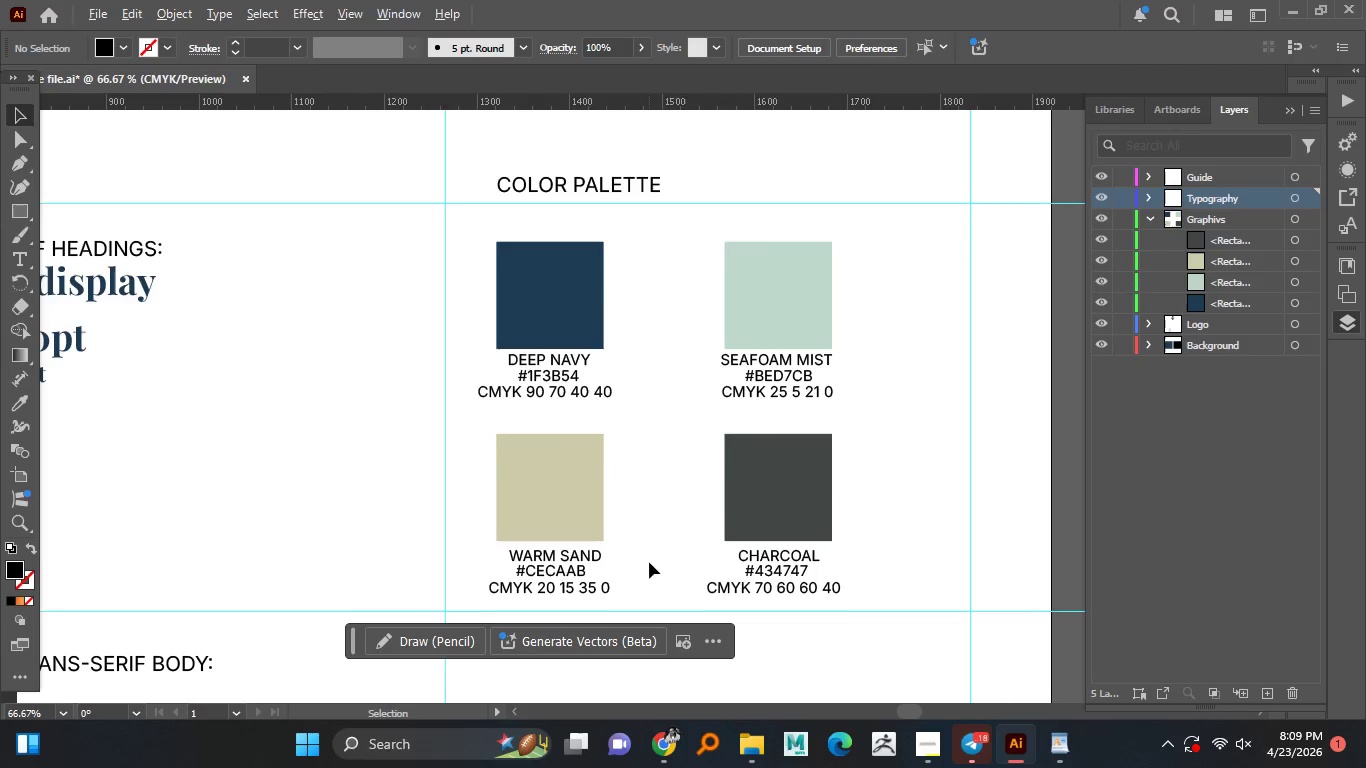 
hold_key(key=AltLeft, duration=1.5)
 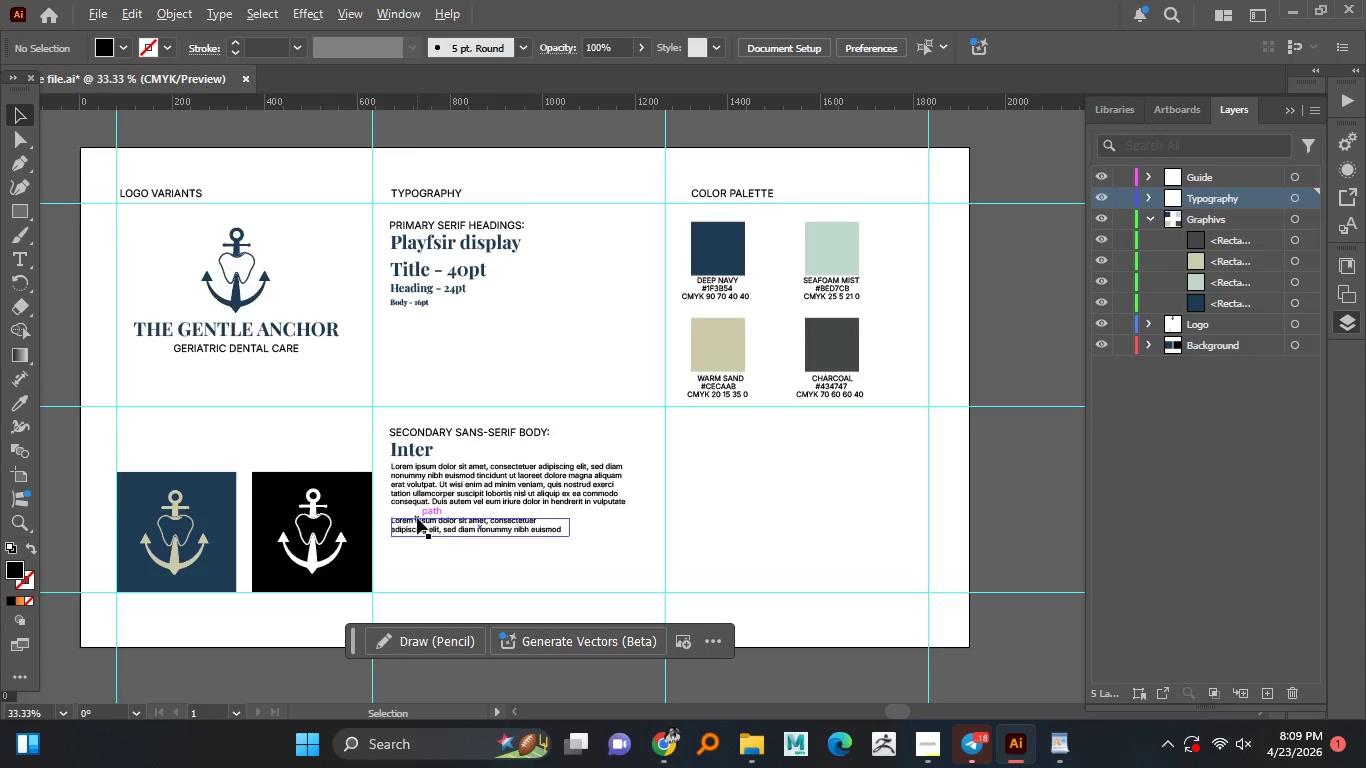 
scroll: coordinate [649, 562], scroll_direction: down, amount: 1.0
 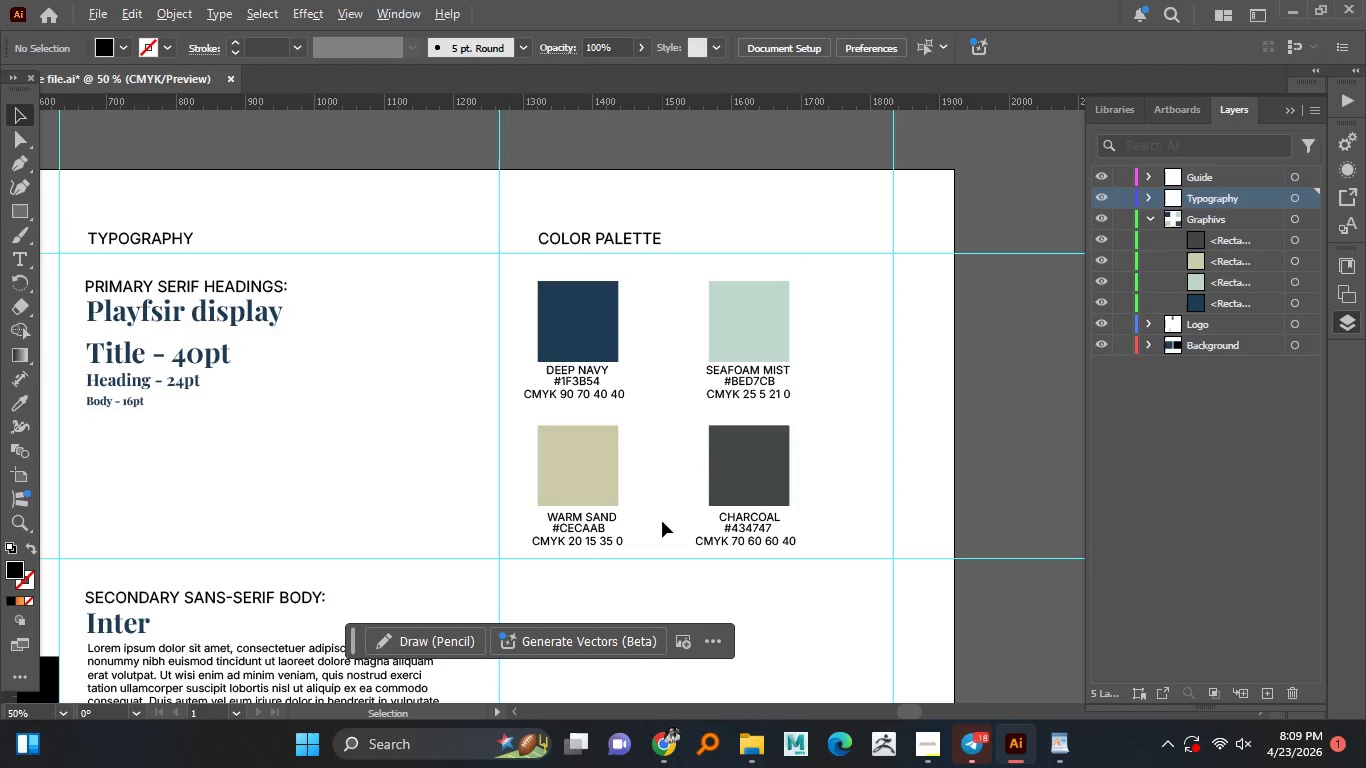 
hold_key(key=AltLeft, duration=1.5)
 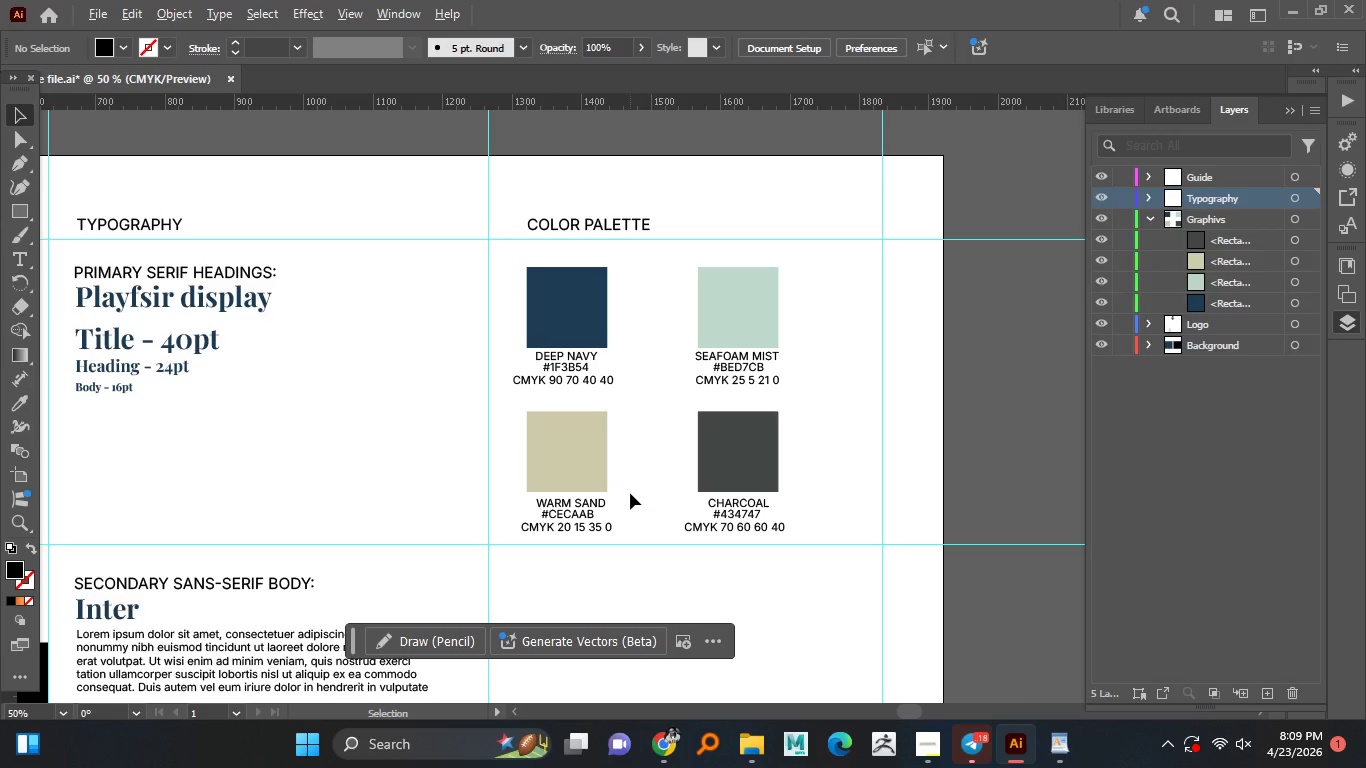 
scroll: coordinate [662, 521], scroll_direction: down, amount: 2.0
 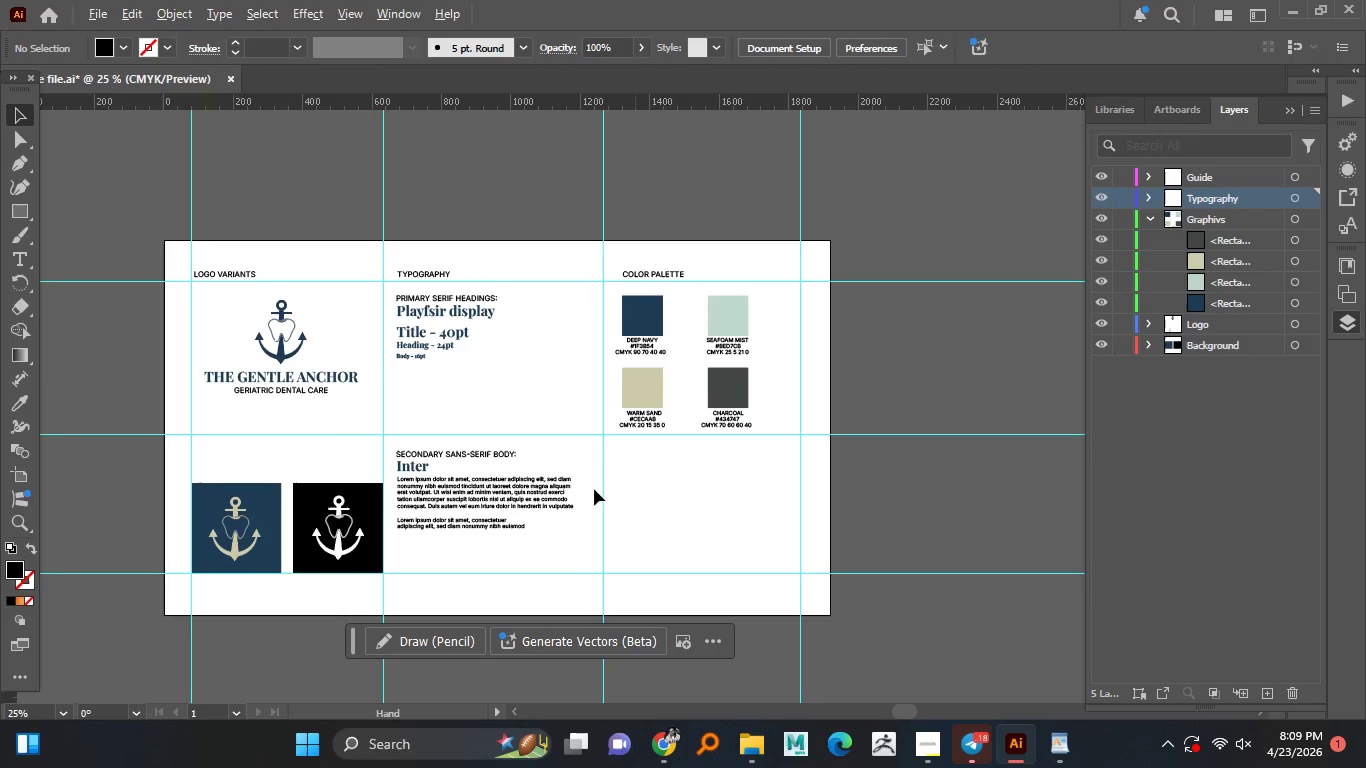 
hold_key(key=AltLeft, duration=1.52)
scroll: coordinate [417, 517], scroll_direction: up, amount: 1.0
 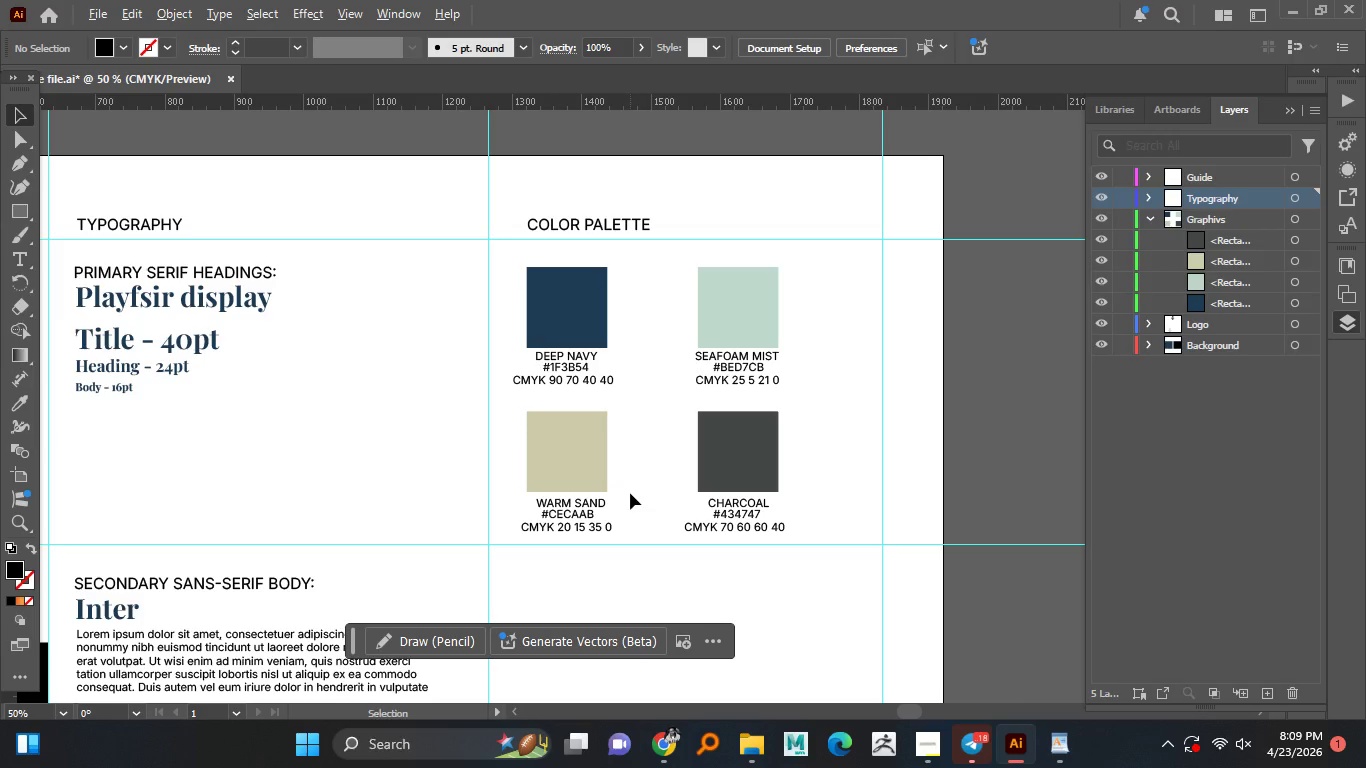 
key(Alt+AltLeft)
 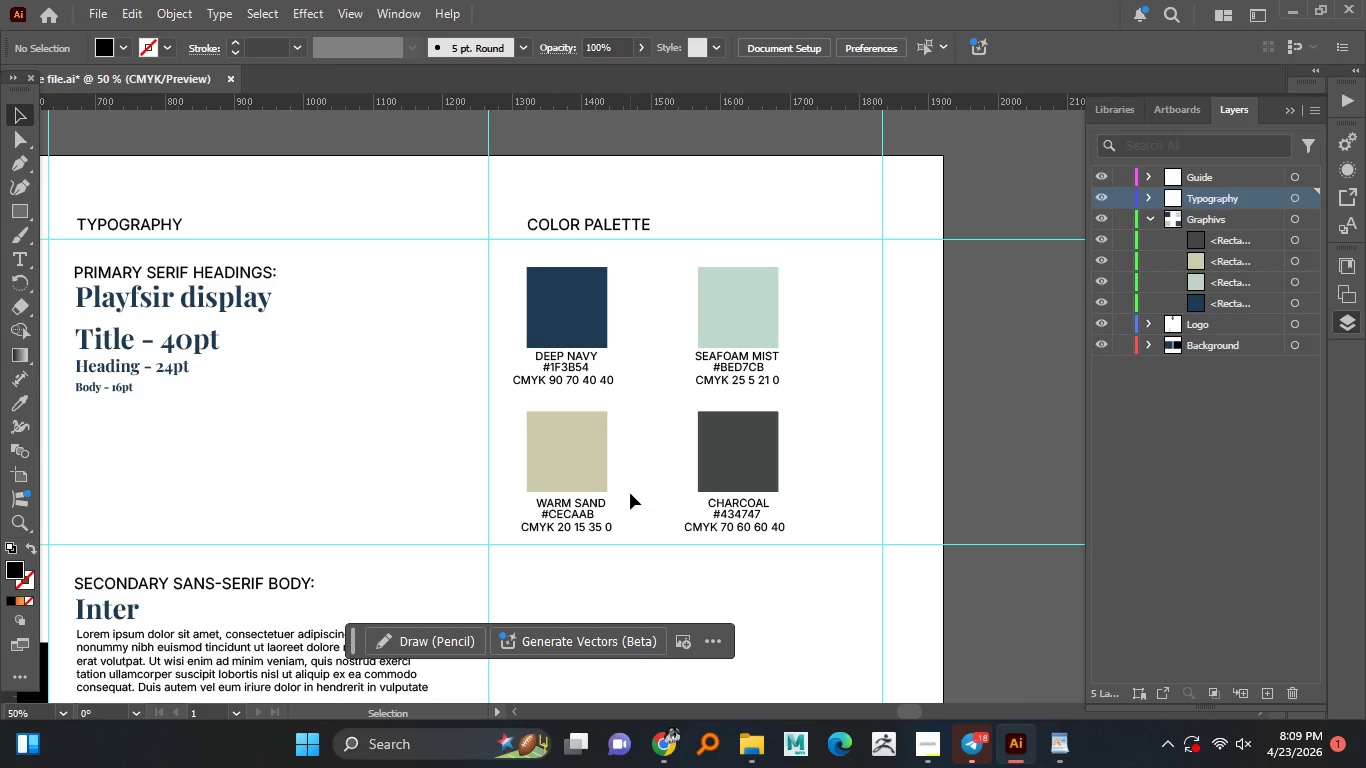 
key(Alt+AltLeft)
 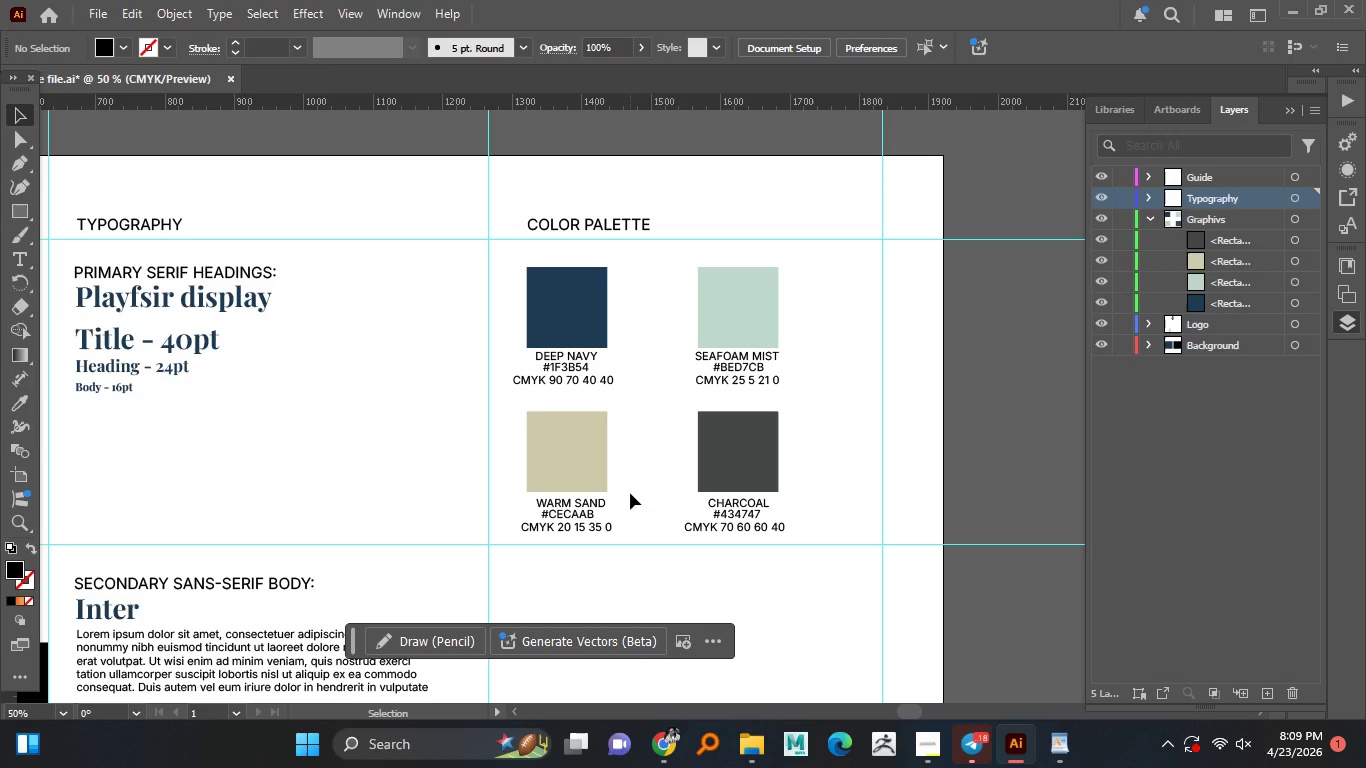 
key(Alt+AltLeft)
 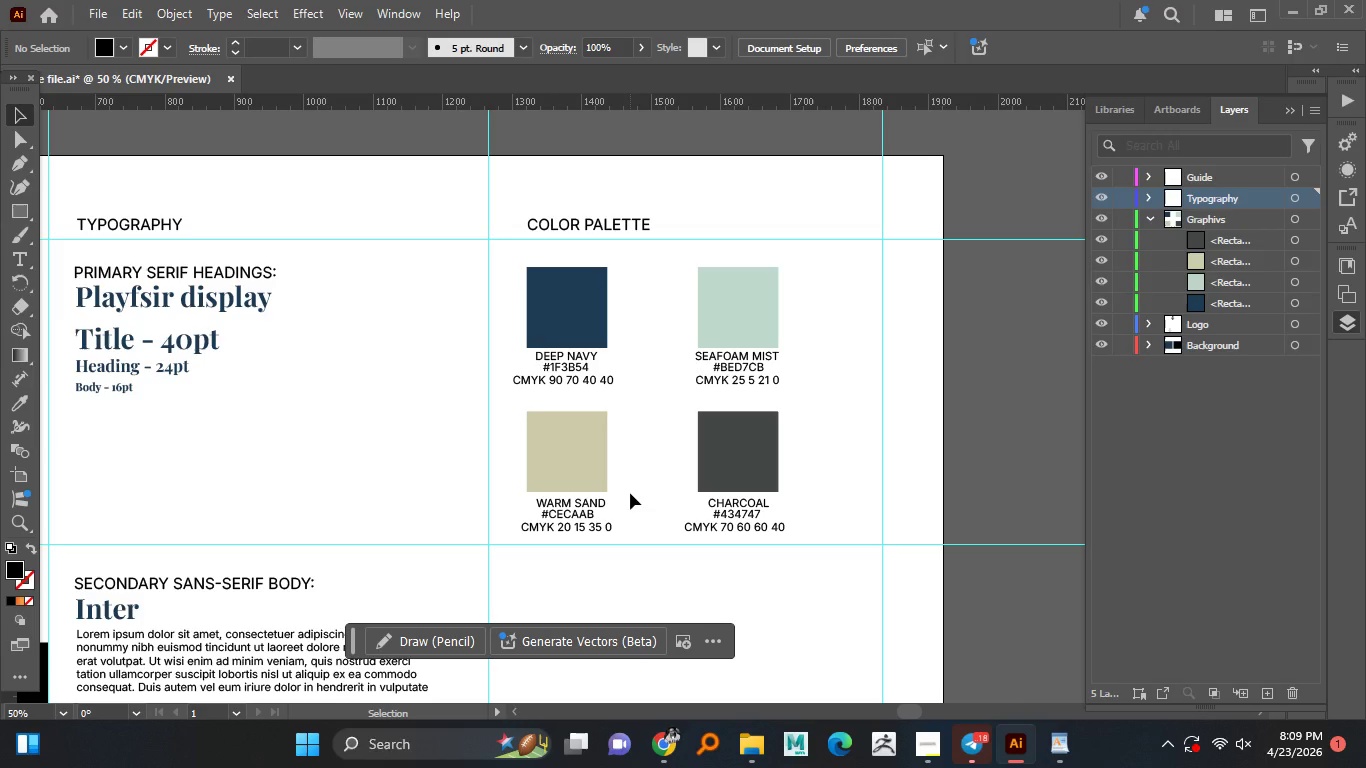 
key(Alt+AltLeft)
 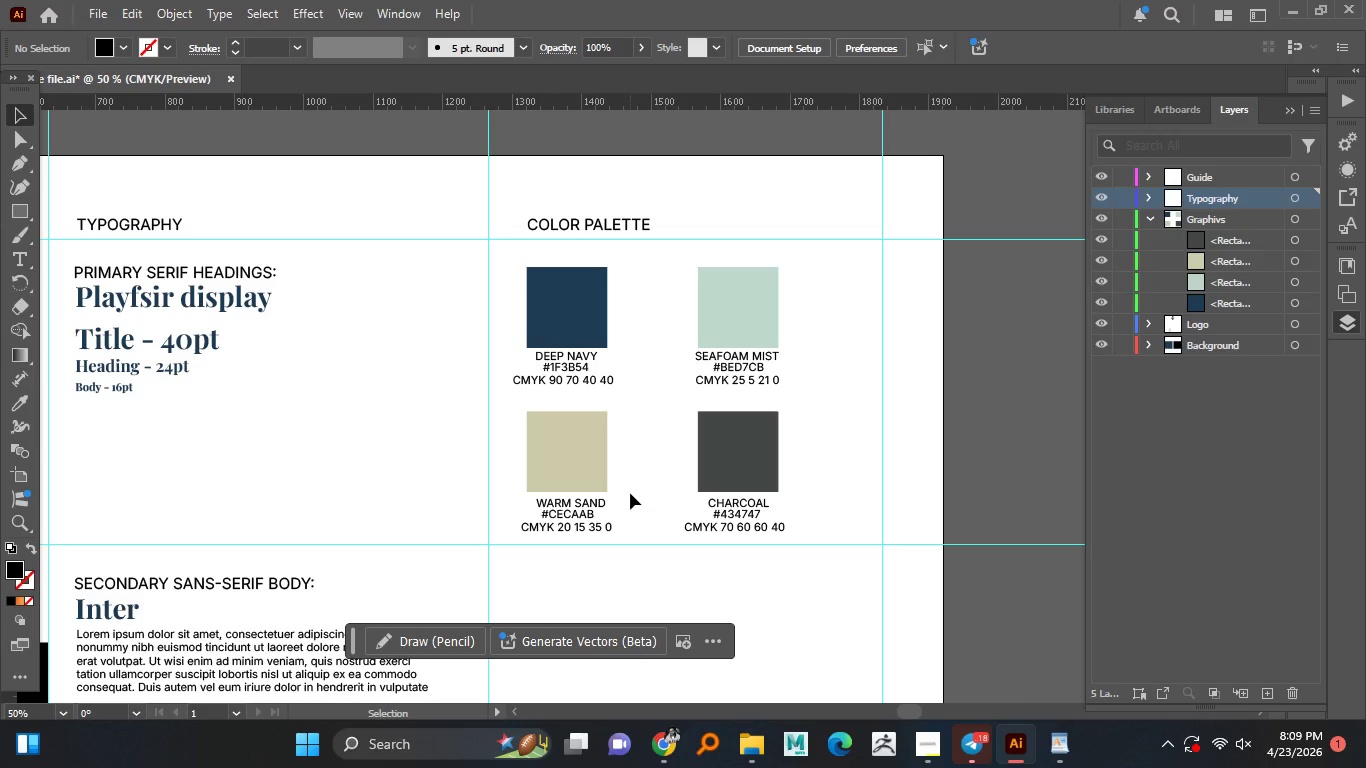 
wait(12.55)
 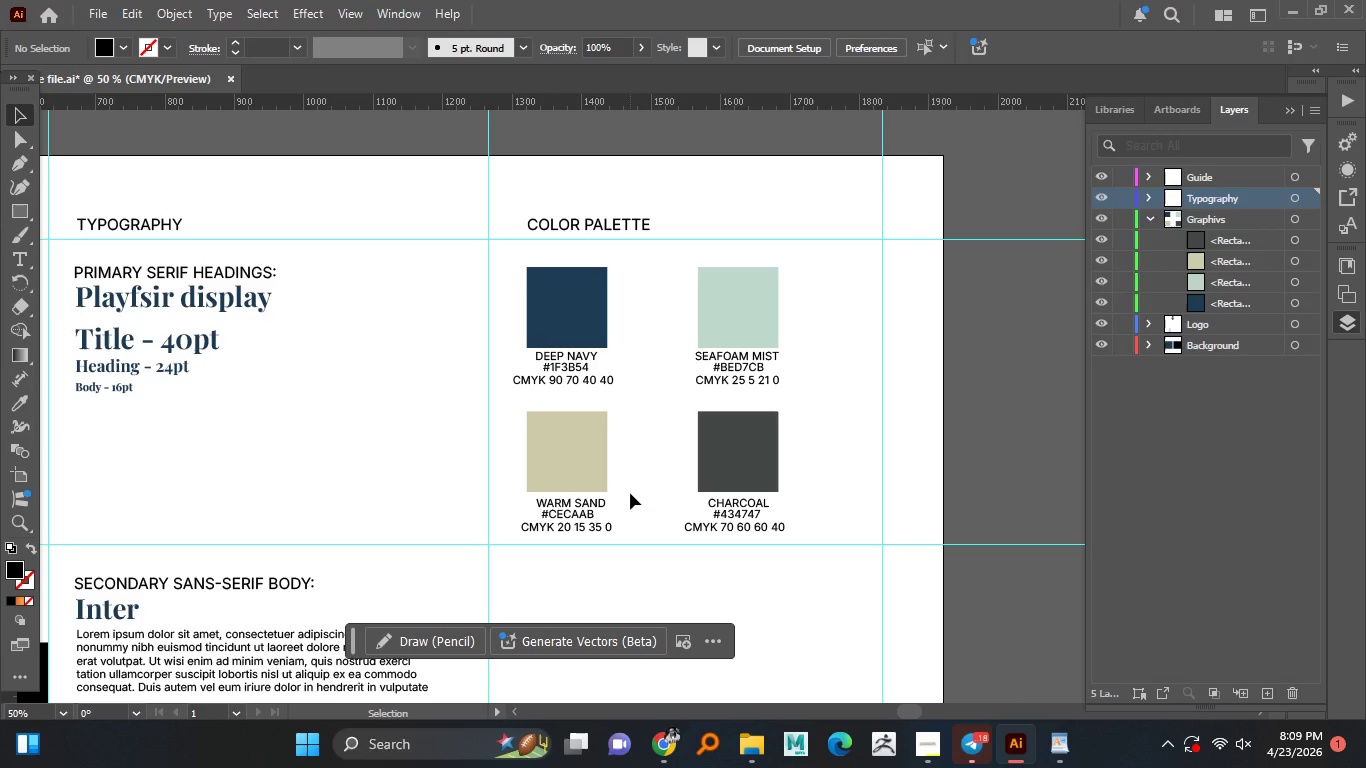 
key(Control+S)
 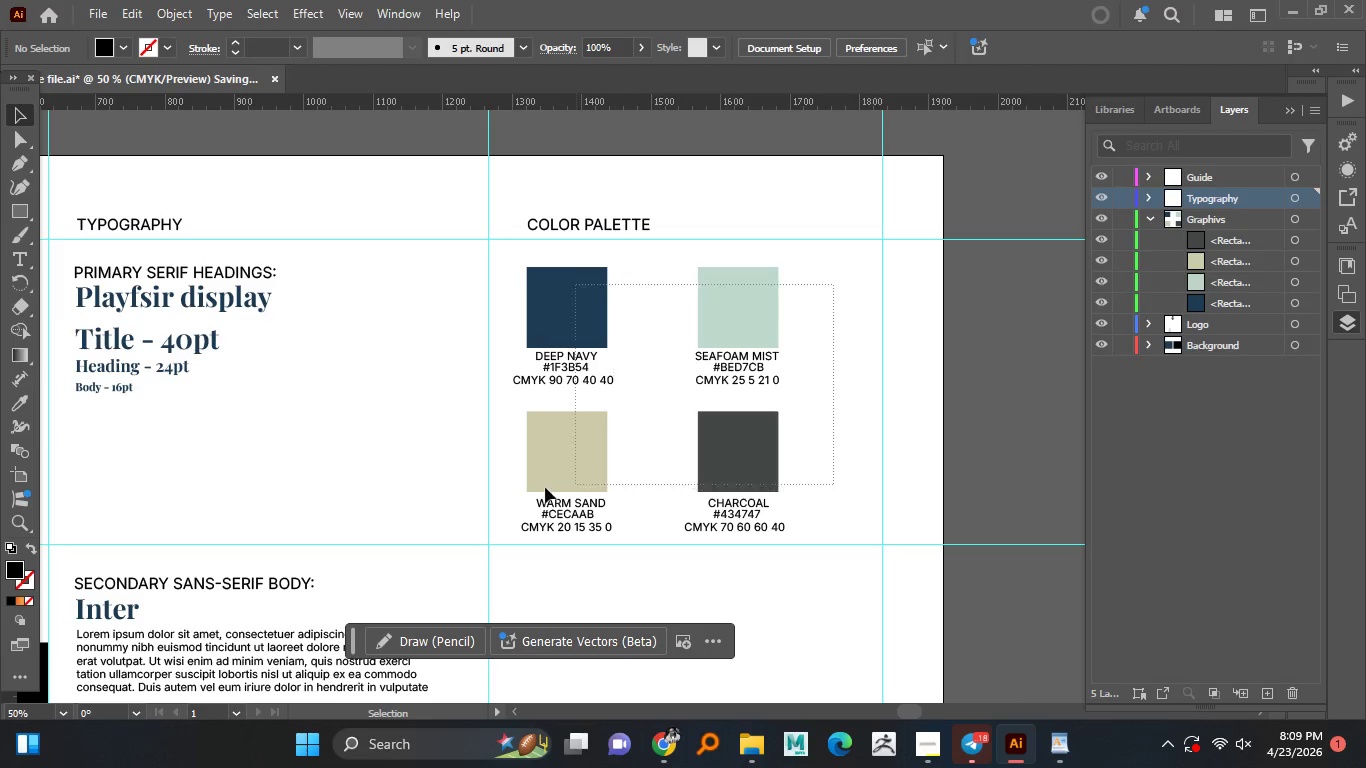 
left_click_drag(start_coordinate=[834, 286], to_coordinate=[537, 505])
 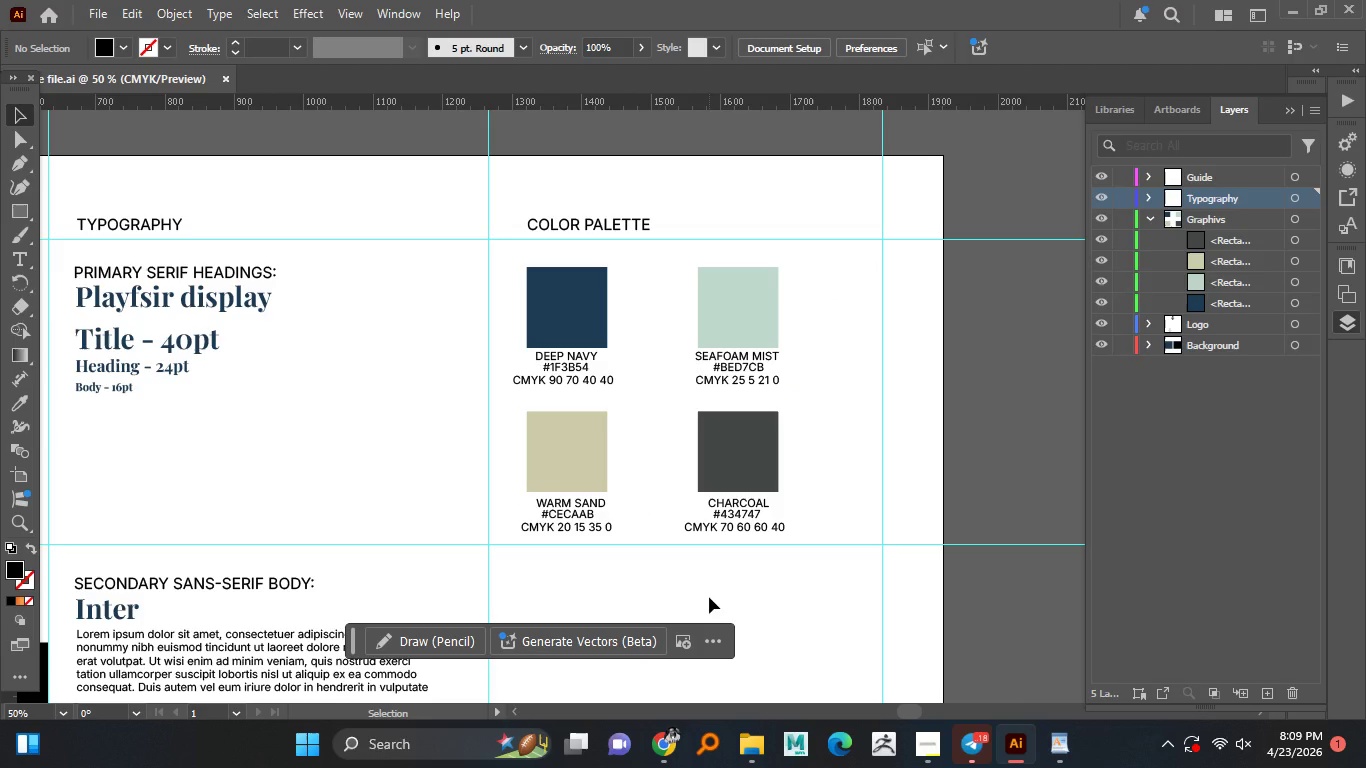 
wait(12.17)
 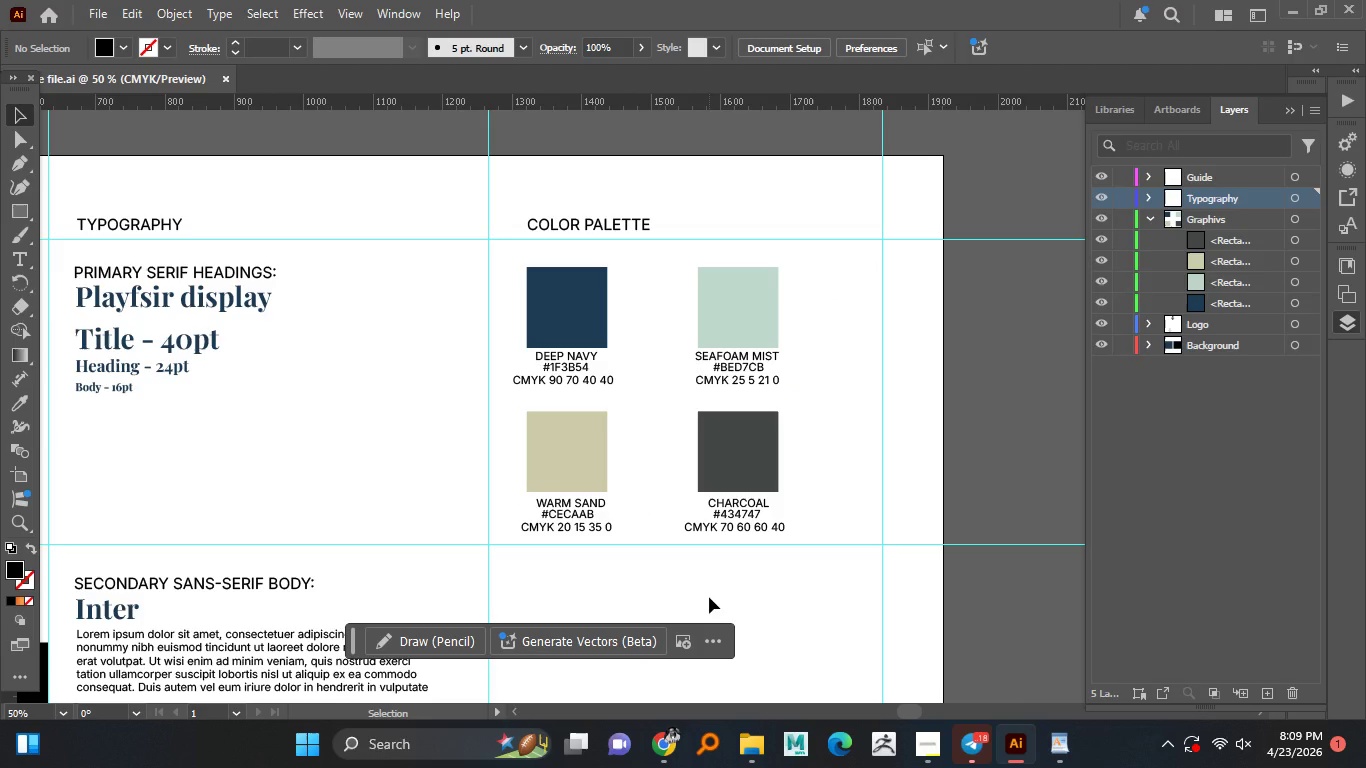 
left_click([659, 423])
 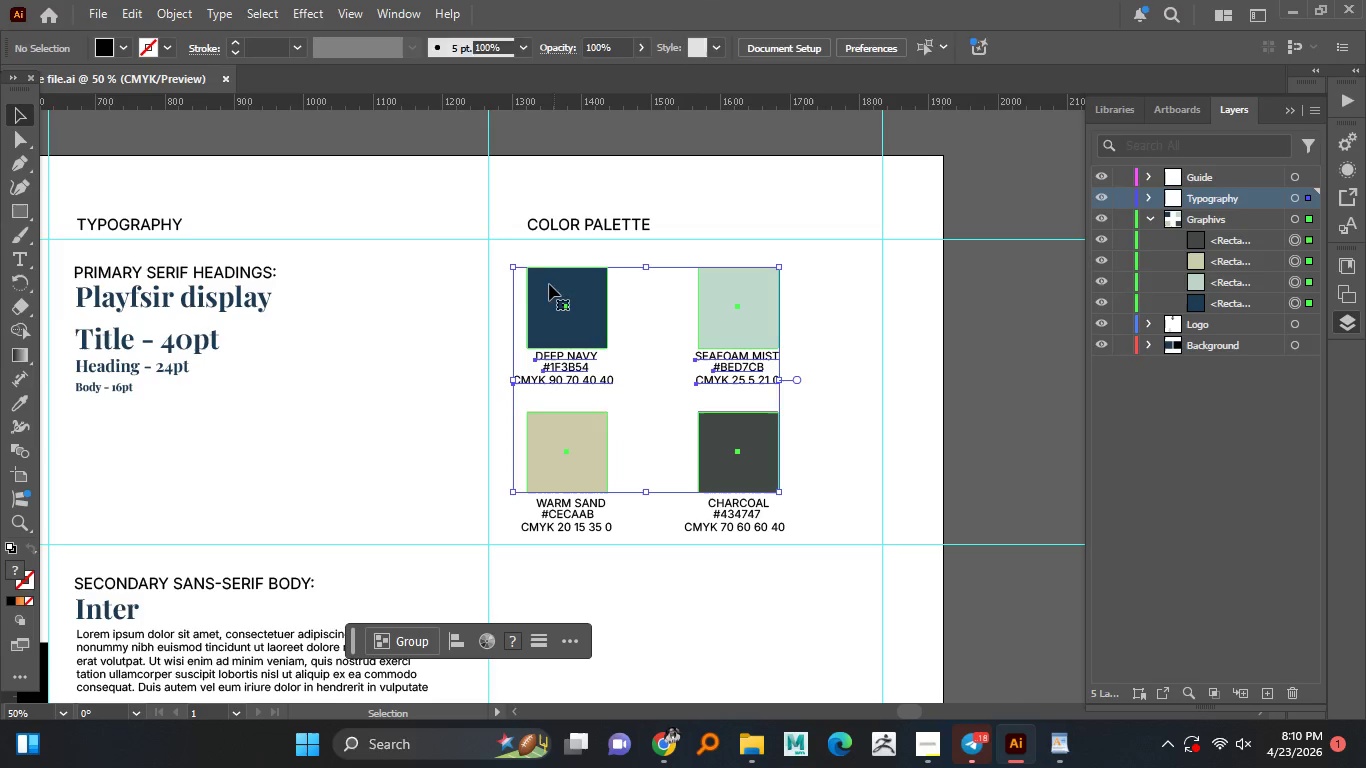 
left_click_drag(start_coordinate=[810, 441], to_coordinate=[553, 280])
 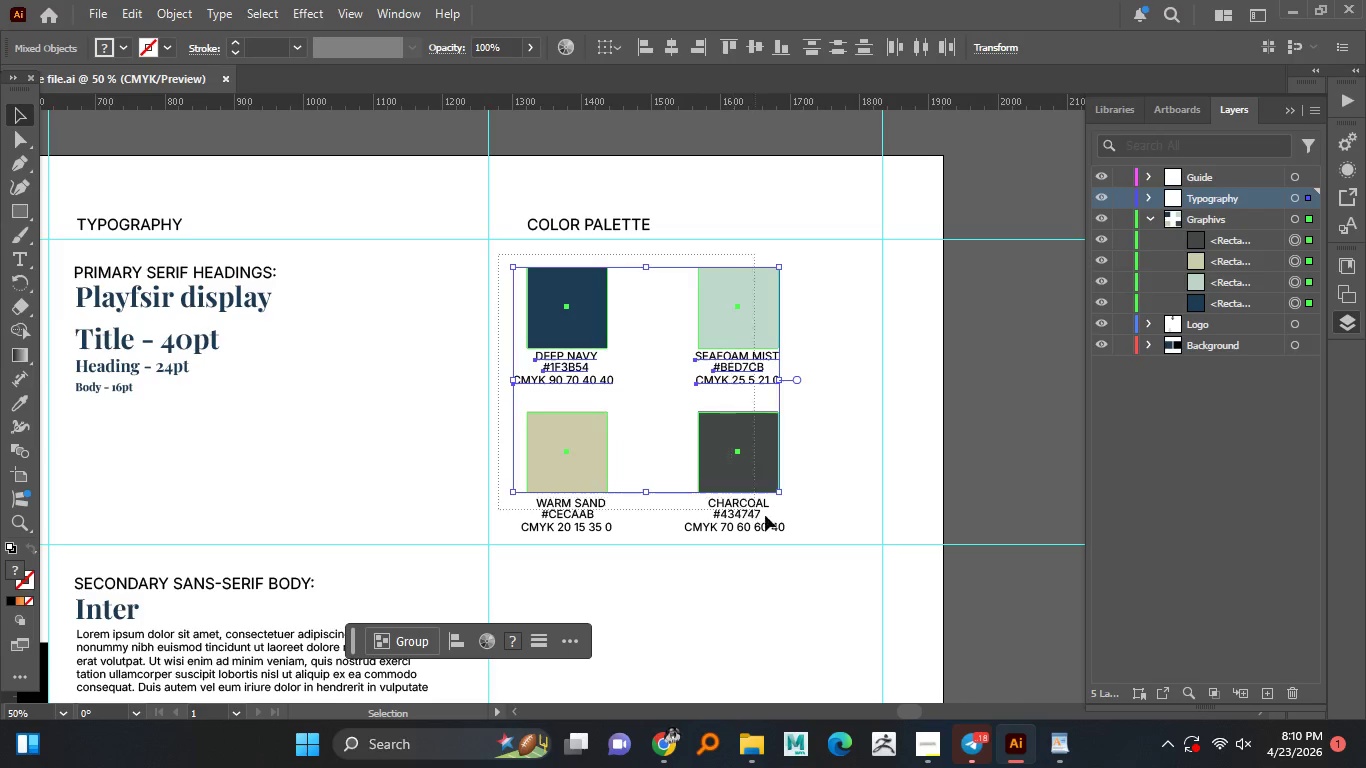 
left_click_drag(start_coordinate=[499, 255], to_coordinate=[824, 521])
 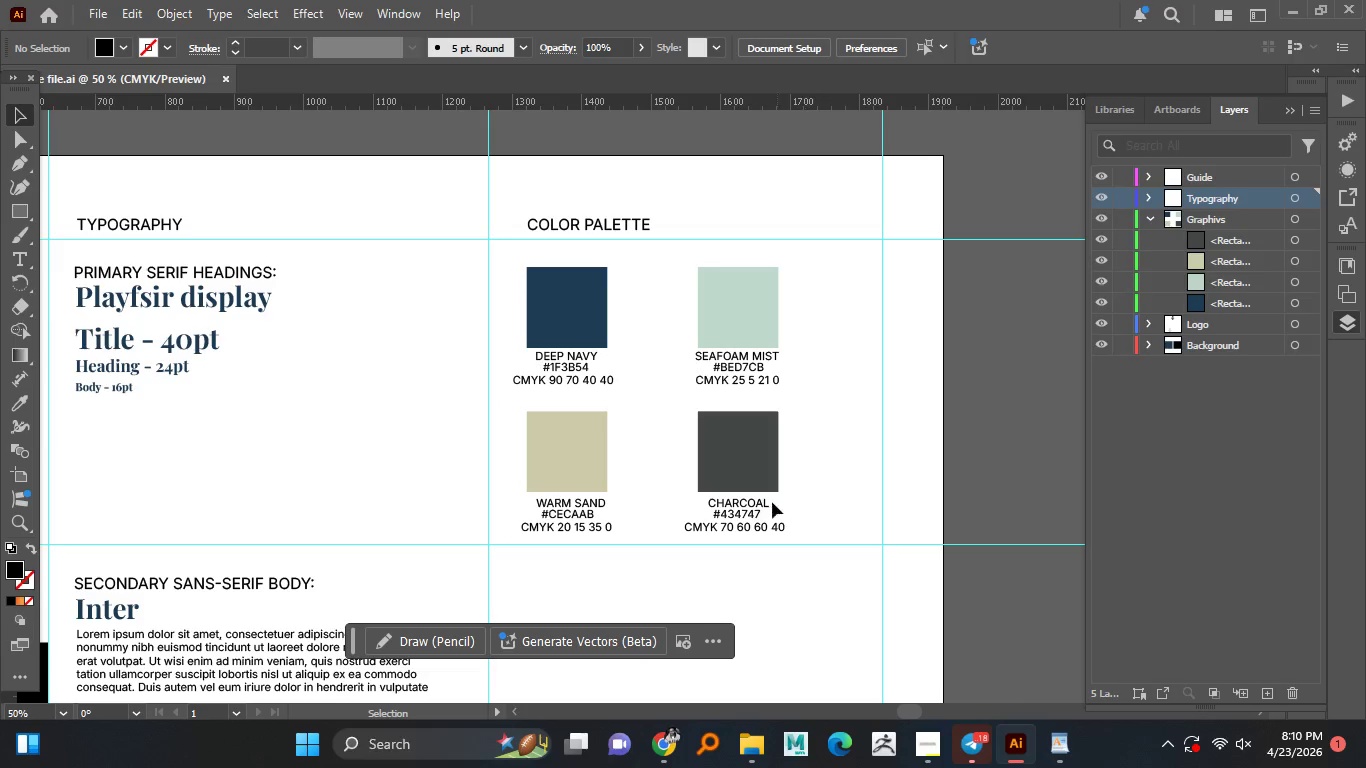 
left_click([819, 503])
 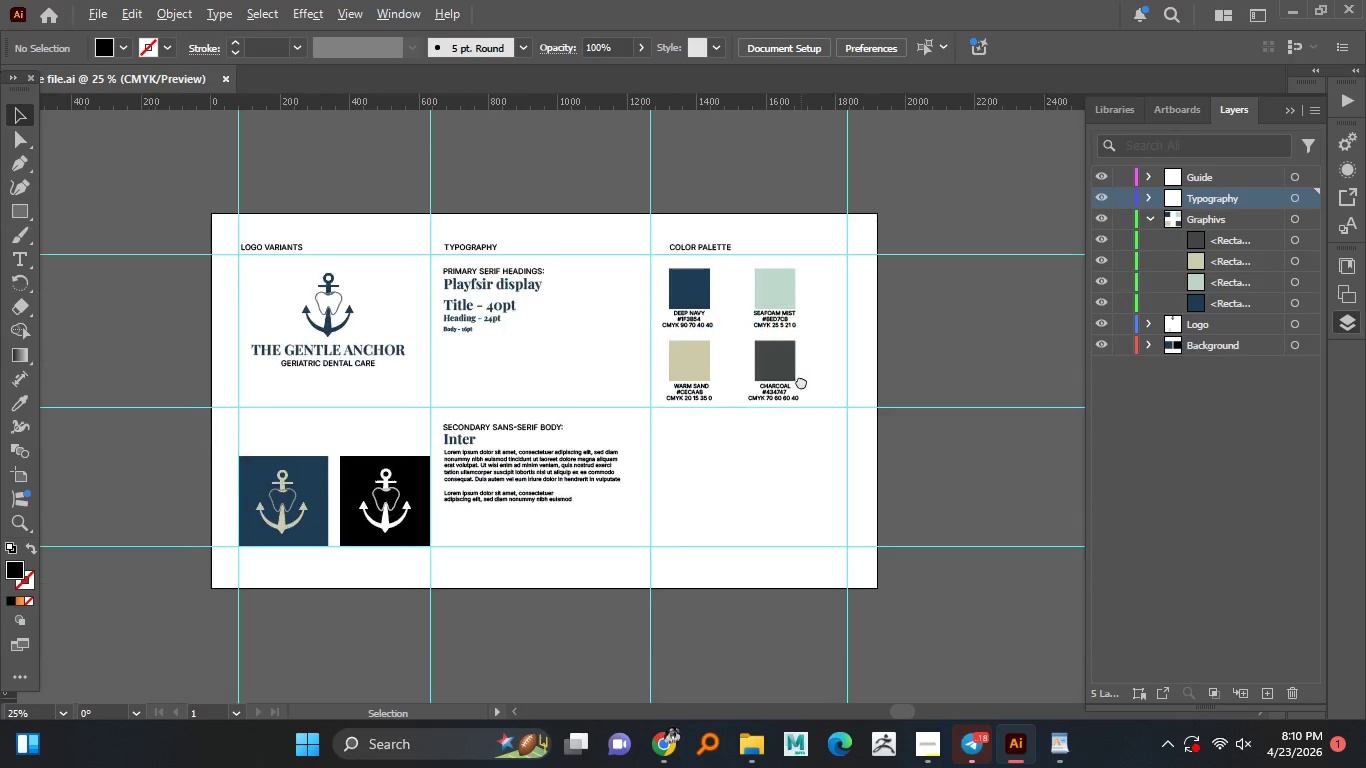 
hold_key(key=AltLeft, duration=1.52)
scroll: coordinate [750, 498], scroll_direction: down, amount: 1.0
 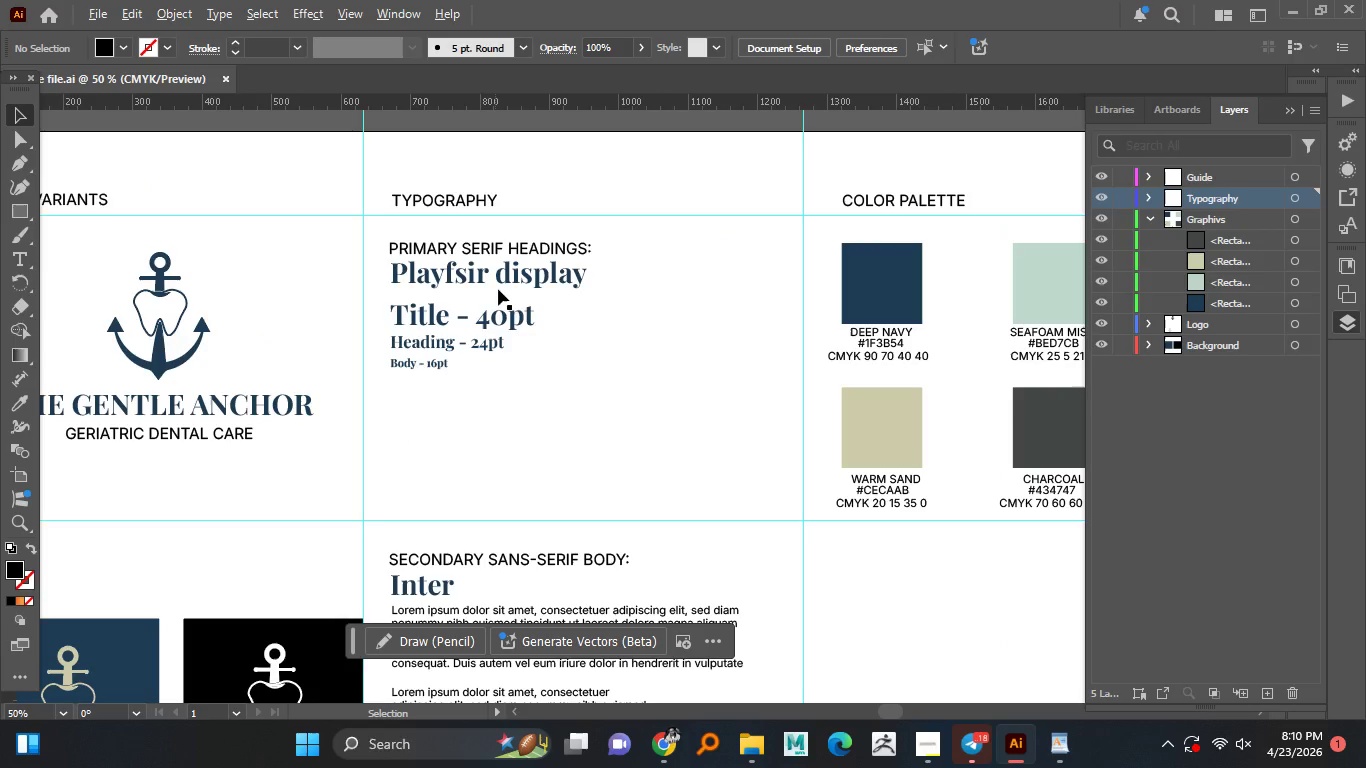 
hold_key(key=AltLeft, duration=1.51)
scroll: coordinate [495, 294], scroll_direction: up, amount: 1.0
 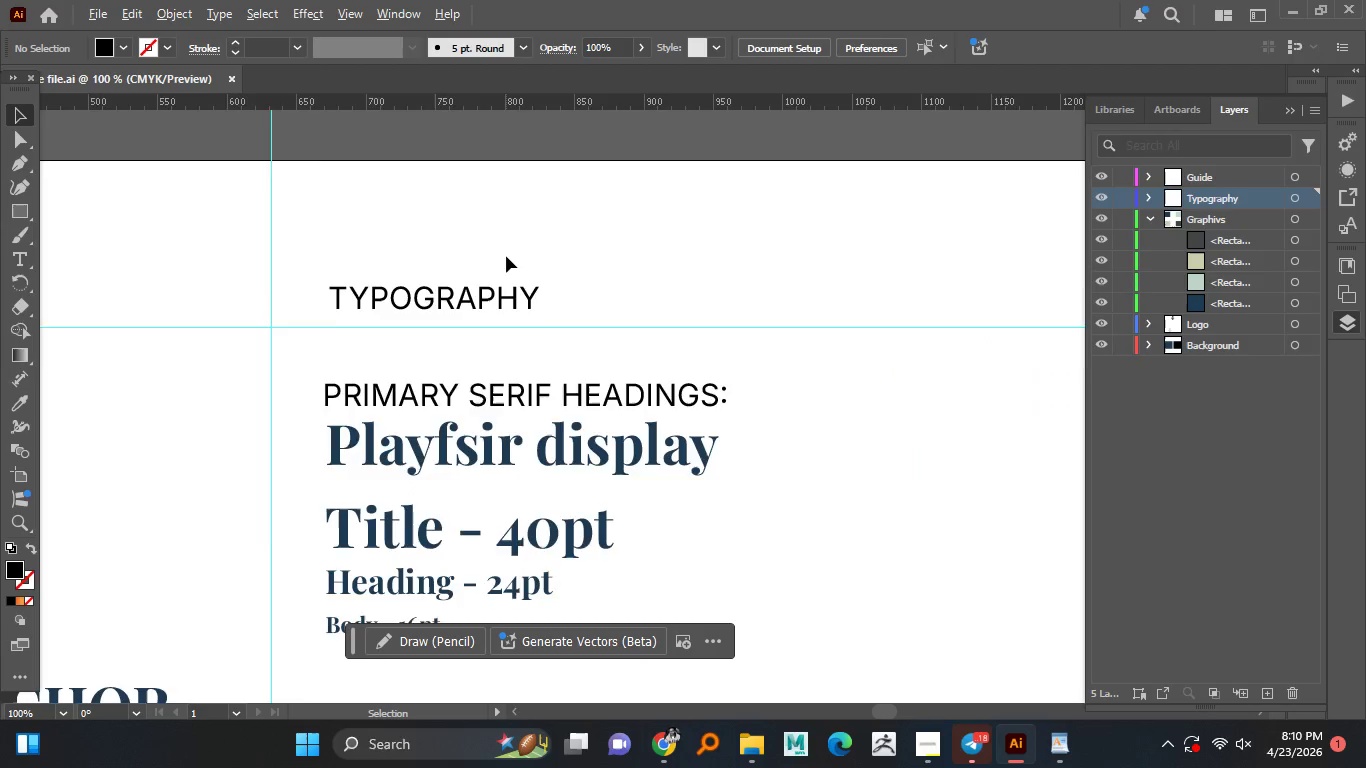 
hold_key(key=AltLeft, duration=1.5)
scroll: coordinate [506, 256], scroll_direction: up, amount: 3.0
 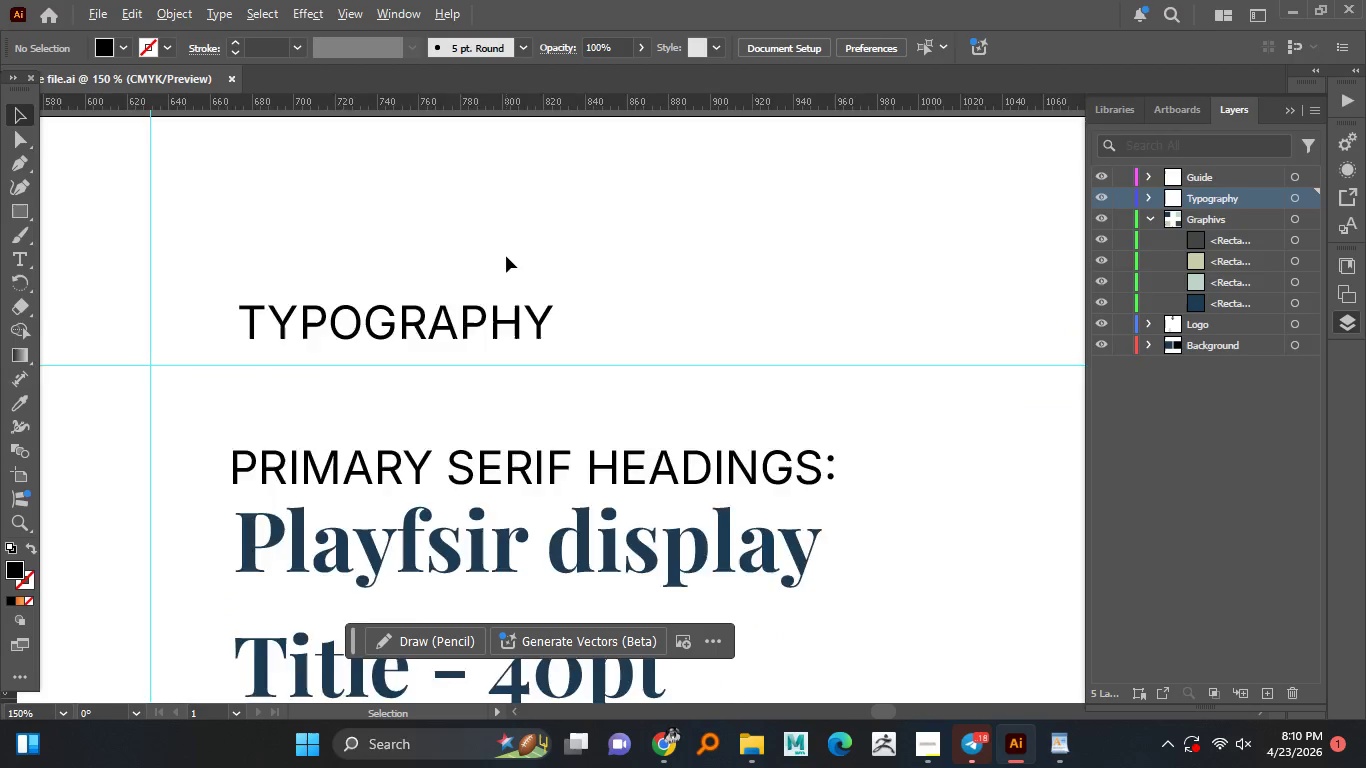 
hold_key(key=AltLeft, duration=1.5)
hold_key(key=AltLeft, duration=1.5)
scroll: coordinate [506, 256], scroll_direction: down, amount: 2.0
 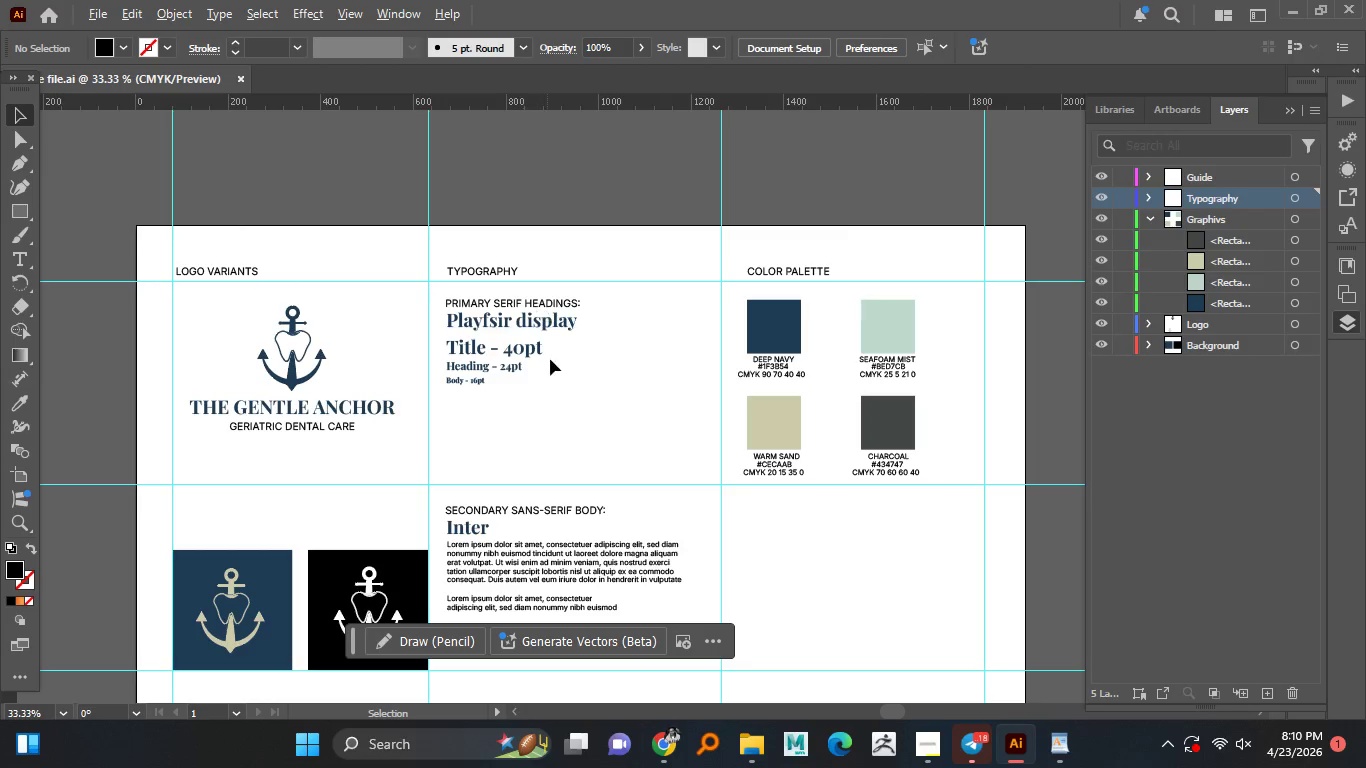 
hold_key(key=AltLeft, duration=1.5)
 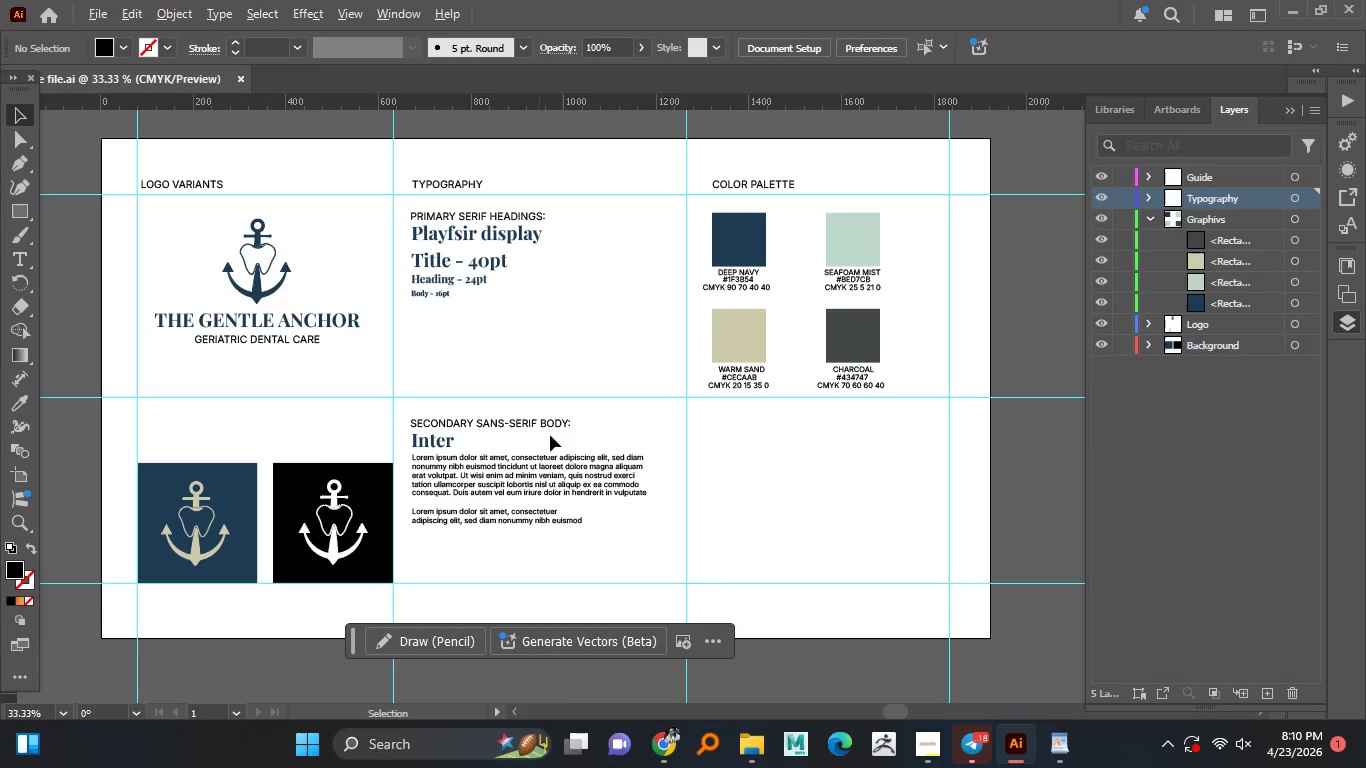 
hold_key(key=AltLeft, duration=1.5)
 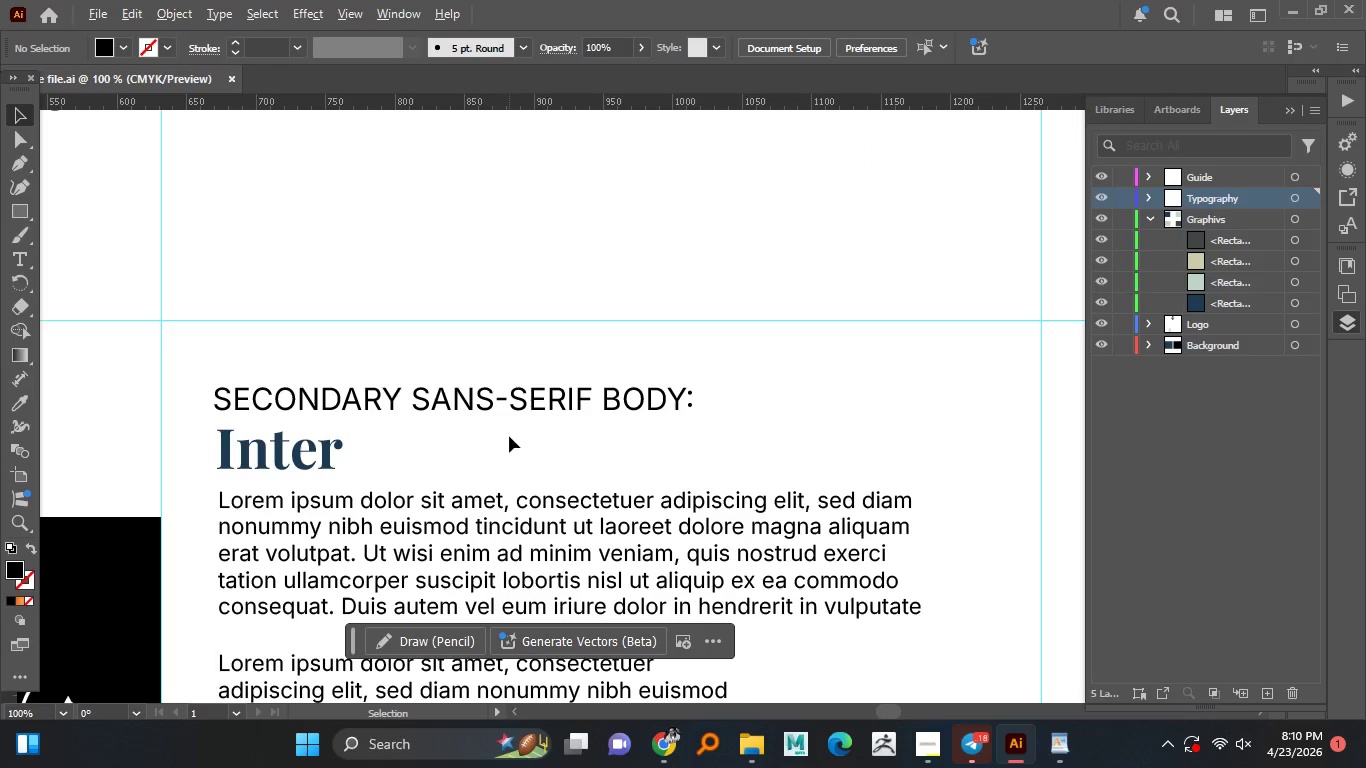 
hold_key(key=AltLeft, duration=1.5)
 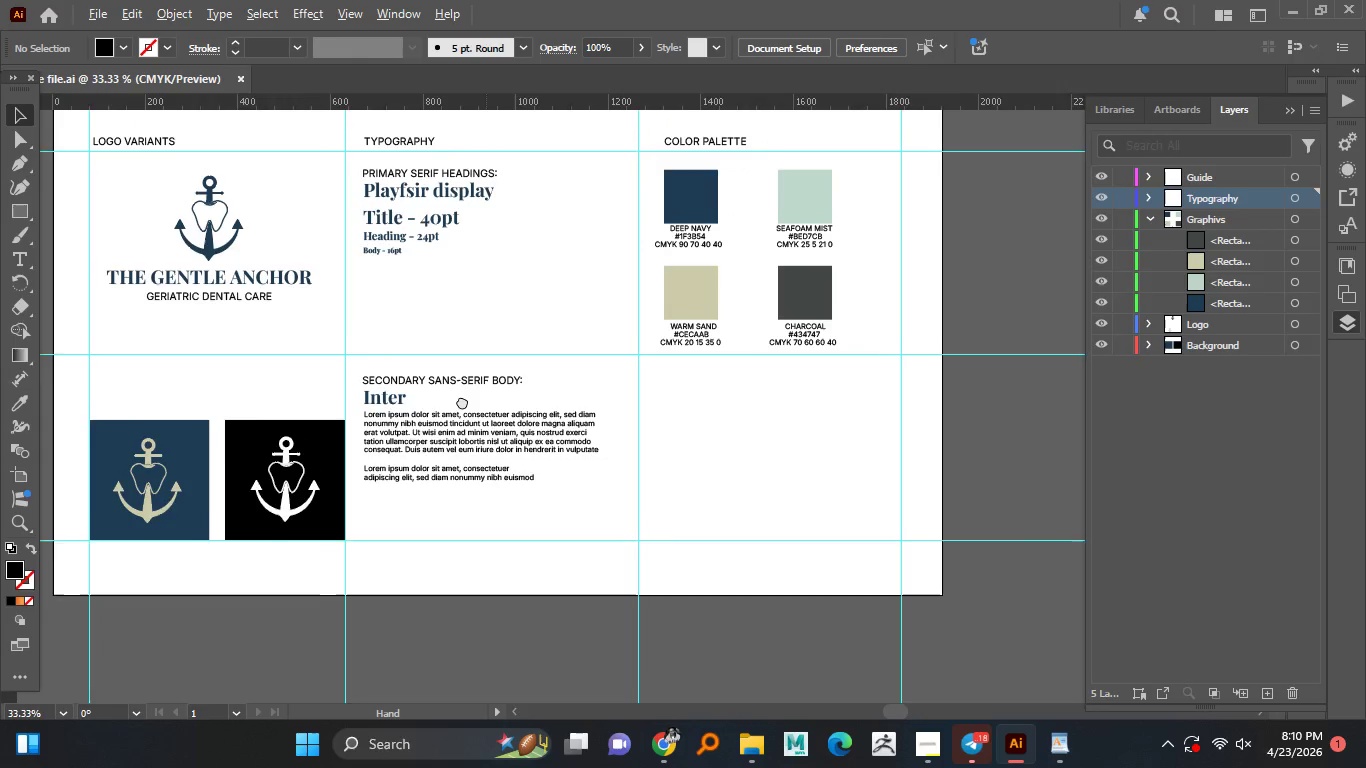 
hold_key(key=AltLeft, duration=1.5)
 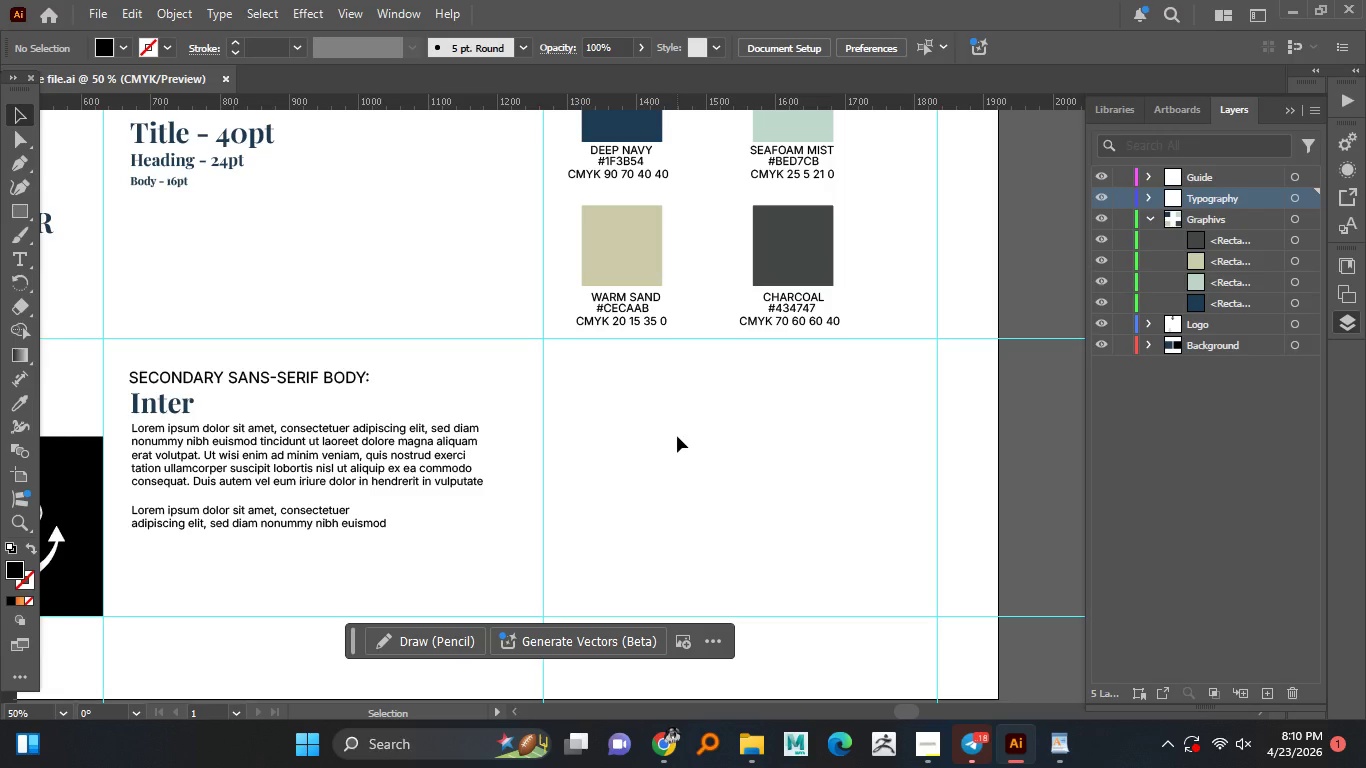 
scroll: coordinate [509, 436], scroll_direction: up, amount: 2.0
 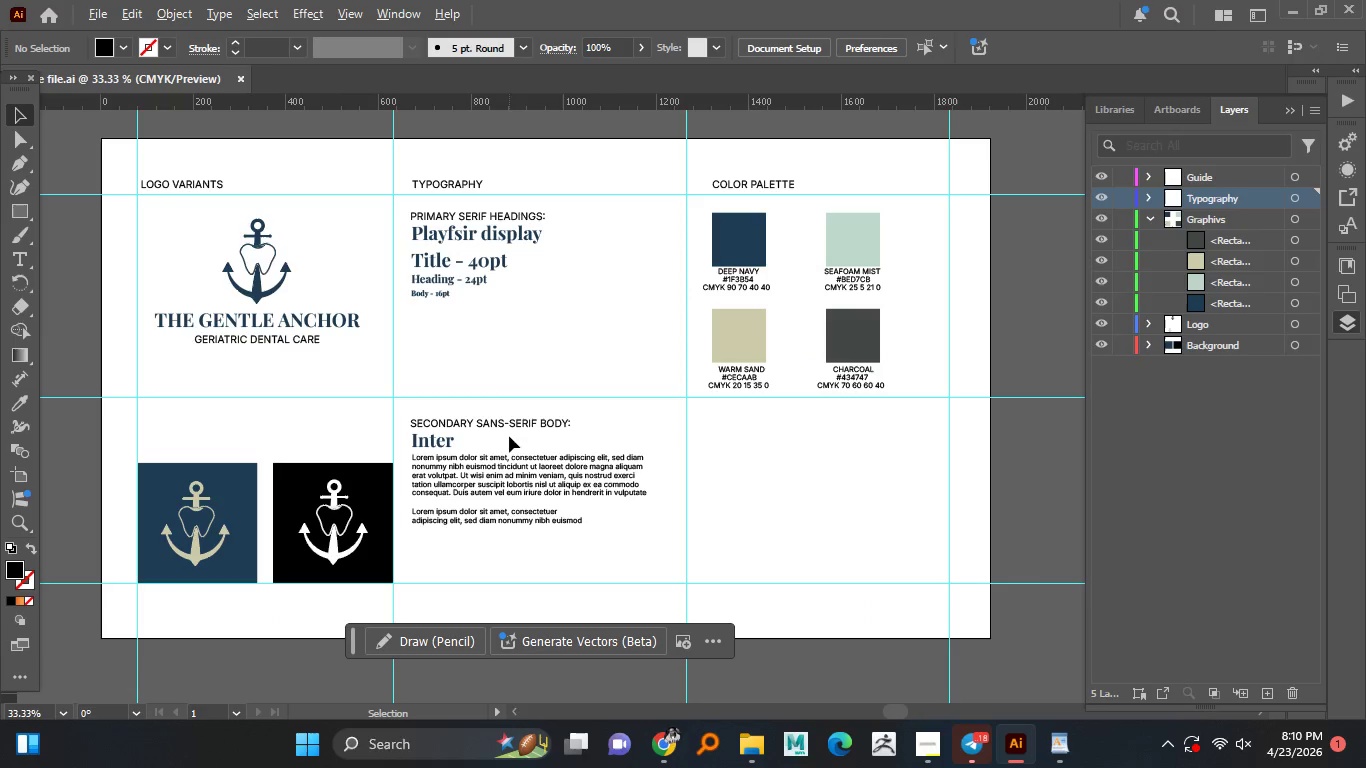 
scroll: coordinate [509, 436], scroll_direction: down, amount: 2.0
 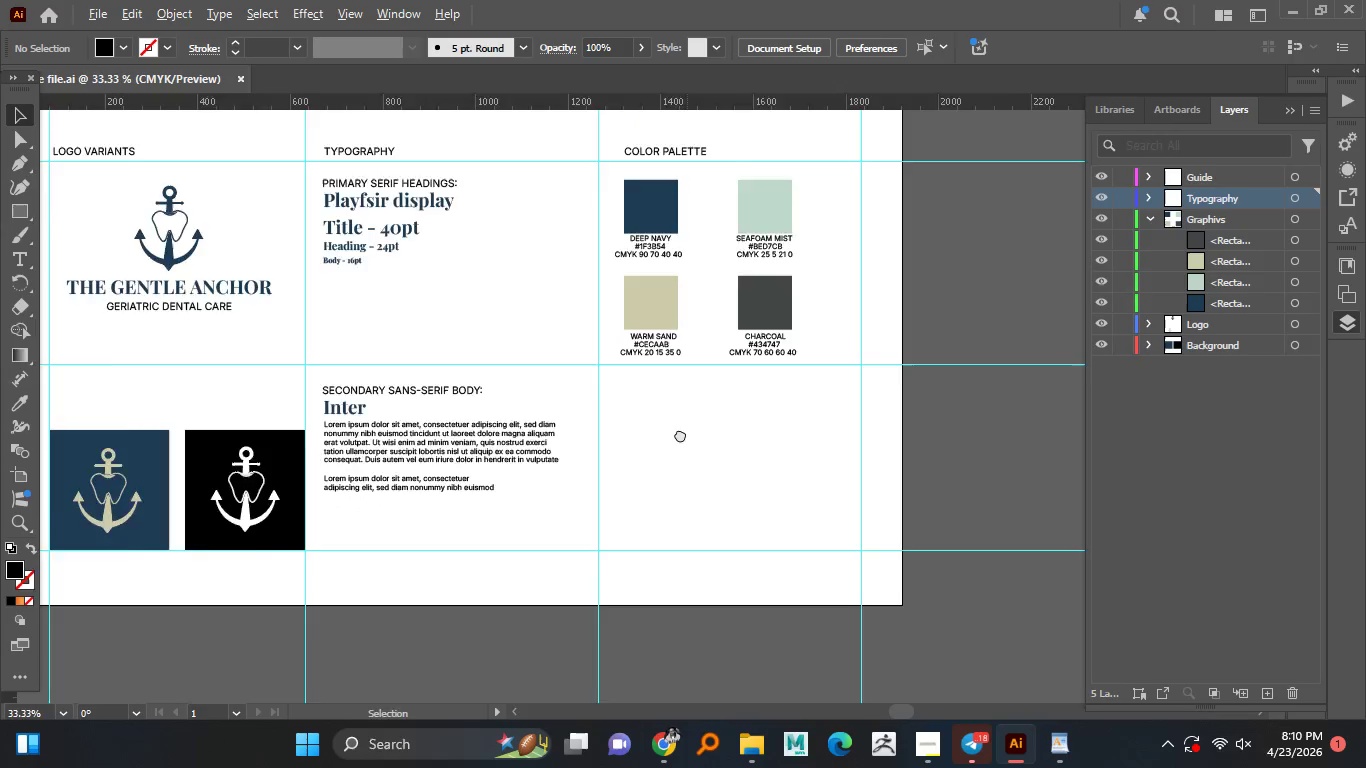 
hold_key(key=AltLeft, duration=1.2)
scroll: coordinate [677, 436], scroll_direction: none, amount: 0.0
 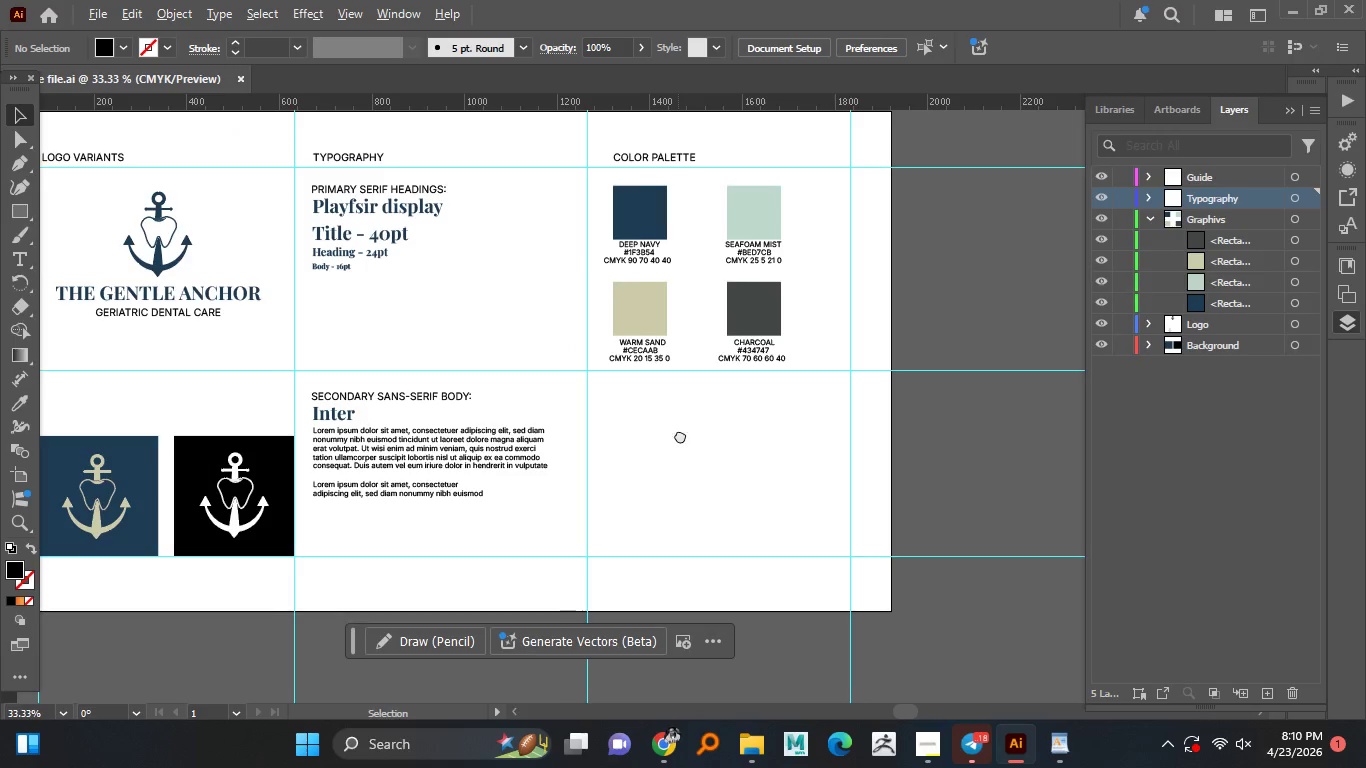 
hold_key(key=AltLeft, duration=1.49)
scroll: coordinate [677, 435], scroll_direction: none, amount: 0.0
 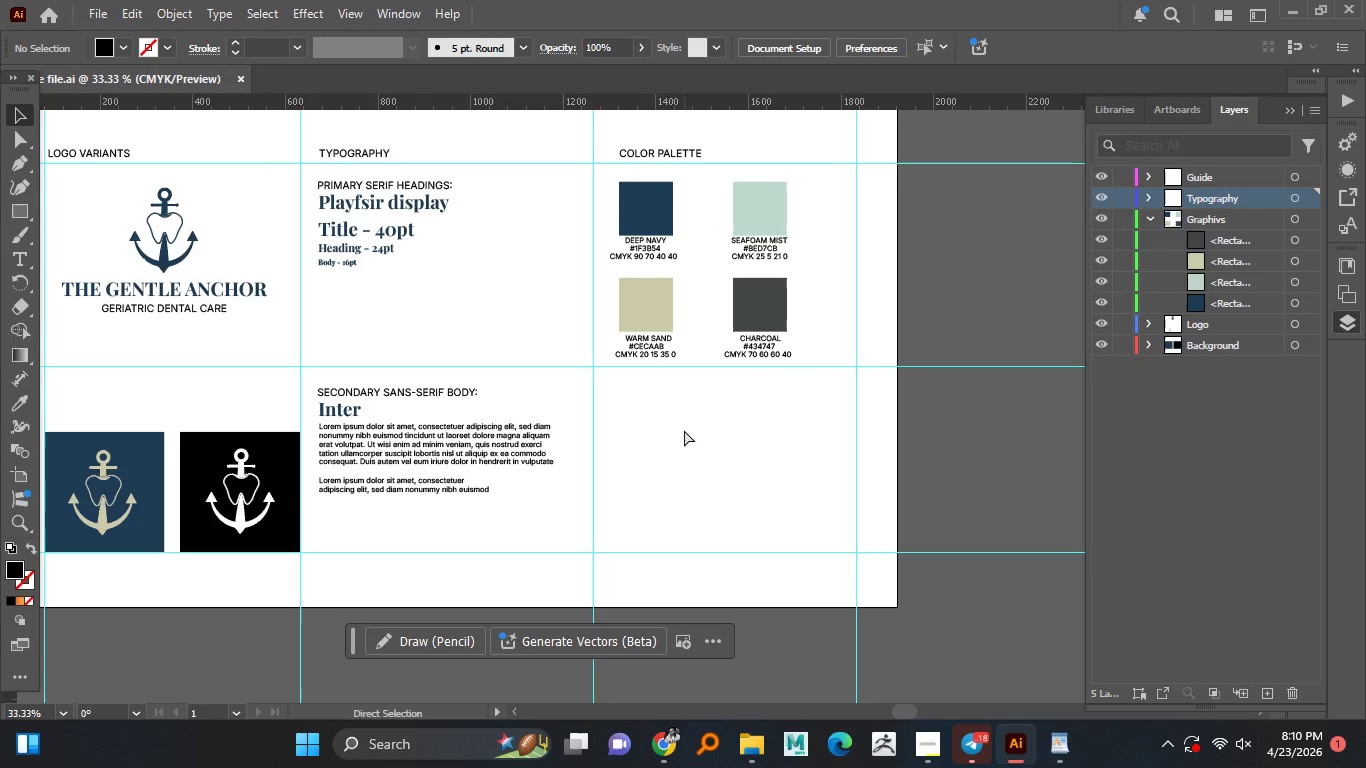 
key(Control+S)
 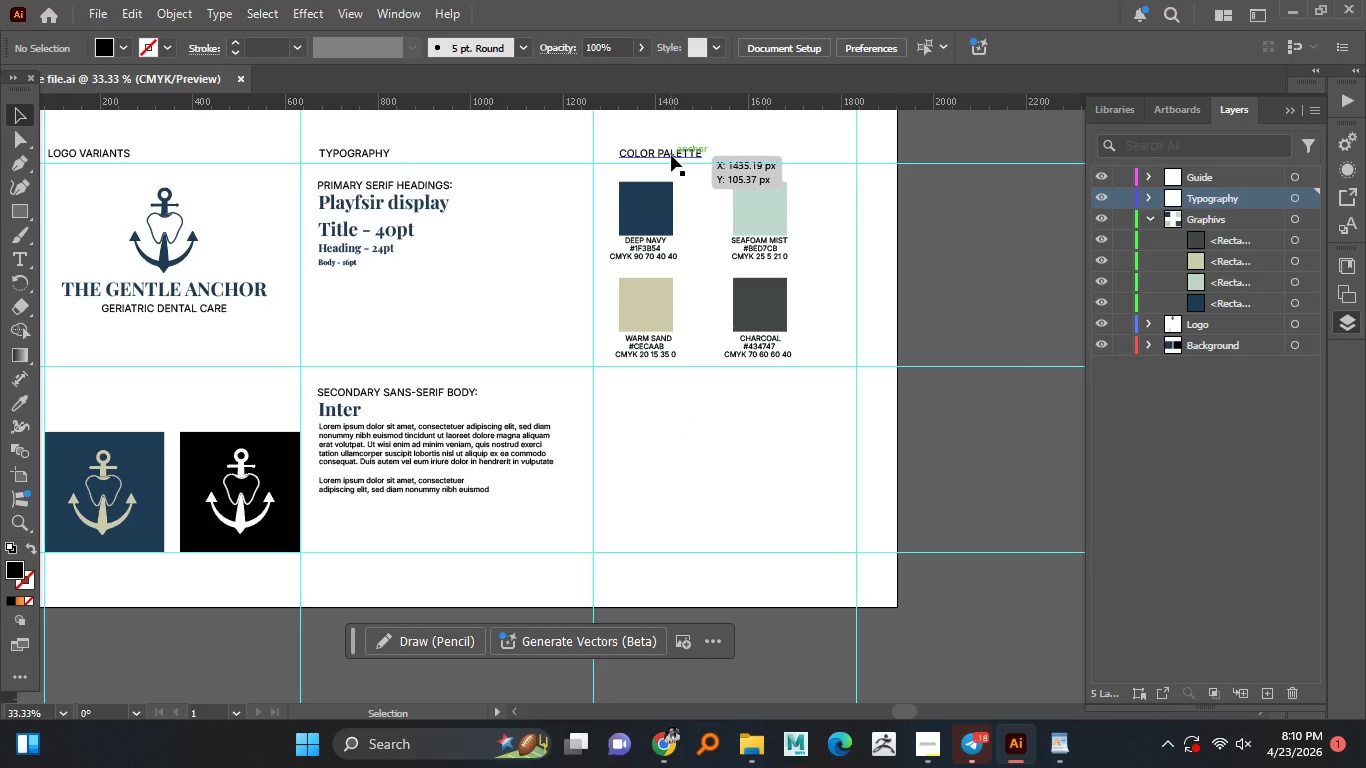 
left_click_drag(start_coordinate=[671, 155], to_coordinate=[650, 392])
 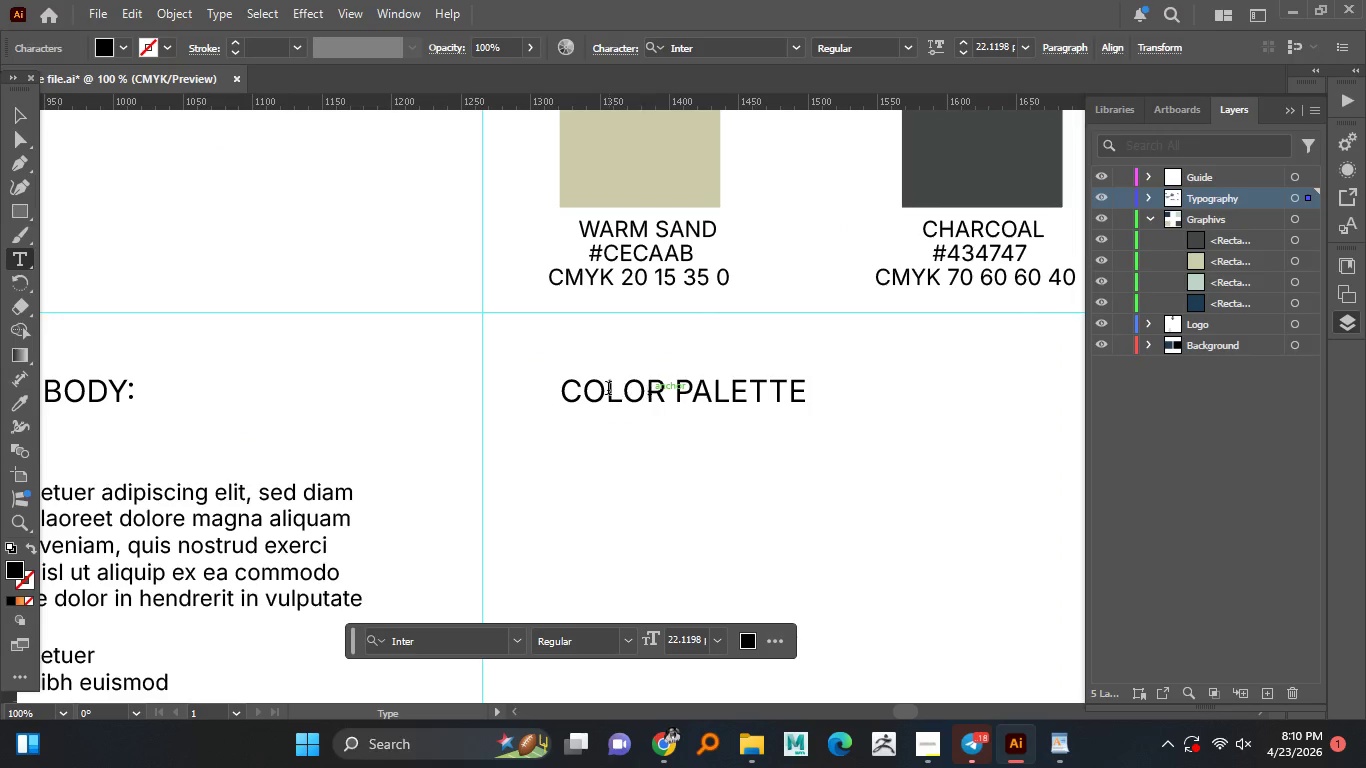 
hold_key(key=AltLeft, duration=1.75)
 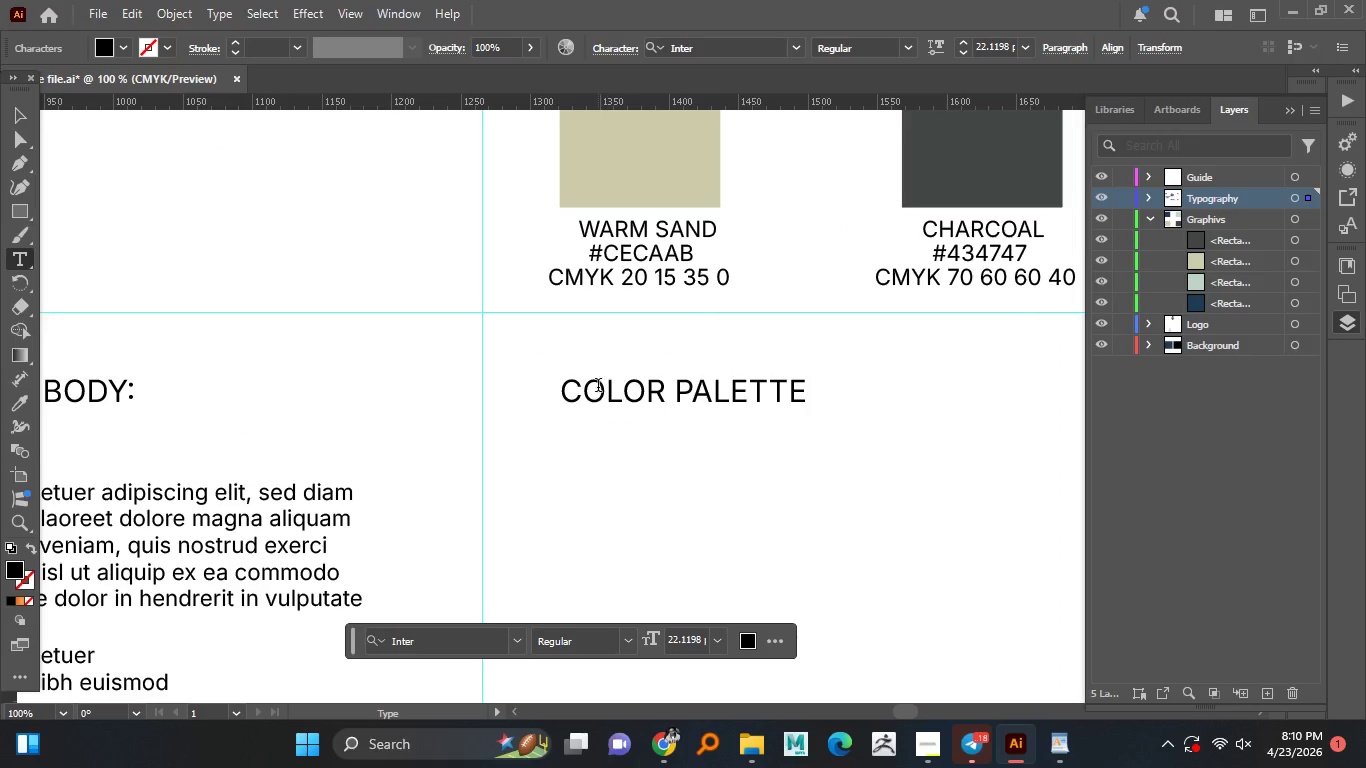 
hold_key(key=ShiftLeft, duration=1.26)
 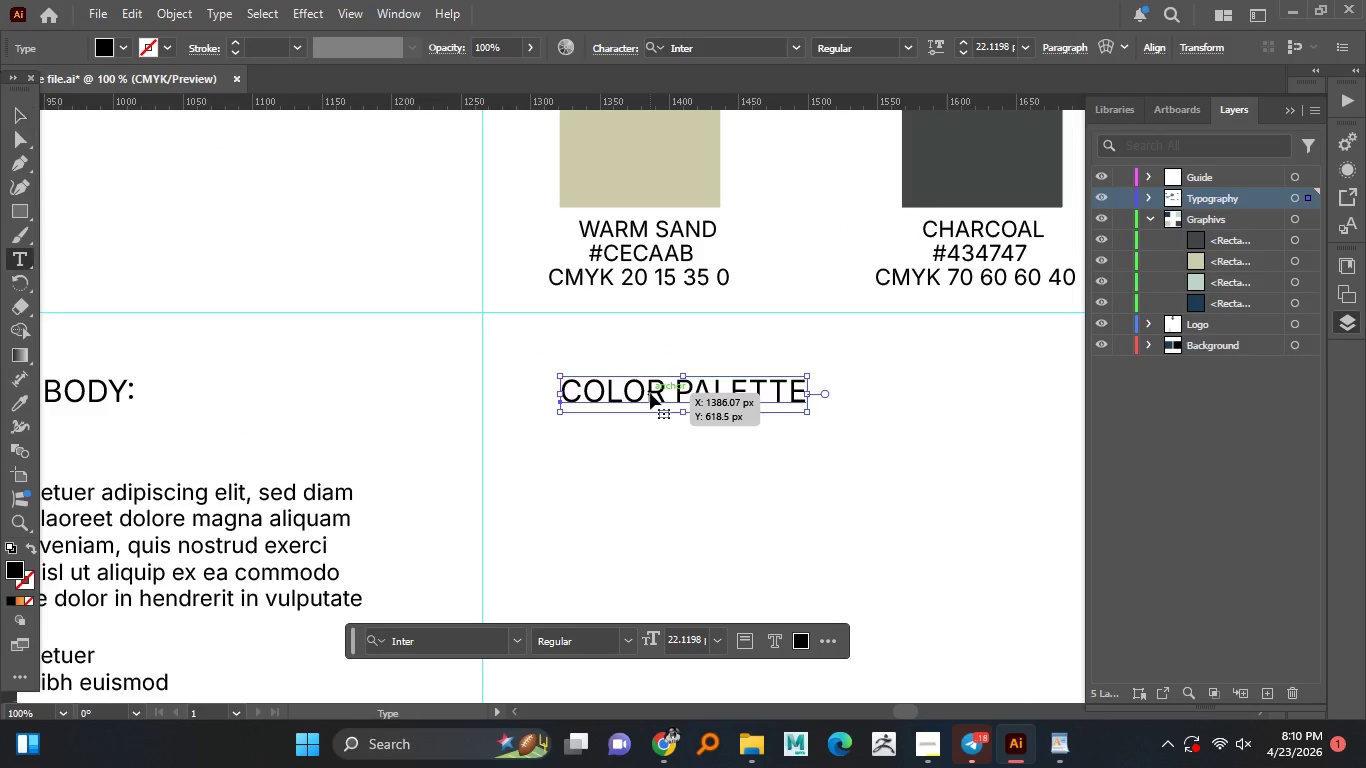 
hold_key(key=AltLeft, duration=0.62)
 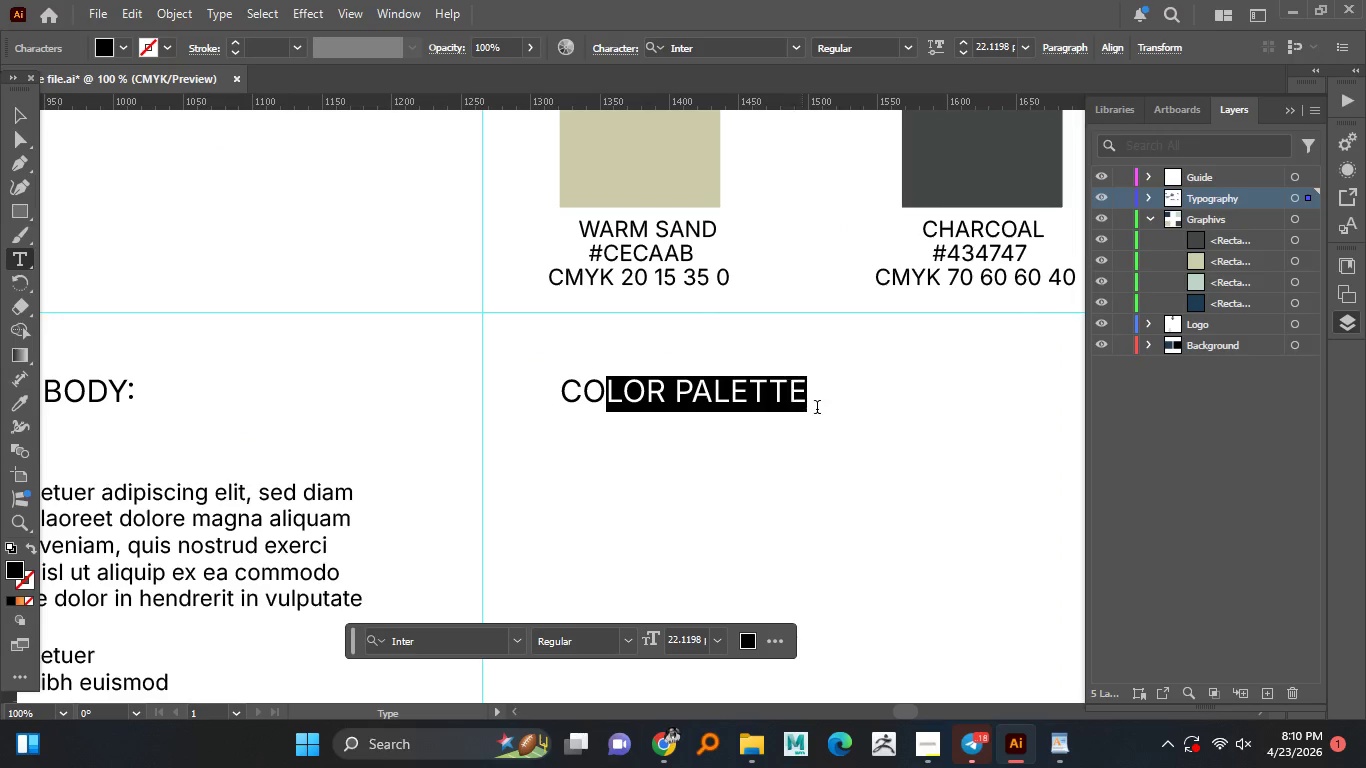 
left_click([650, 393])
 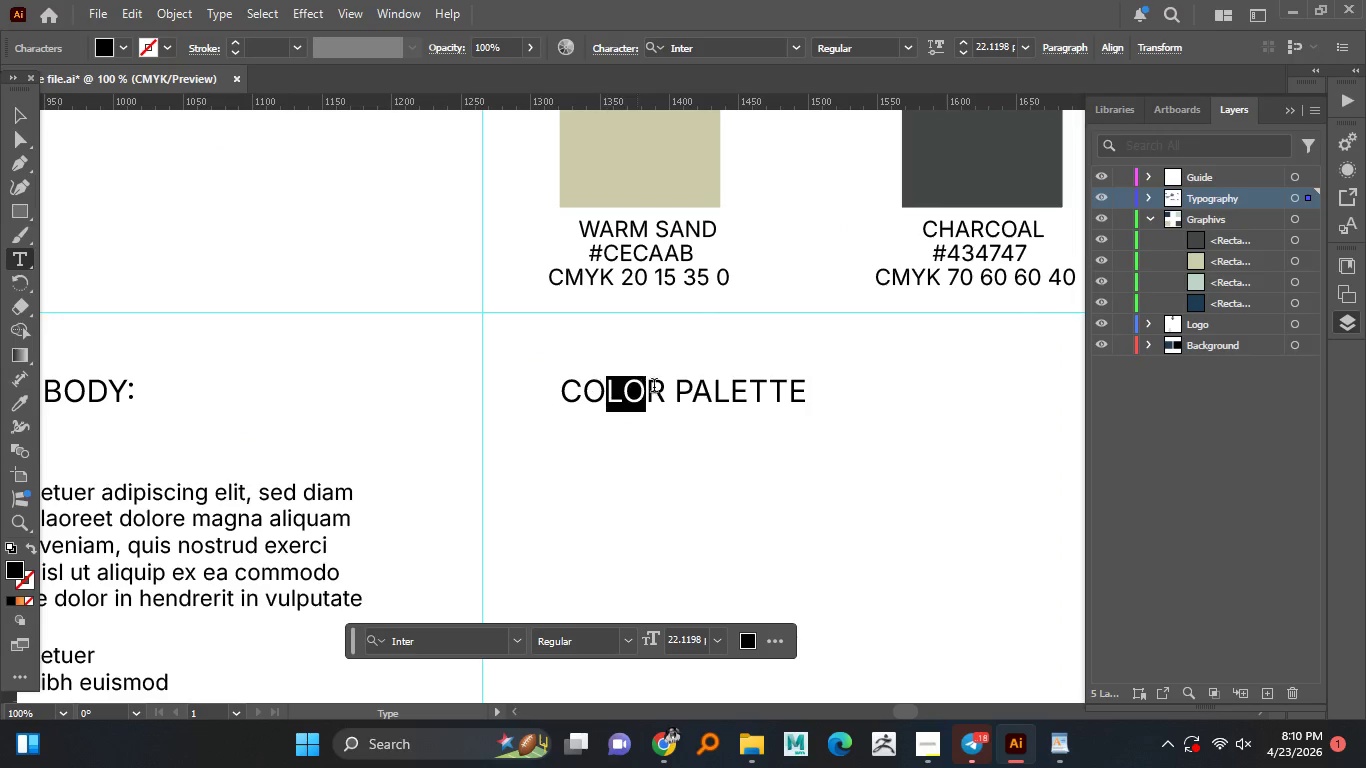 
scroll: coordinate [650, 393], scroll_direction: up, amount: 2.0
 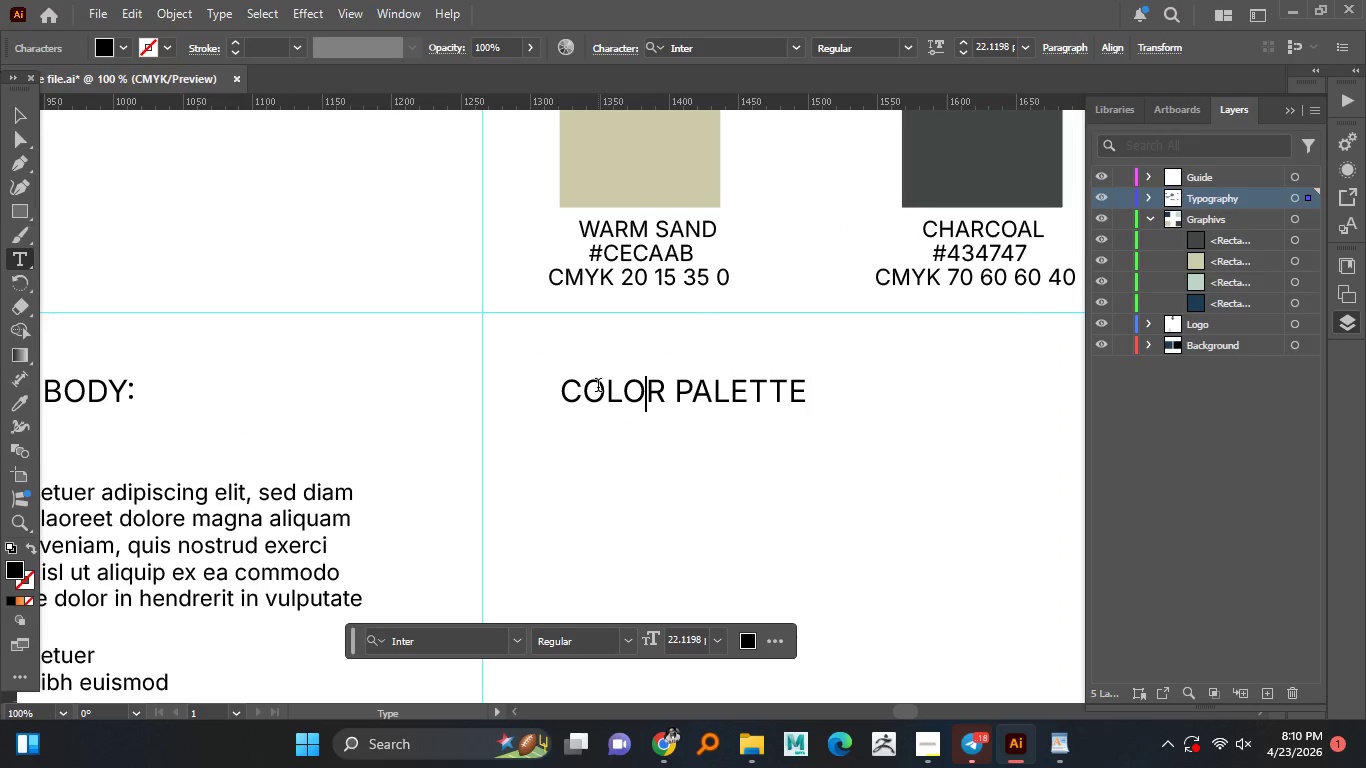 
double_click([650, 393])
 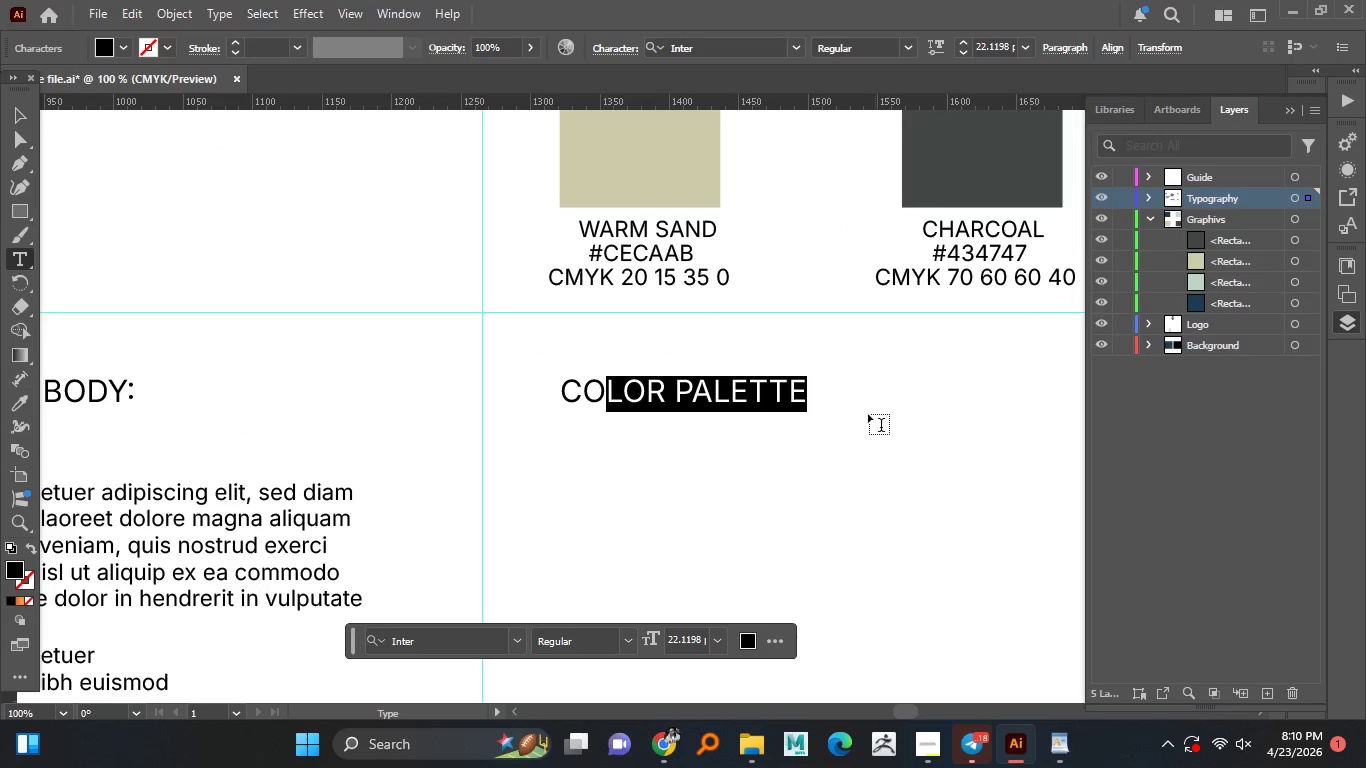 
left_click_drag(start_coordinate=[598, 387], to_coordinate=[889, 422])
 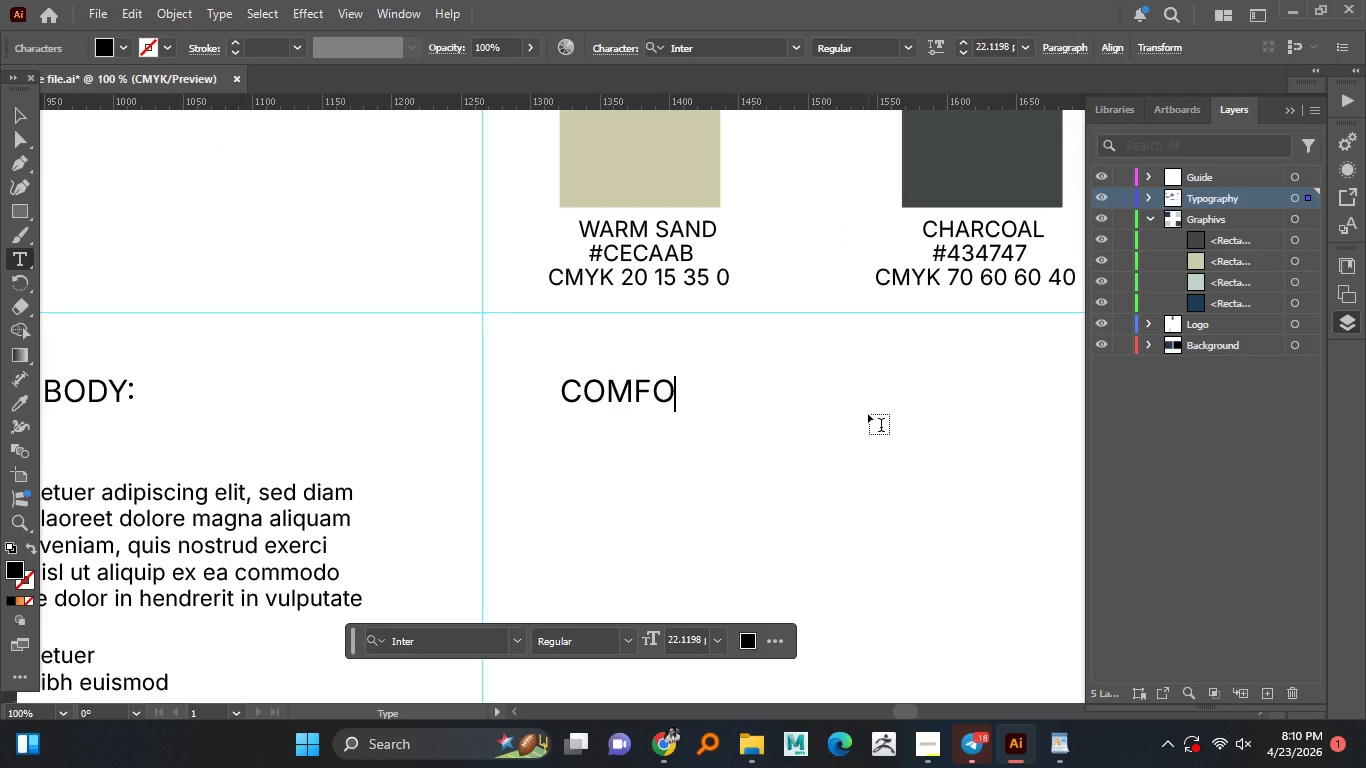 
type(mfort icons)
 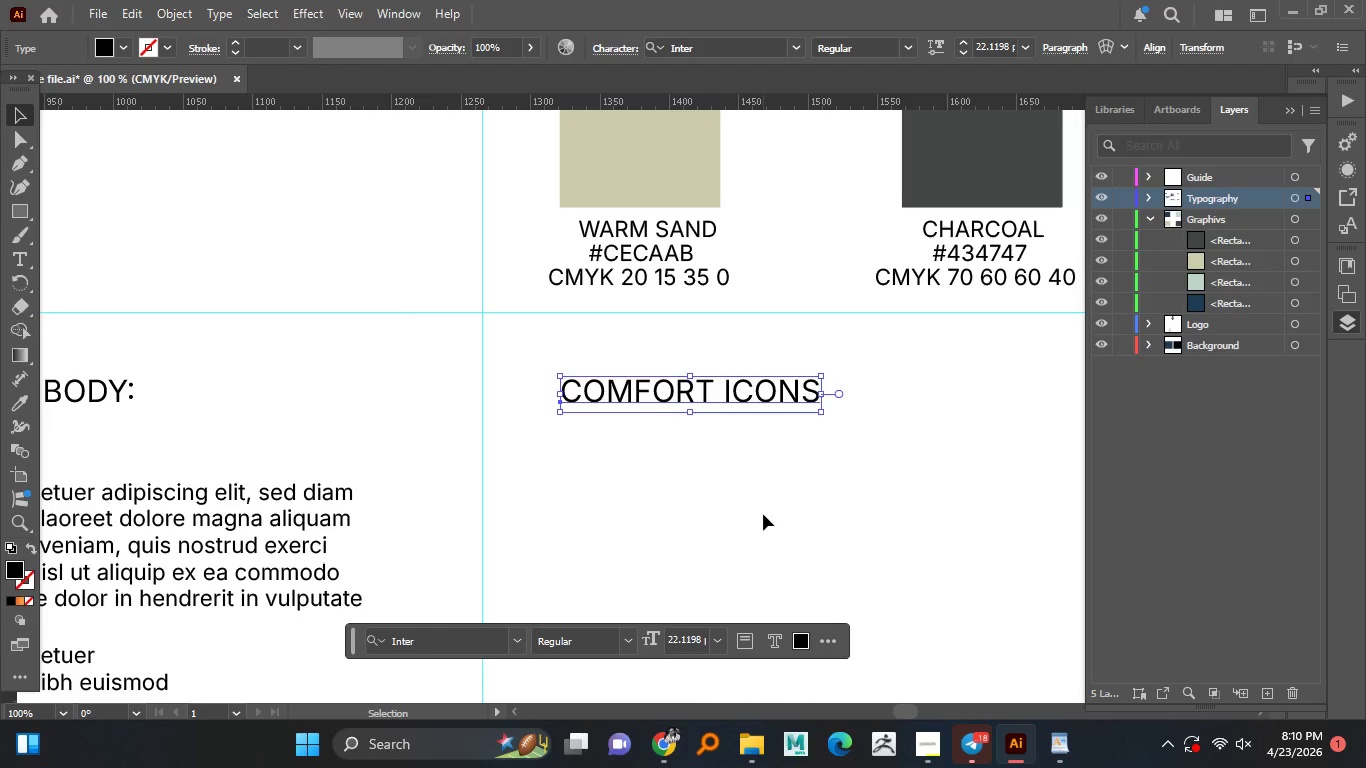 
left_click_drag(start_coordinate=[18, 117], to_coordinate=[23, 118])
 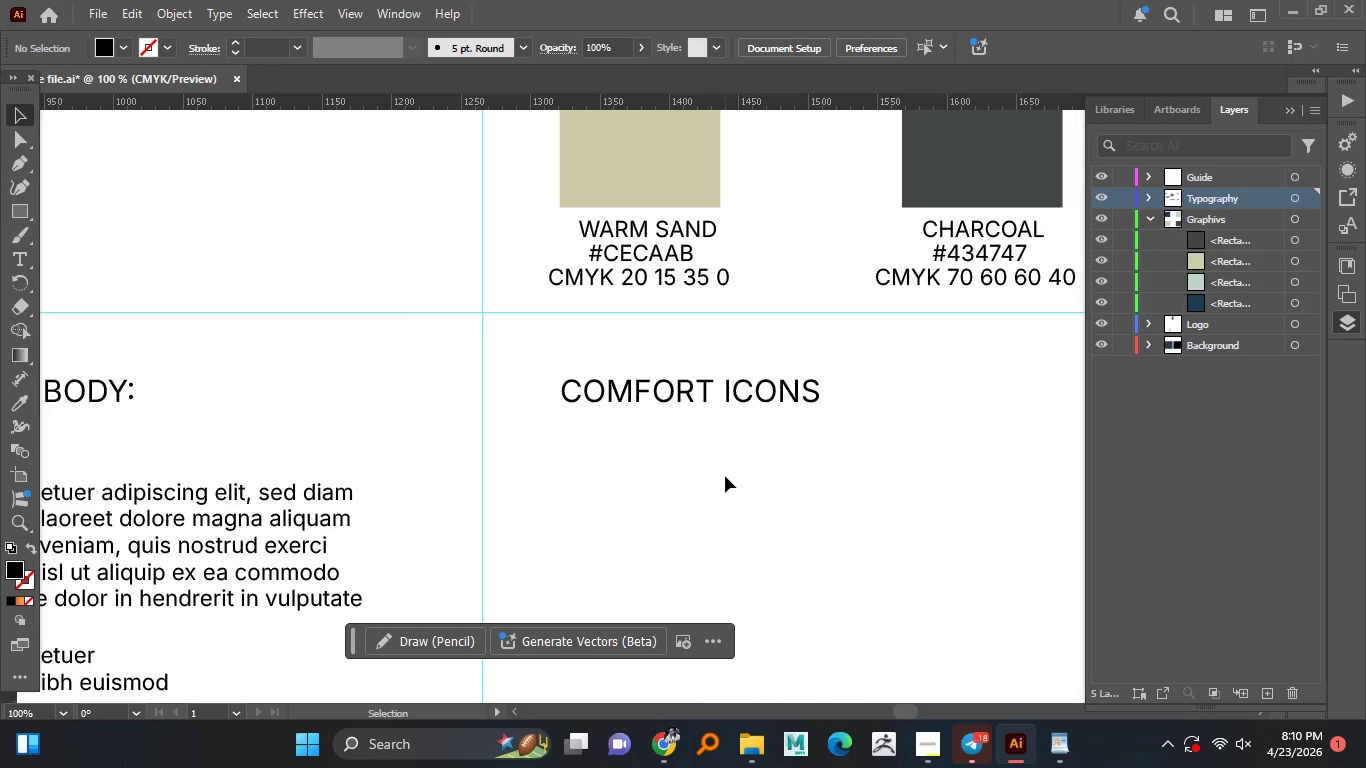 
double_click([763, 514])
 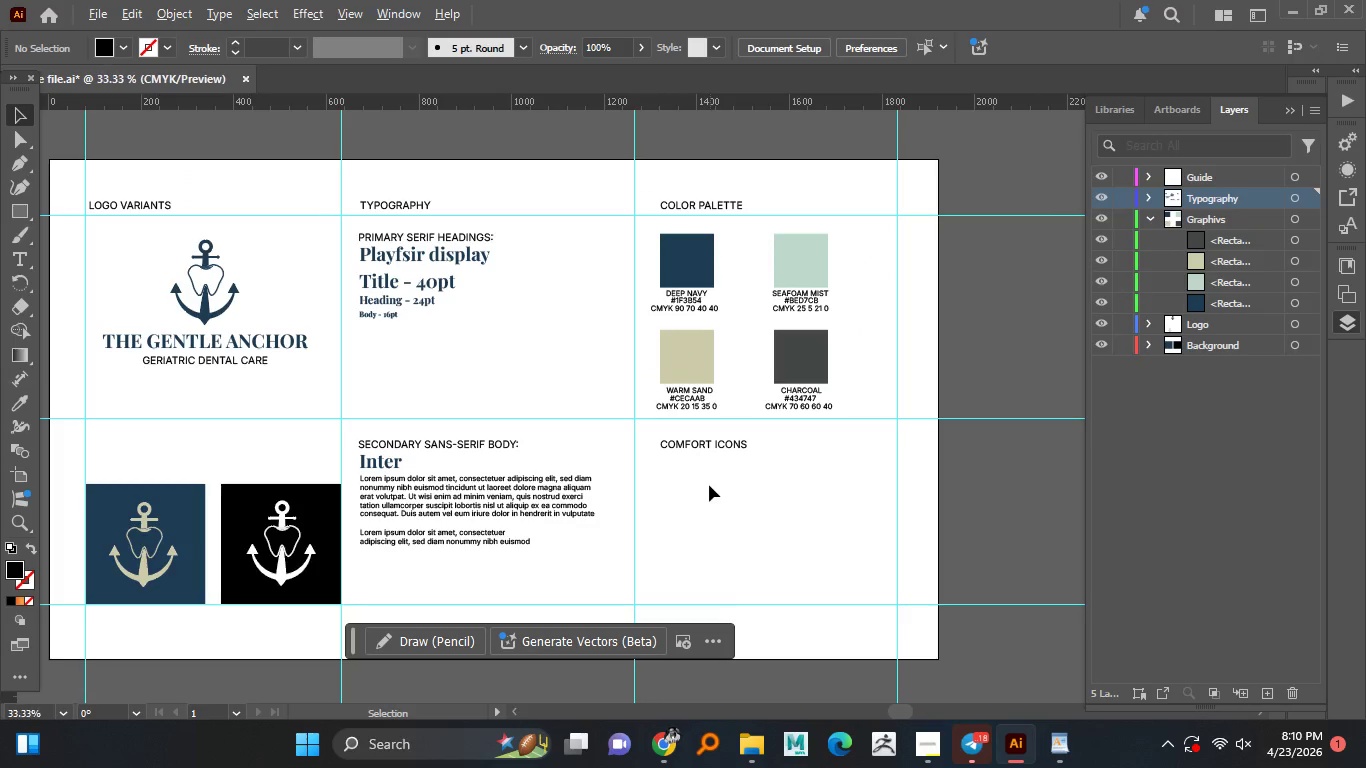 
hold_key(key=AltLeft, duration=1.52)
scroll: coordinate [710, 472], scroll_direction: down, amount: 2.0
 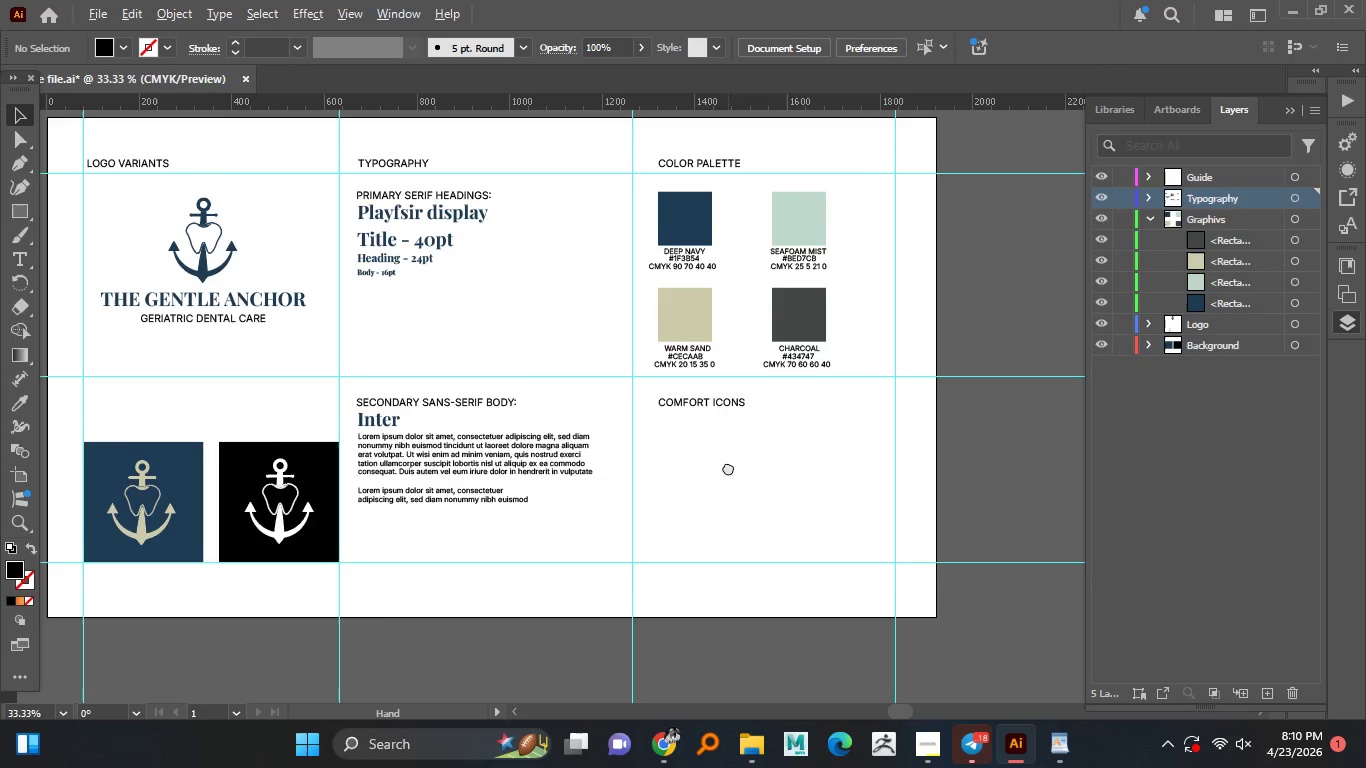 
hold_key(key=AltLeft, duration=1.5)
 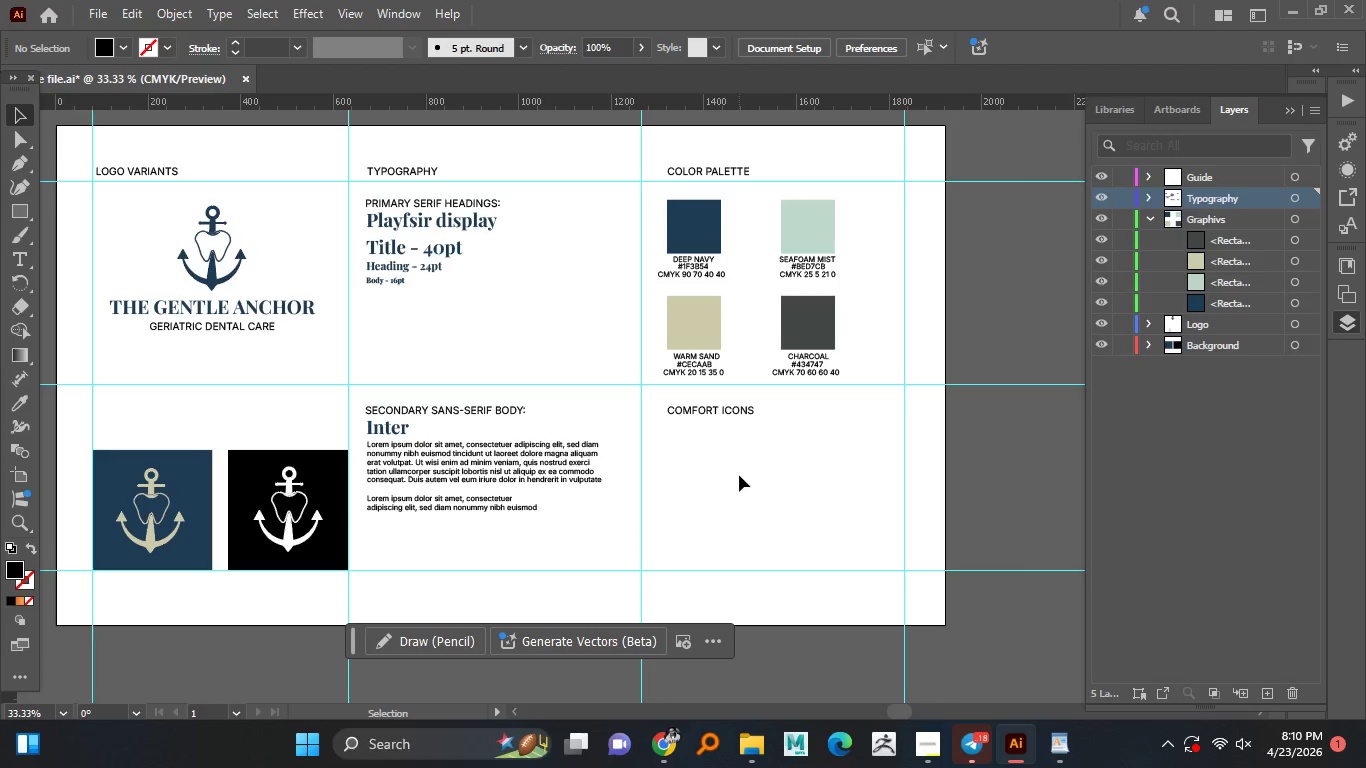 
hold_key(key=AltLeft, duration=1.48)
 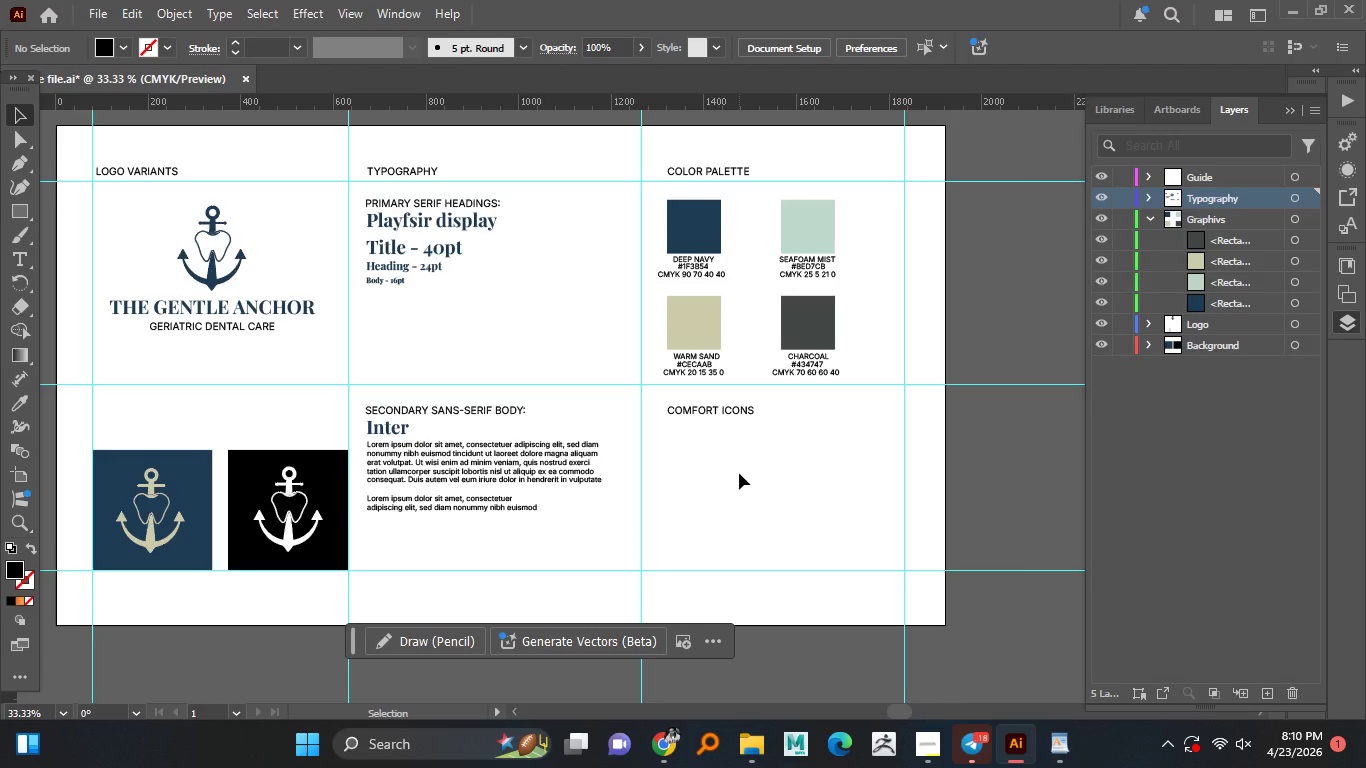 
hold_key(key=AltLeft, duration=7.2)
 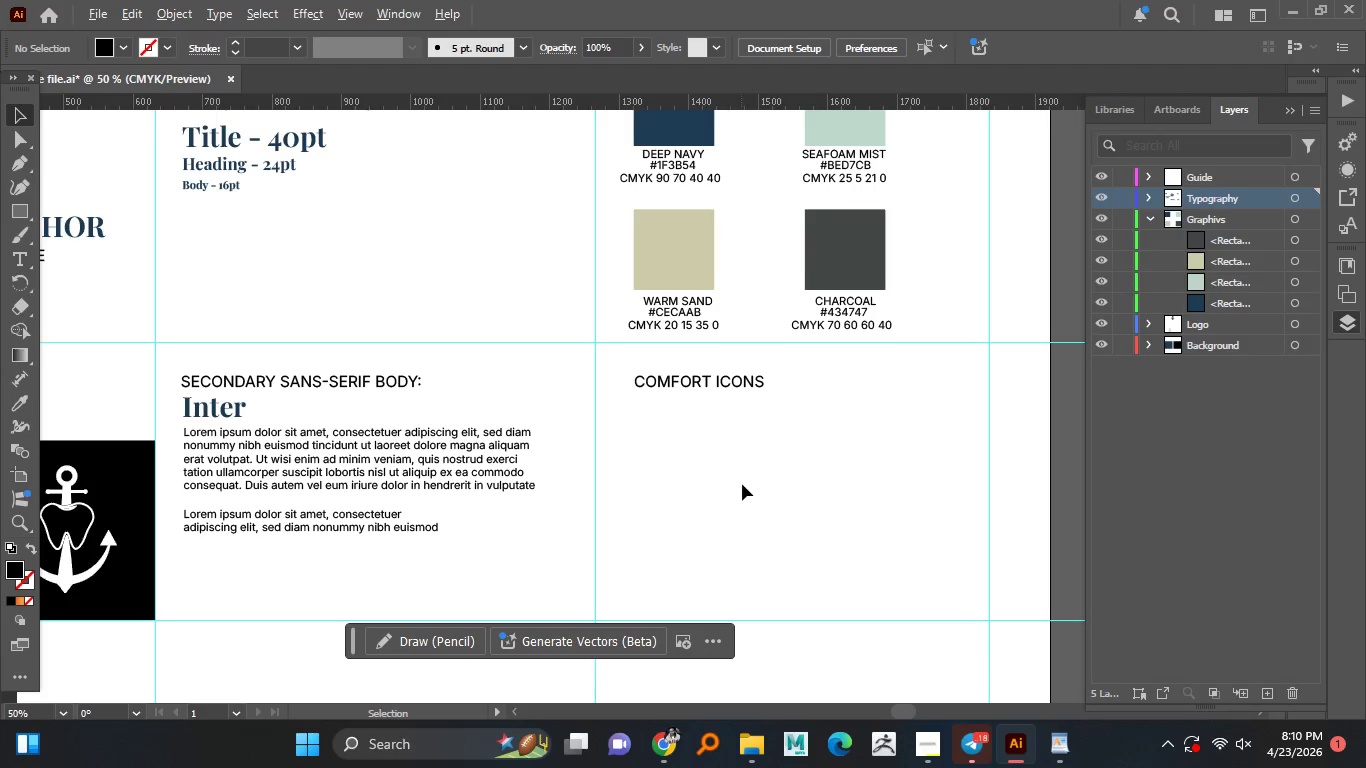 
hold_key(key=AltLeft, duration=1.52)
 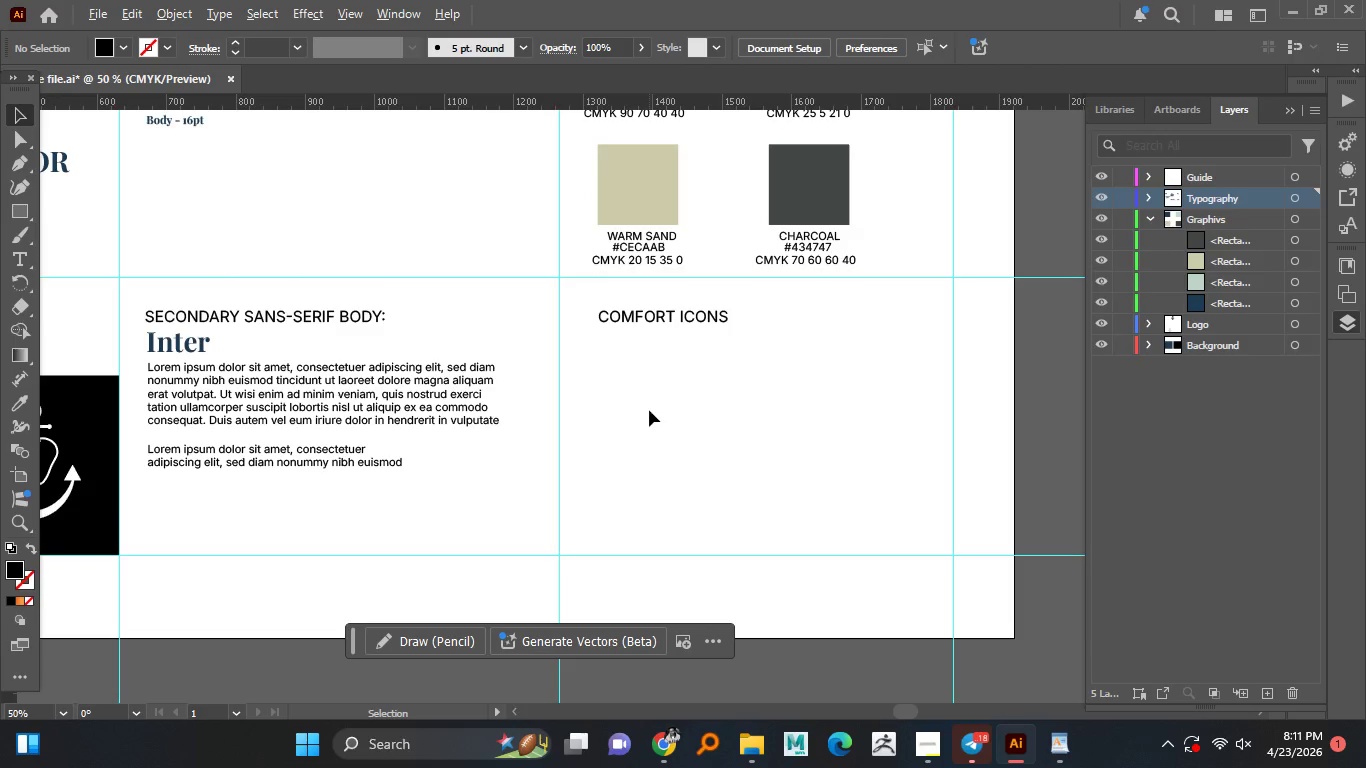 
hold_key(key=AltLeft, duration=1.5)
 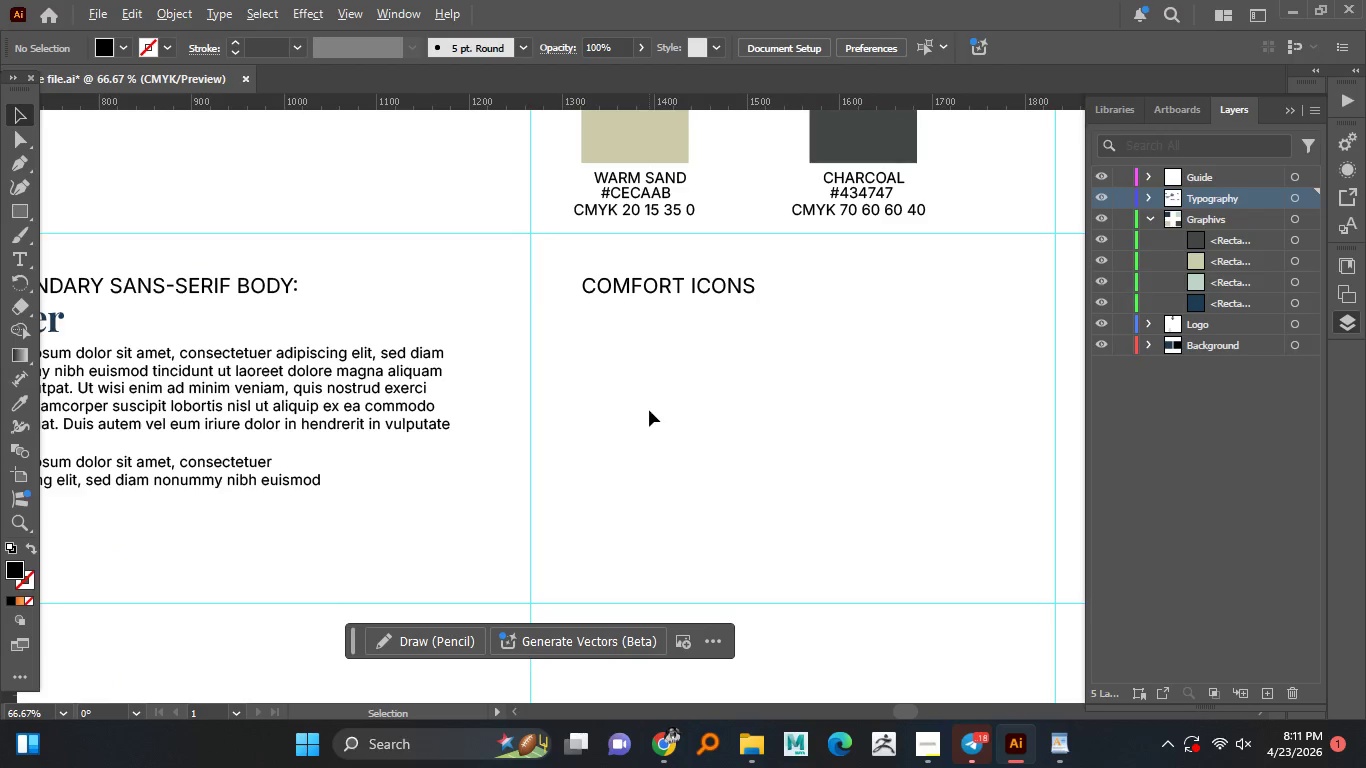 
scroll: coordinate [733, 470], scroll_direction: none, amount: 0.0
 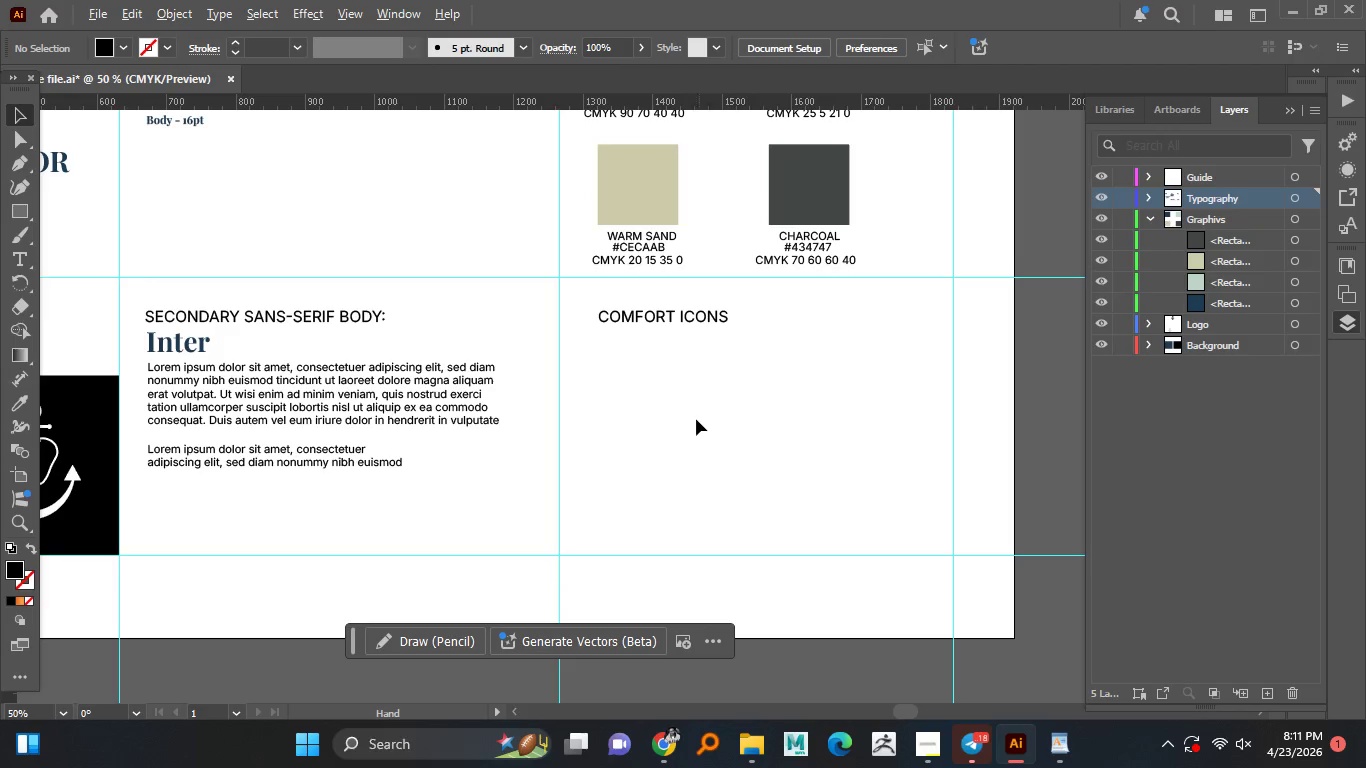 
hold_key(key=AltLeft, duration=1.48)
scroll: coordinate [649, 410], scroll_direction: up, amount: 1.0
 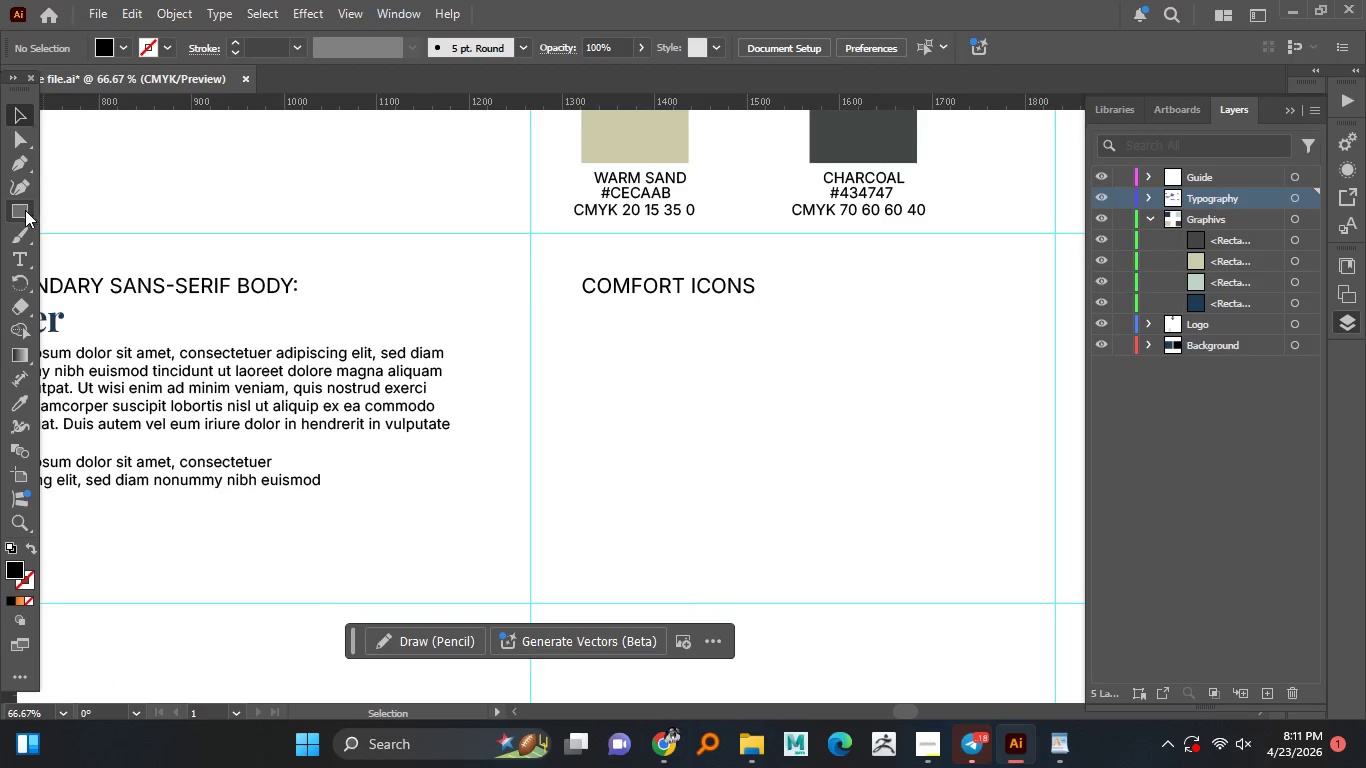 
left_click([25, 210])
 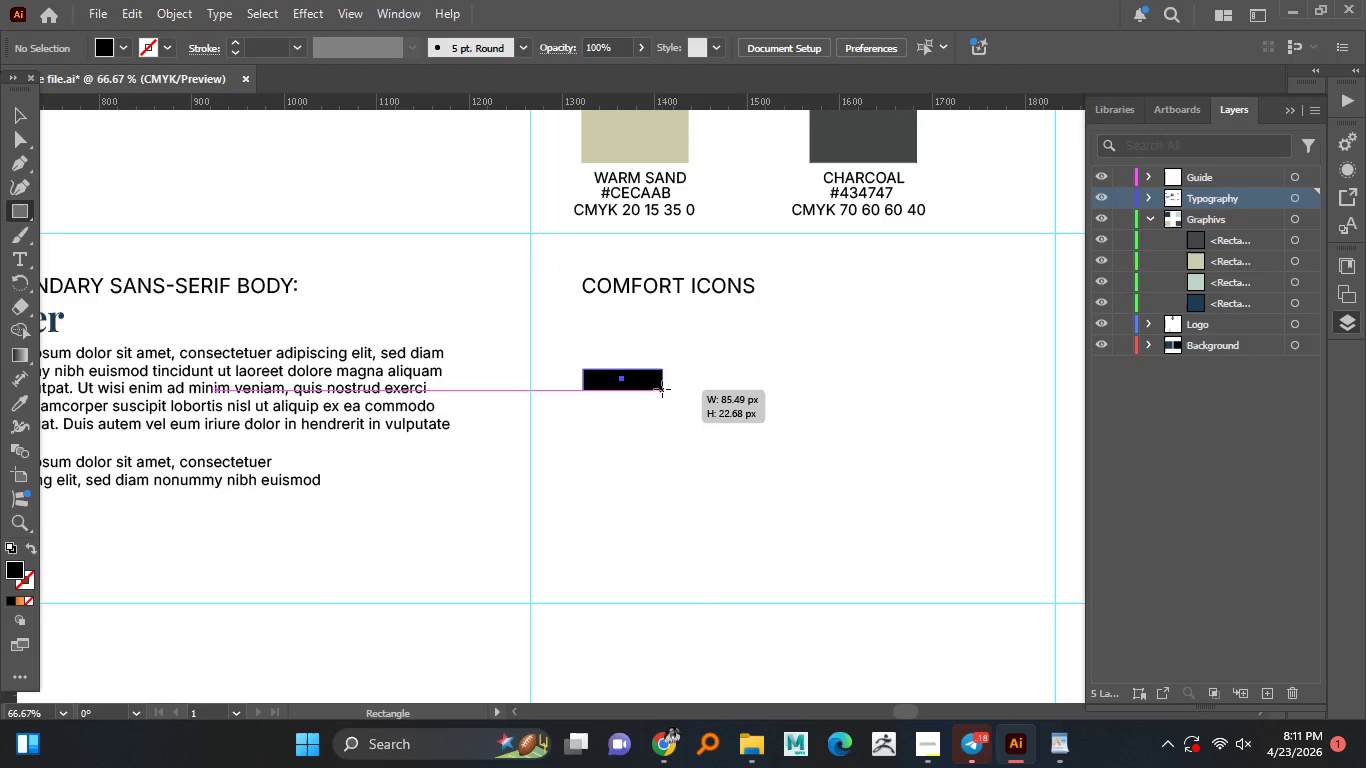 
left_click_drag(start_coordinate=[580, 369], to_coordinate=[647, 383])
 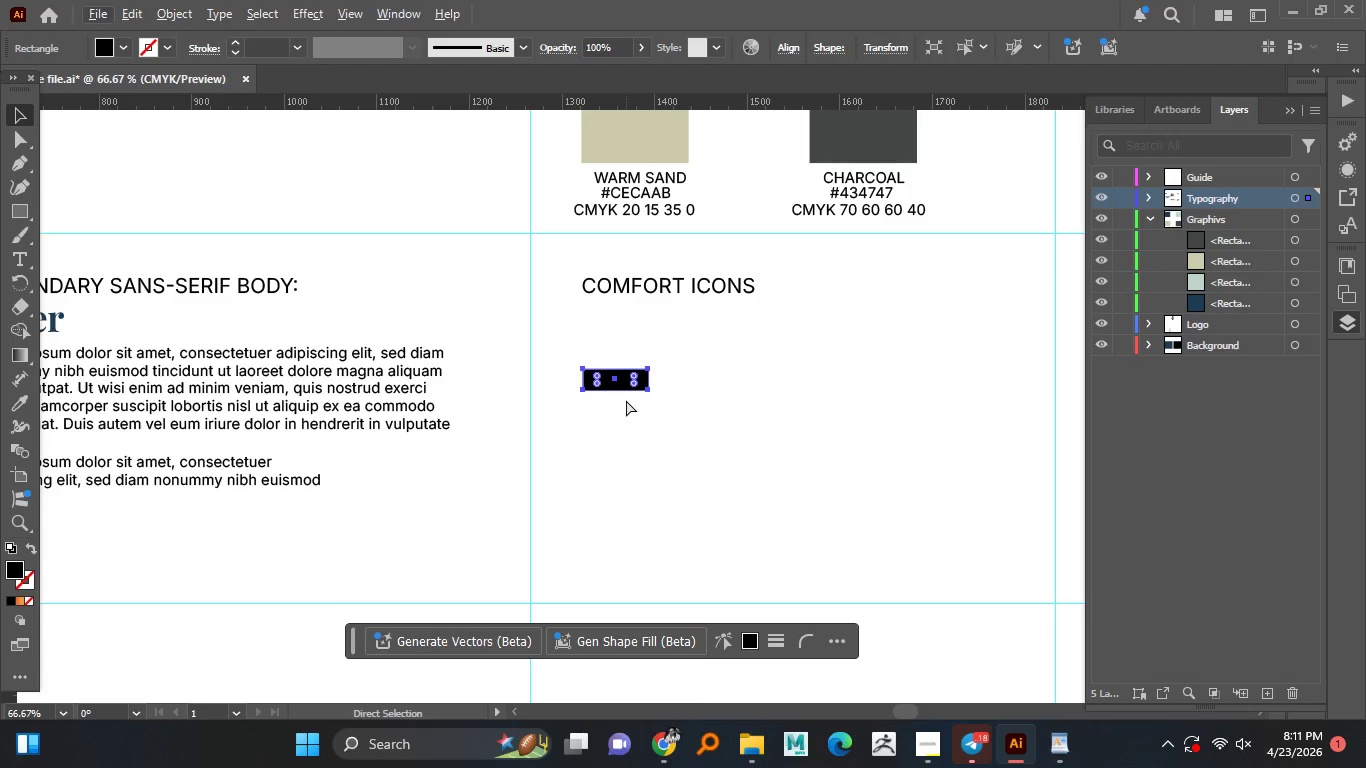 
key(Alt+AltLeft)
 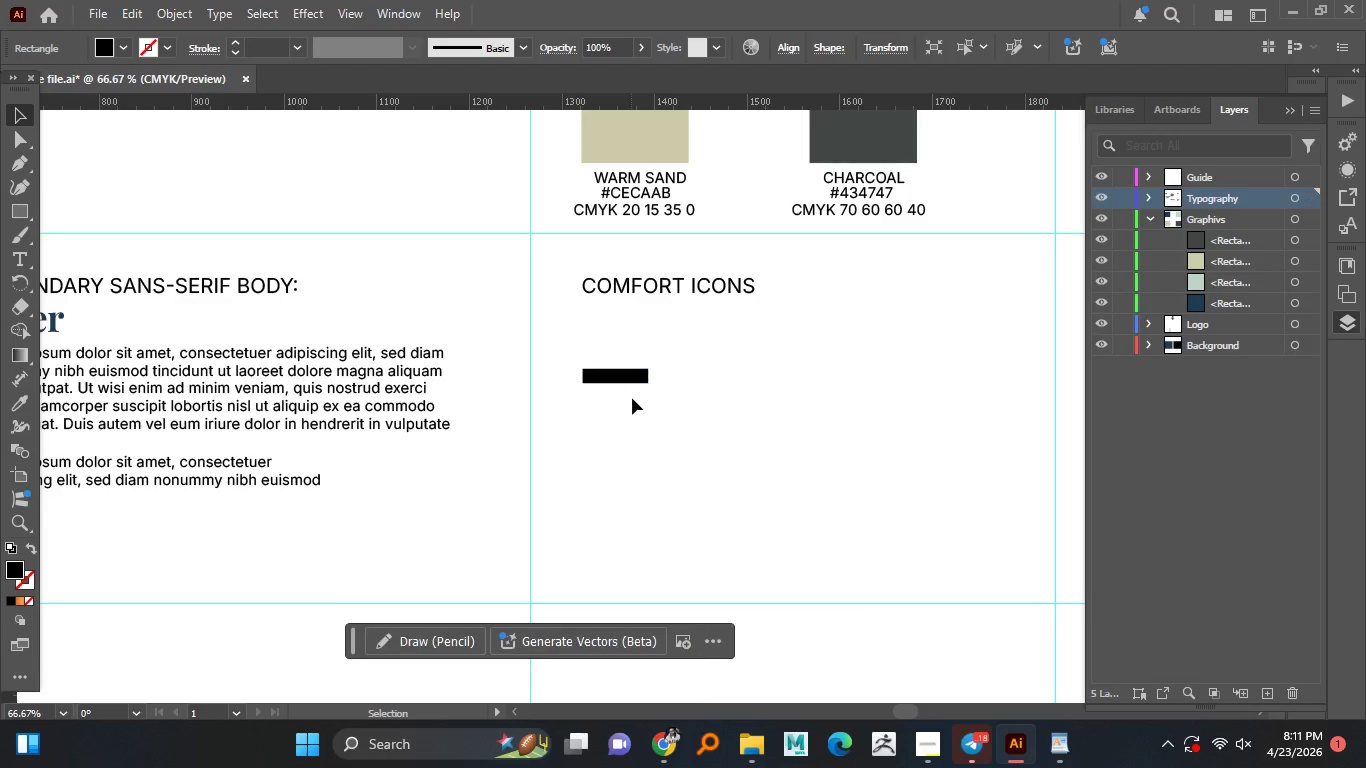 
key(Control+Z)
 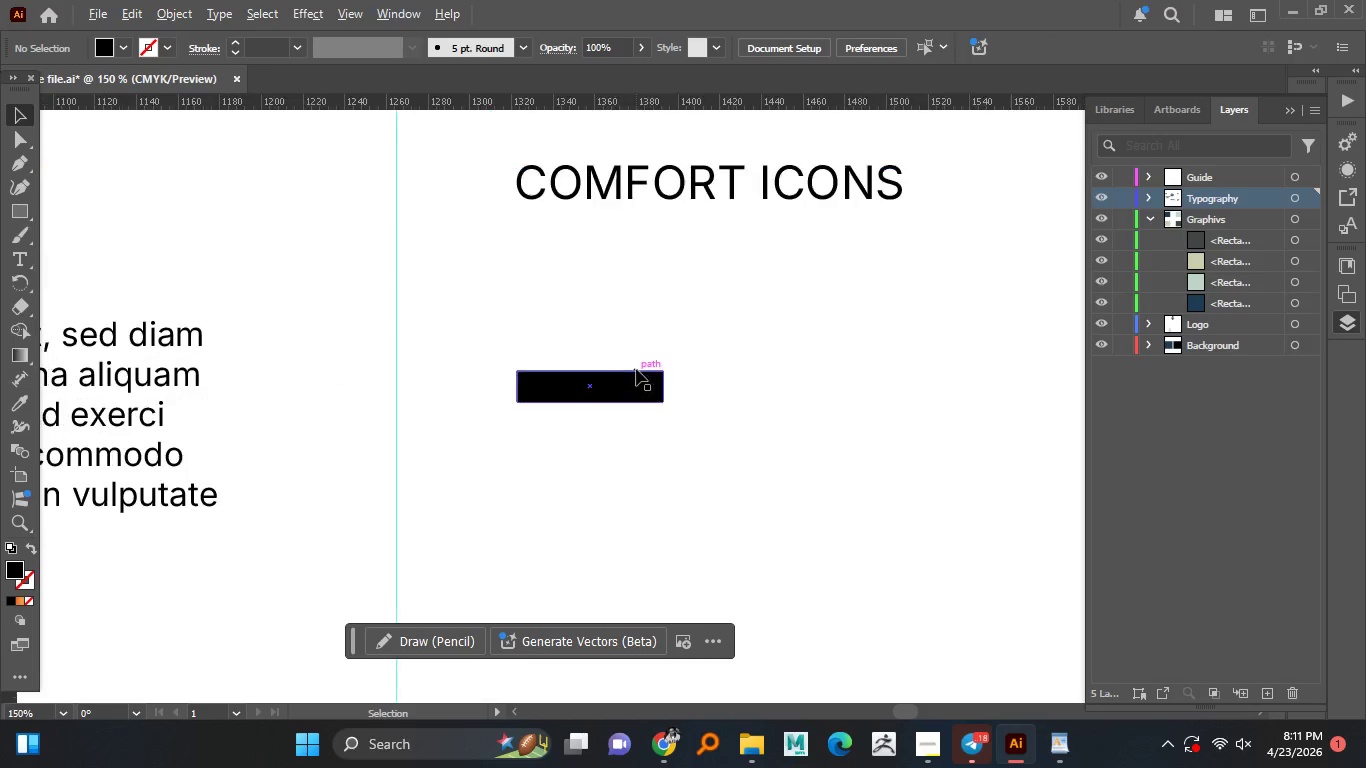 
left_click([631, 407])
 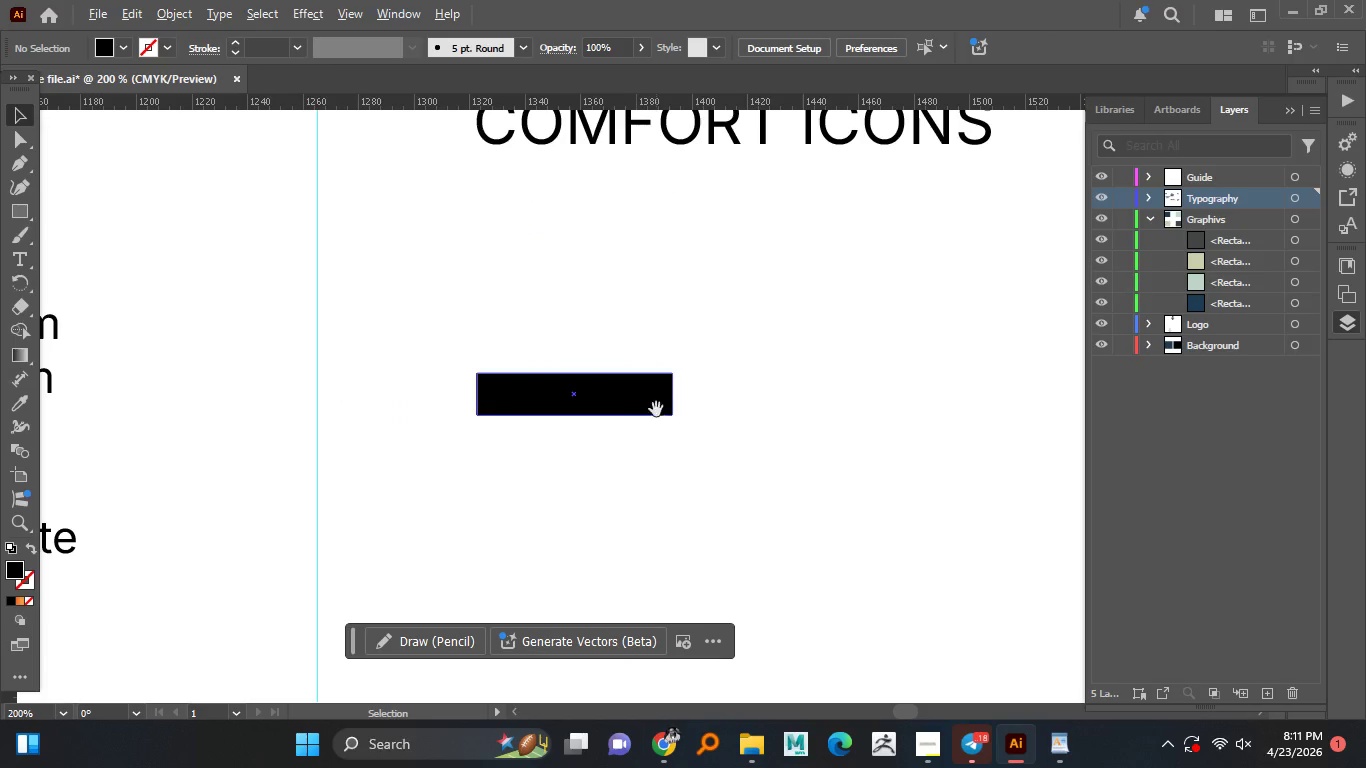 
hold_key(key=AltLeft, duration=1.47)
scroll: coordinate [636, 369], scroll_direction: up, amount: 3.0
 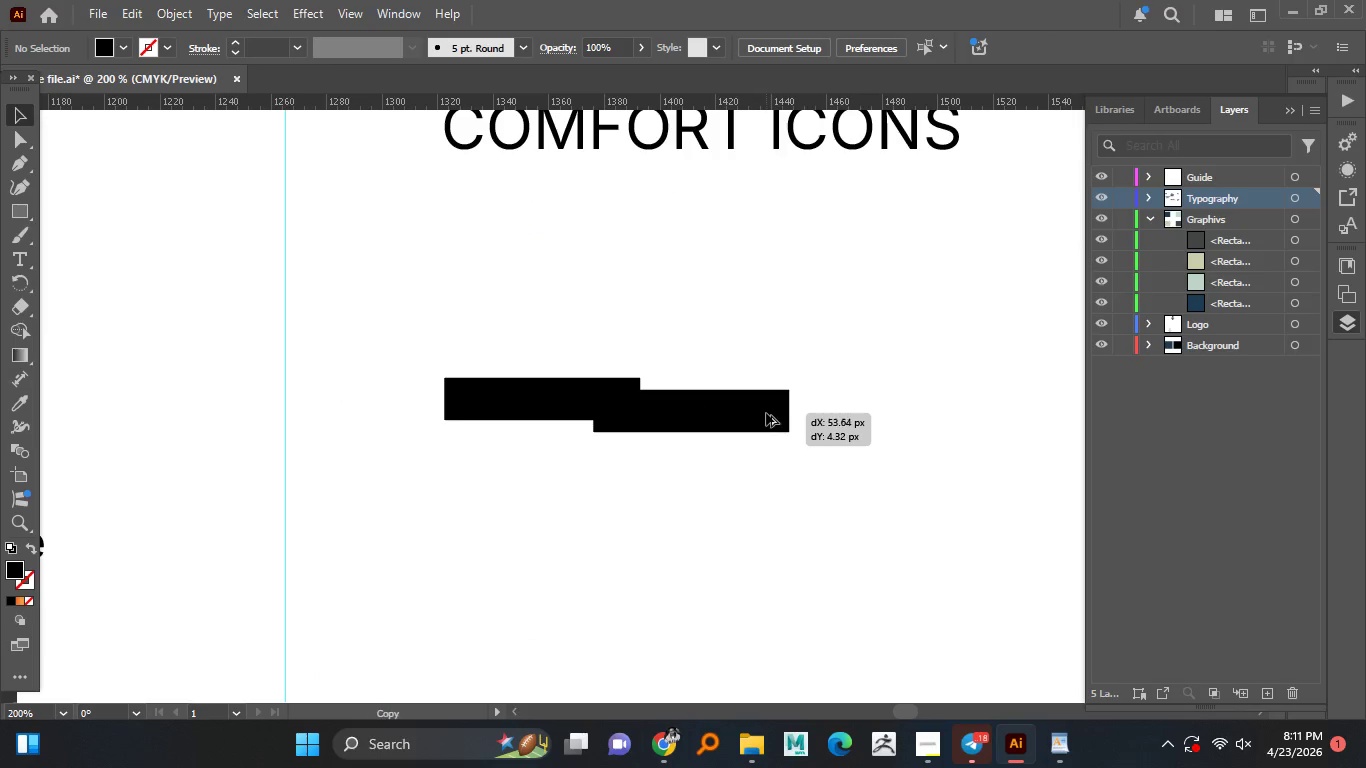 
hold_key(key=AltLeft, duration=1.25)
left_click_drag(start_coordinate=[617, 401], to_coordinate=[759, 400])
 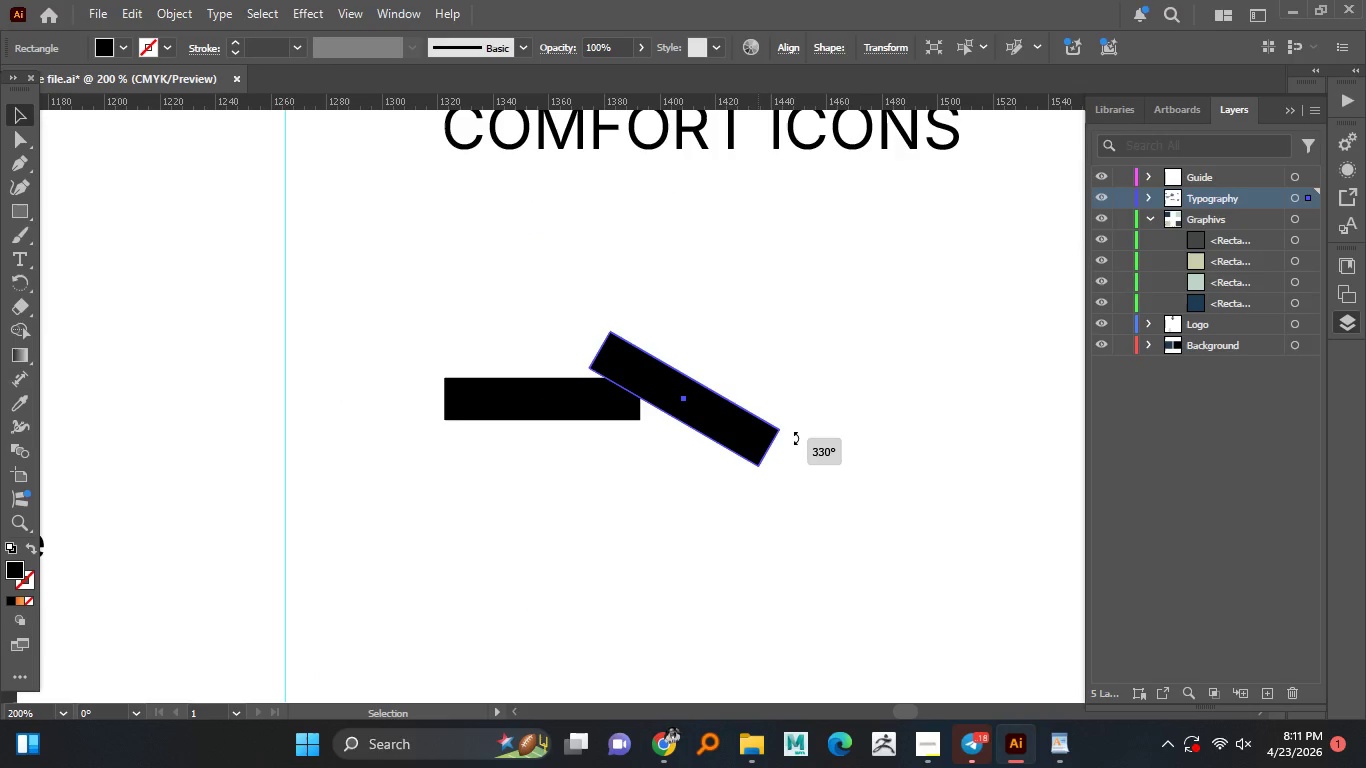 
left_click_drag(start_coordinate=[793, 374], to_coordinate=[795, 438])
 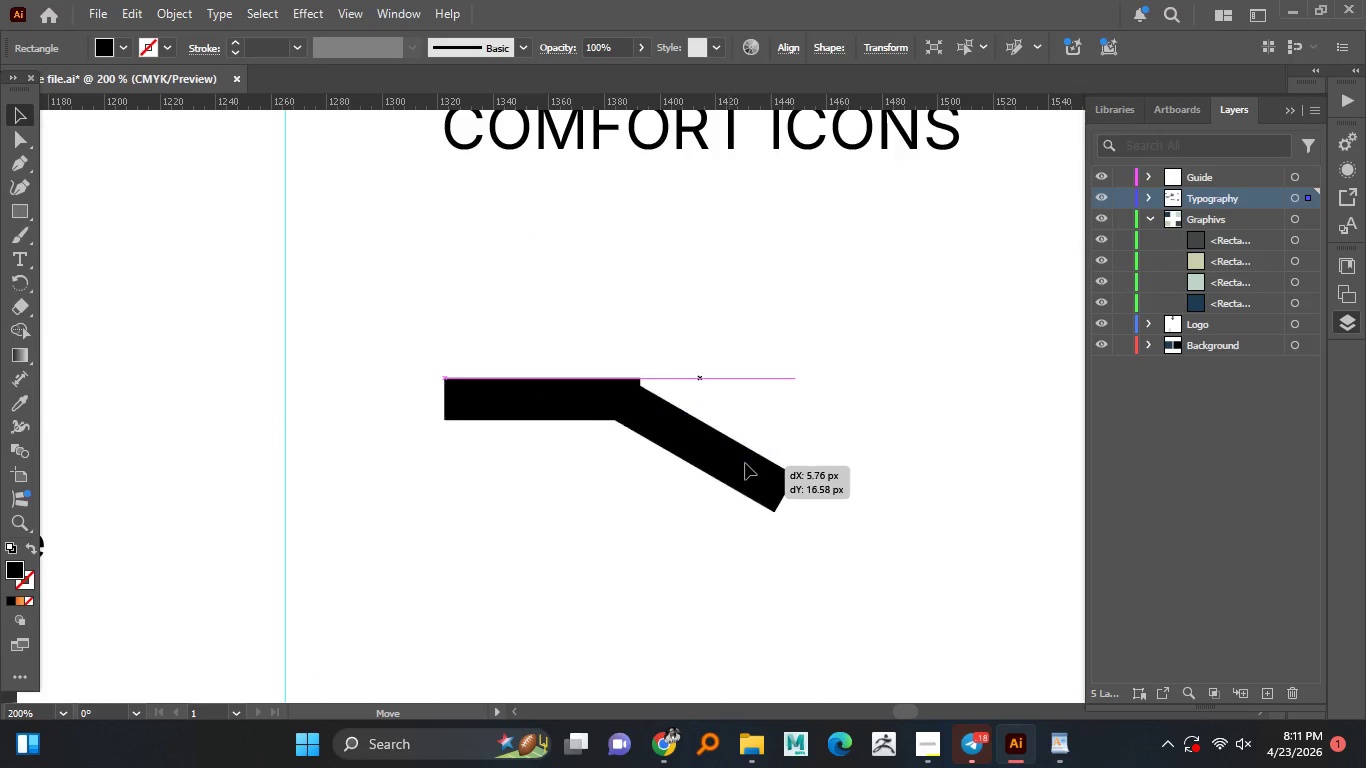 
left_click_drag(start_coordinate=[729, 420], to_coordinate=[756, 464])
 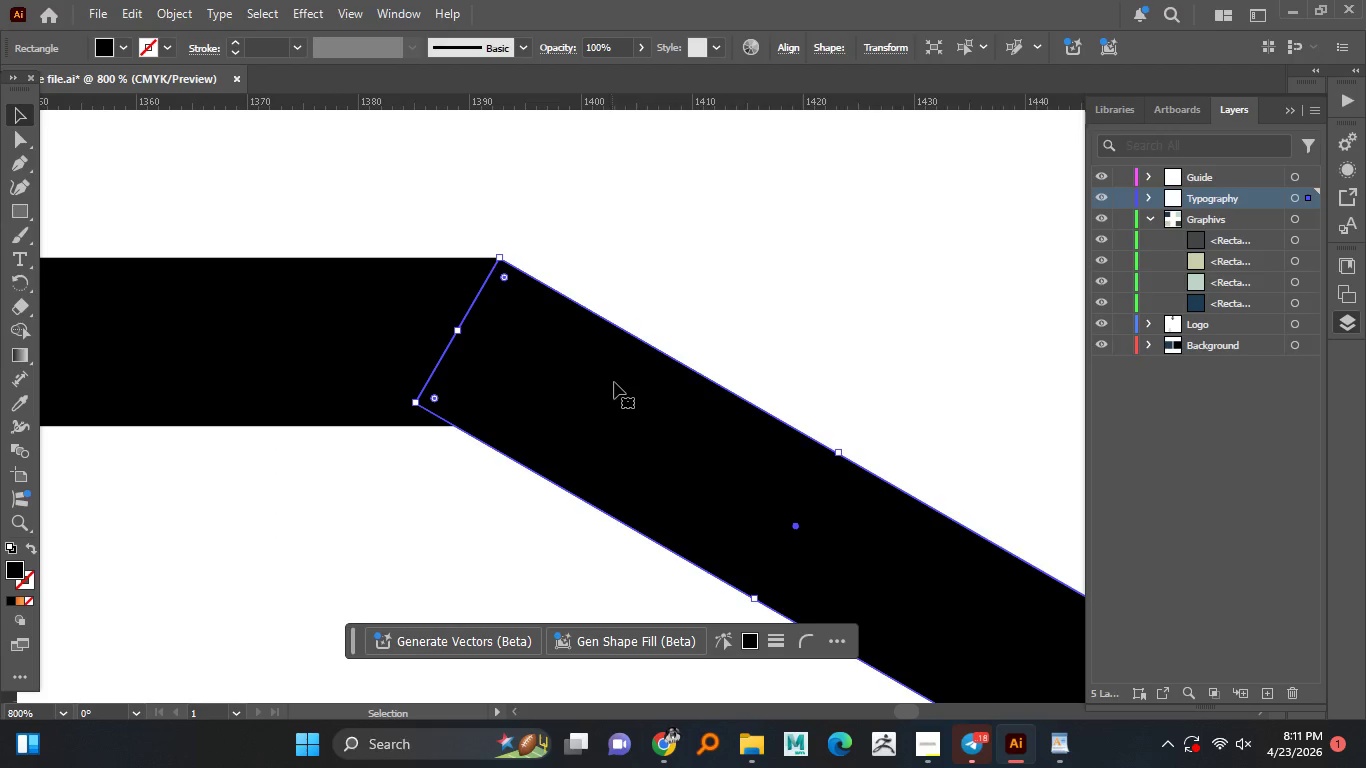 
hold_key(key=AltLeft, duration=0.86)
scroll: coordinate [611, 381], scroll_direction: up, amount: 4.0
 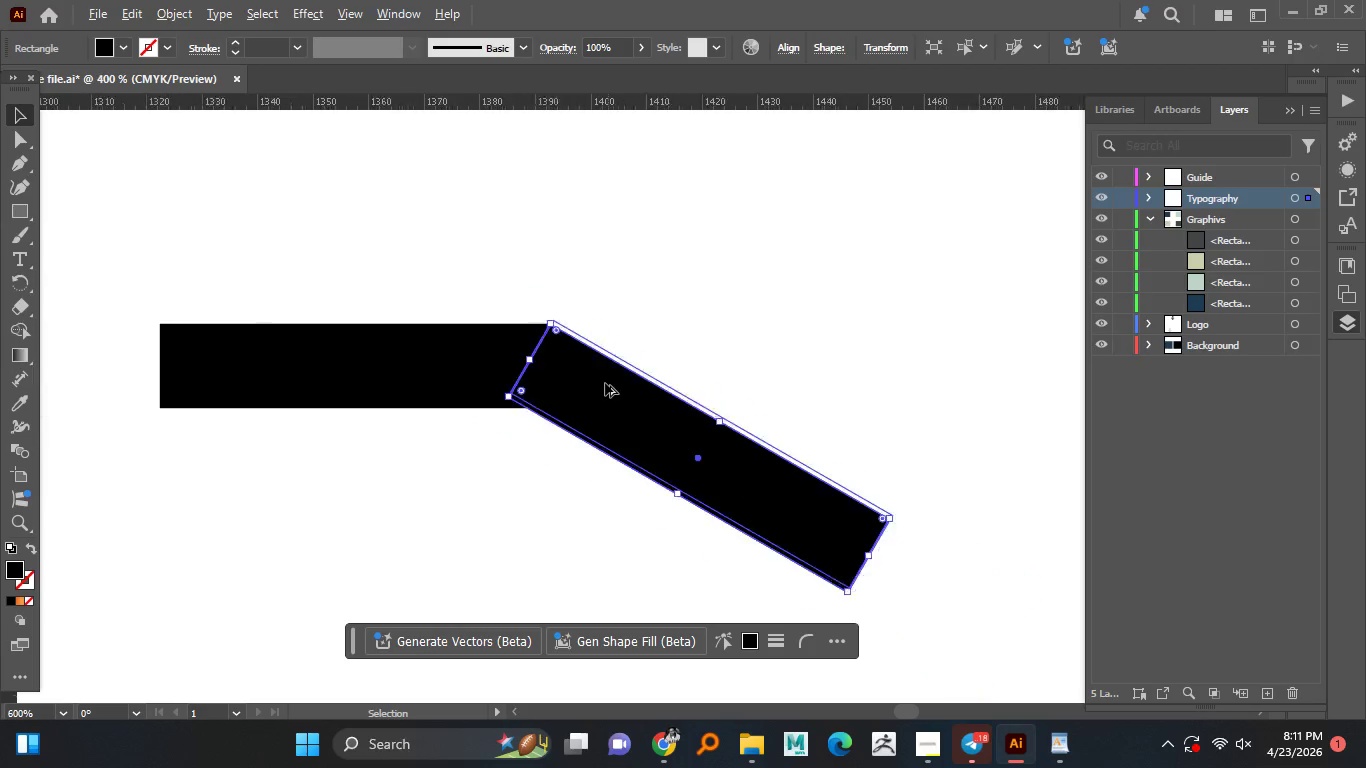 
hold_key(key=AltLeft, duration=0.66)
scroll: coordinate [605, 383], scroll_direction: down, amount: 3.0
 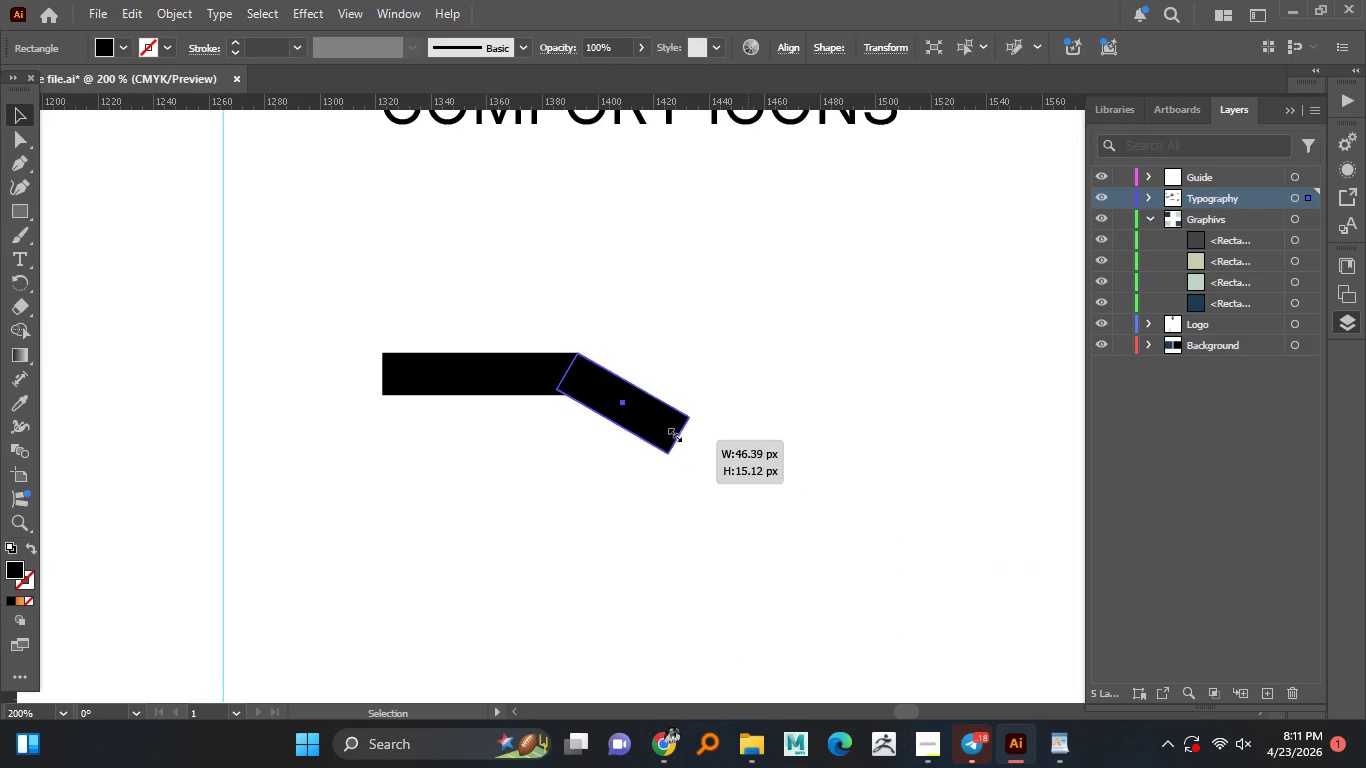 
left_click_drag(start_coordinate=[732, 467], to_coordinate=[656, 425])
 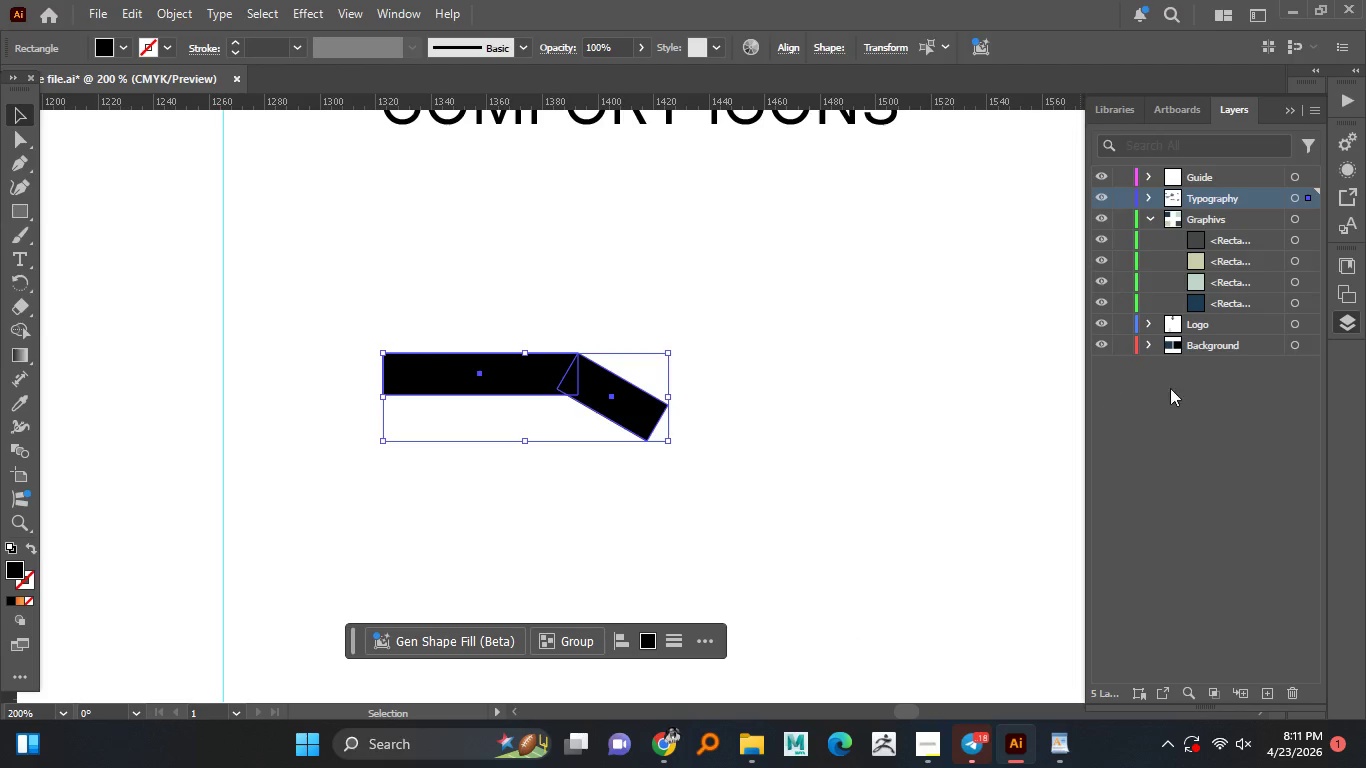 
left_click_drag(start_coordinate=[534, 328], to_coordinate=[657, 447])
 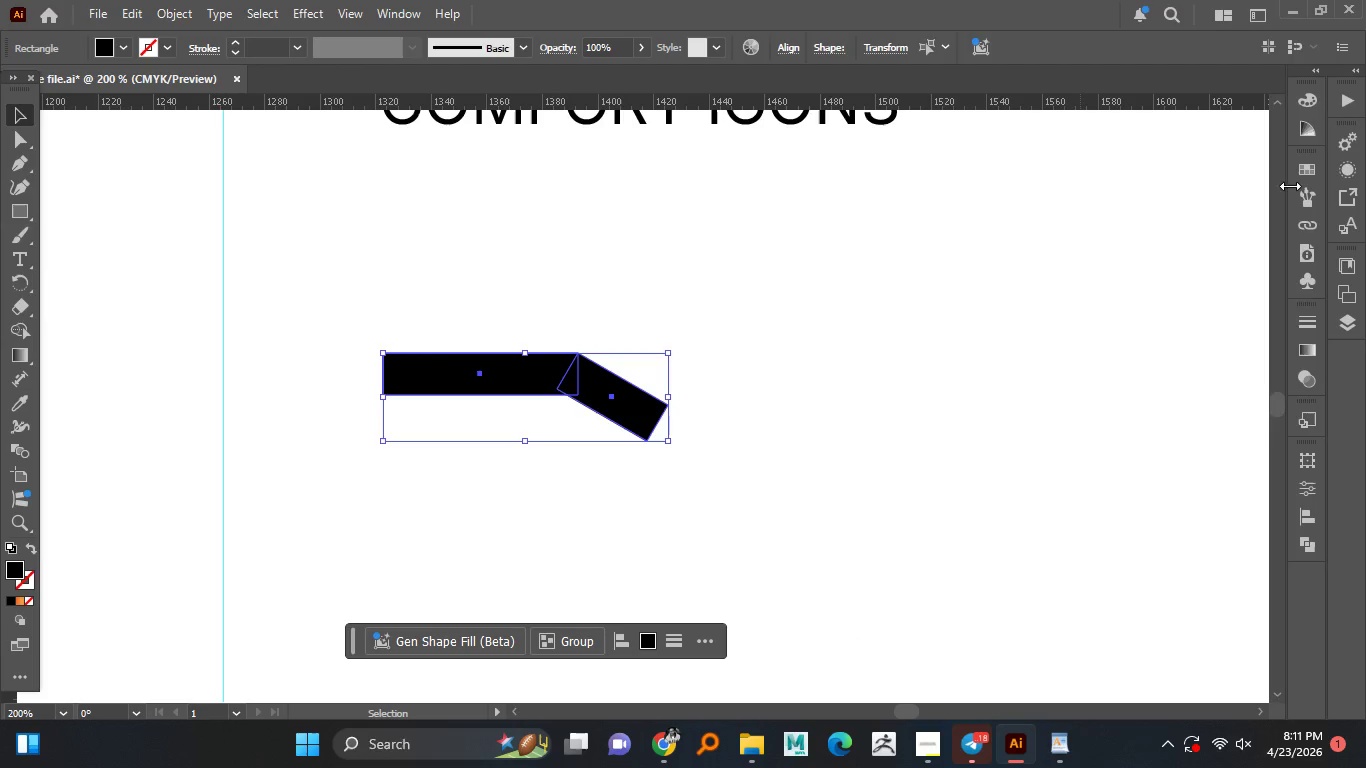 
left_click([1291, 111])
 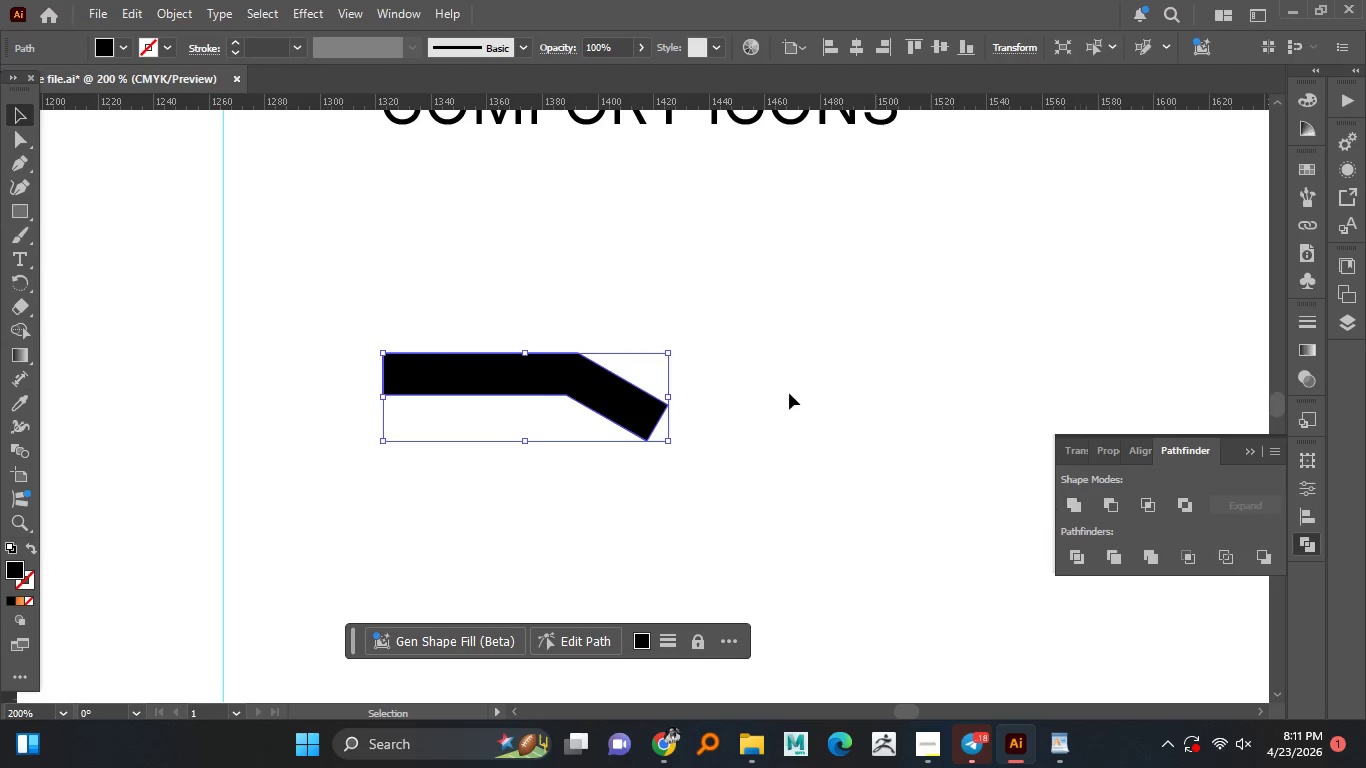 
left_click([1070, 509])
 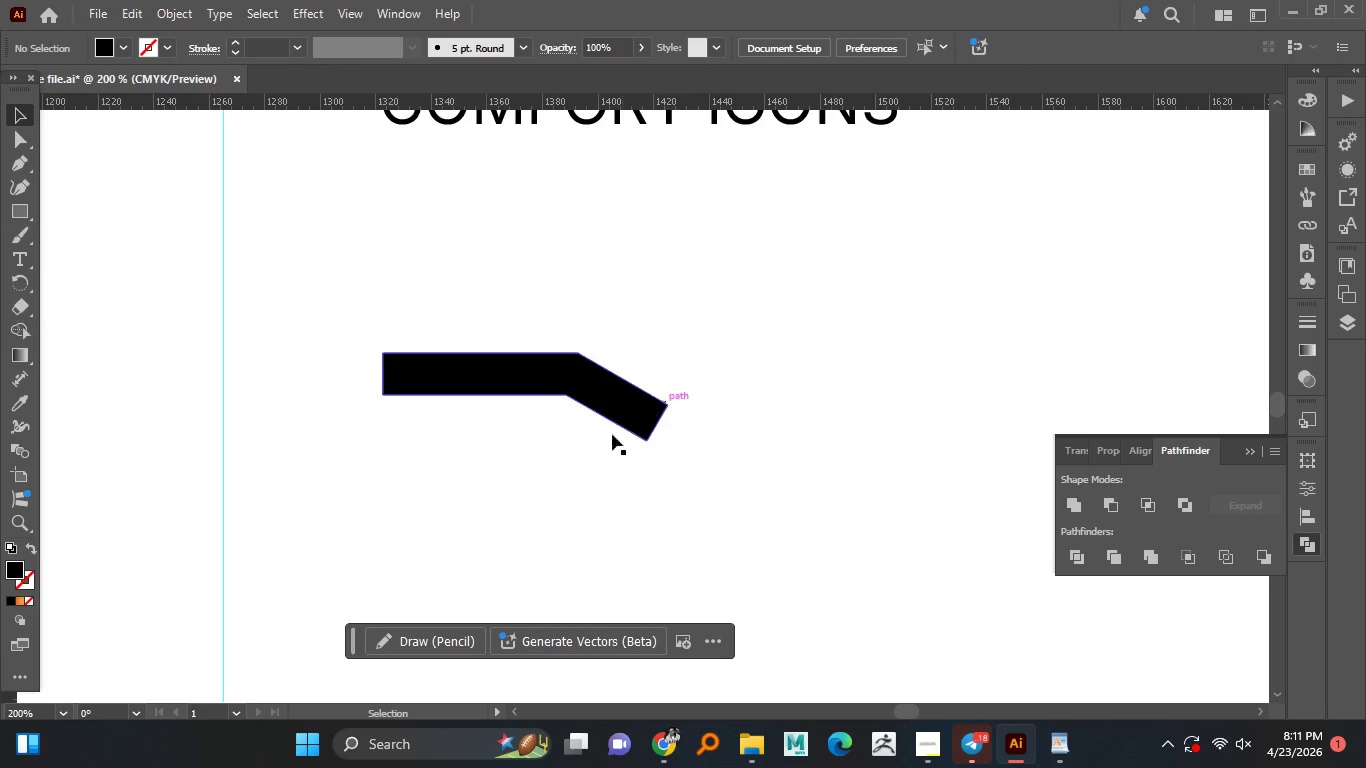 
left_click([748, 374])
 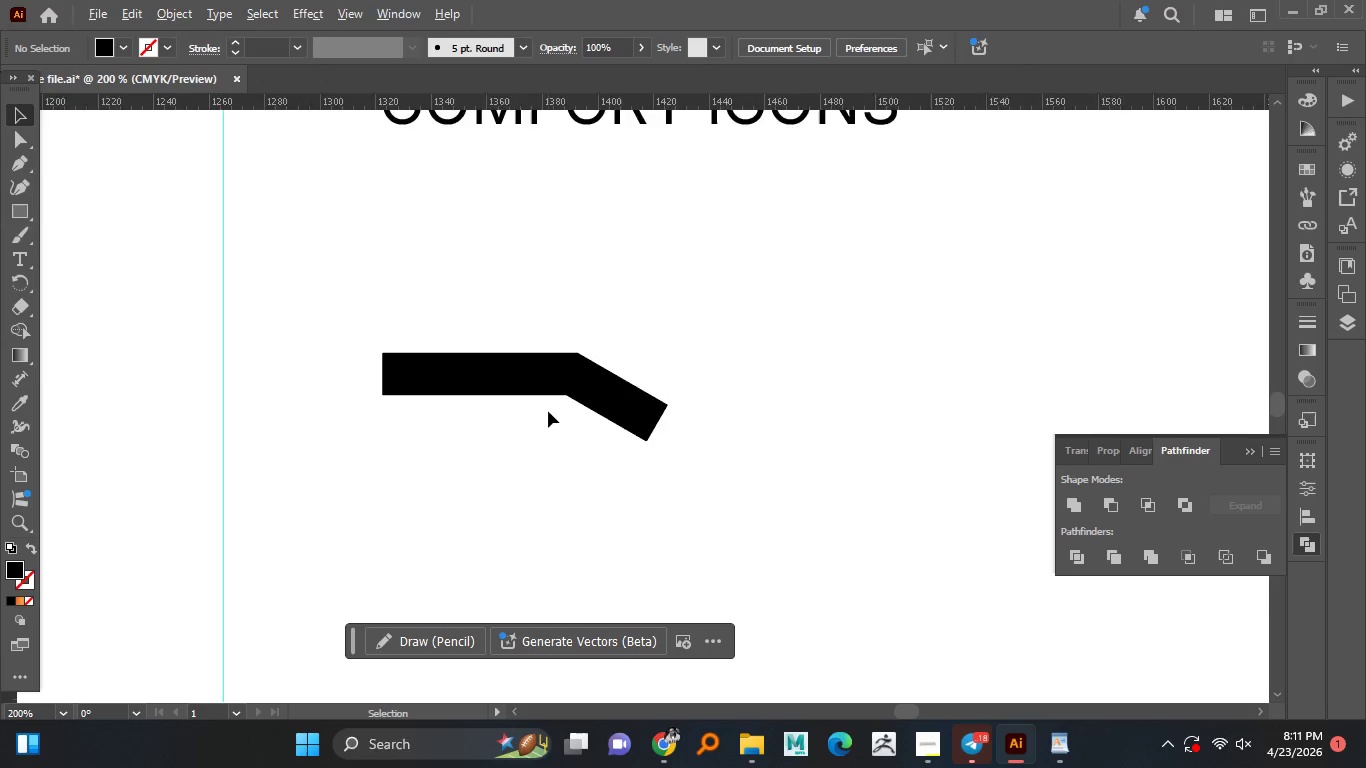 
hold_key(key=AltLeft, duration=1.51)
scroll: coordinate [548, 411], scroll_direction: none, amount: 0.0
 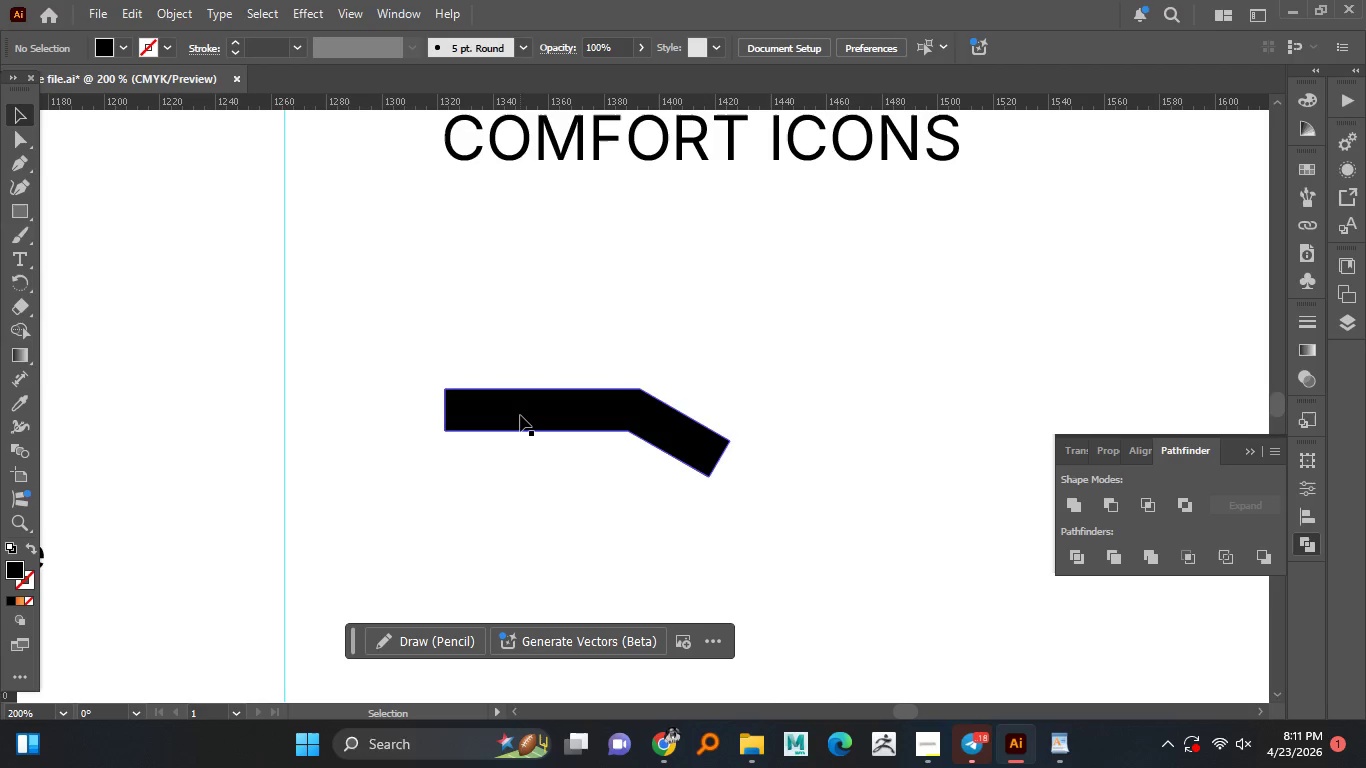 
hold_key(key=AltLeft, duration=0.34)
 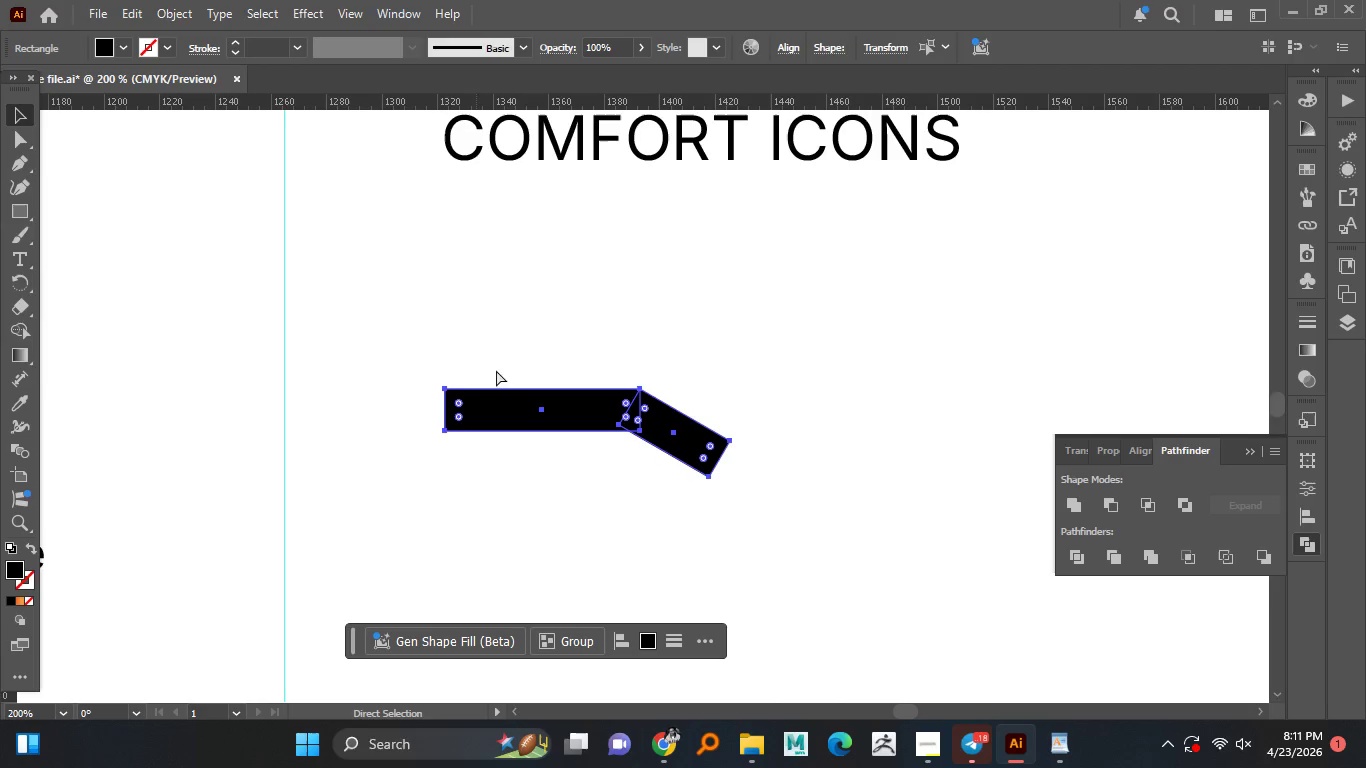 
scroll: coordinate [520, 416], scroll_direction: none, amount: 0.0
 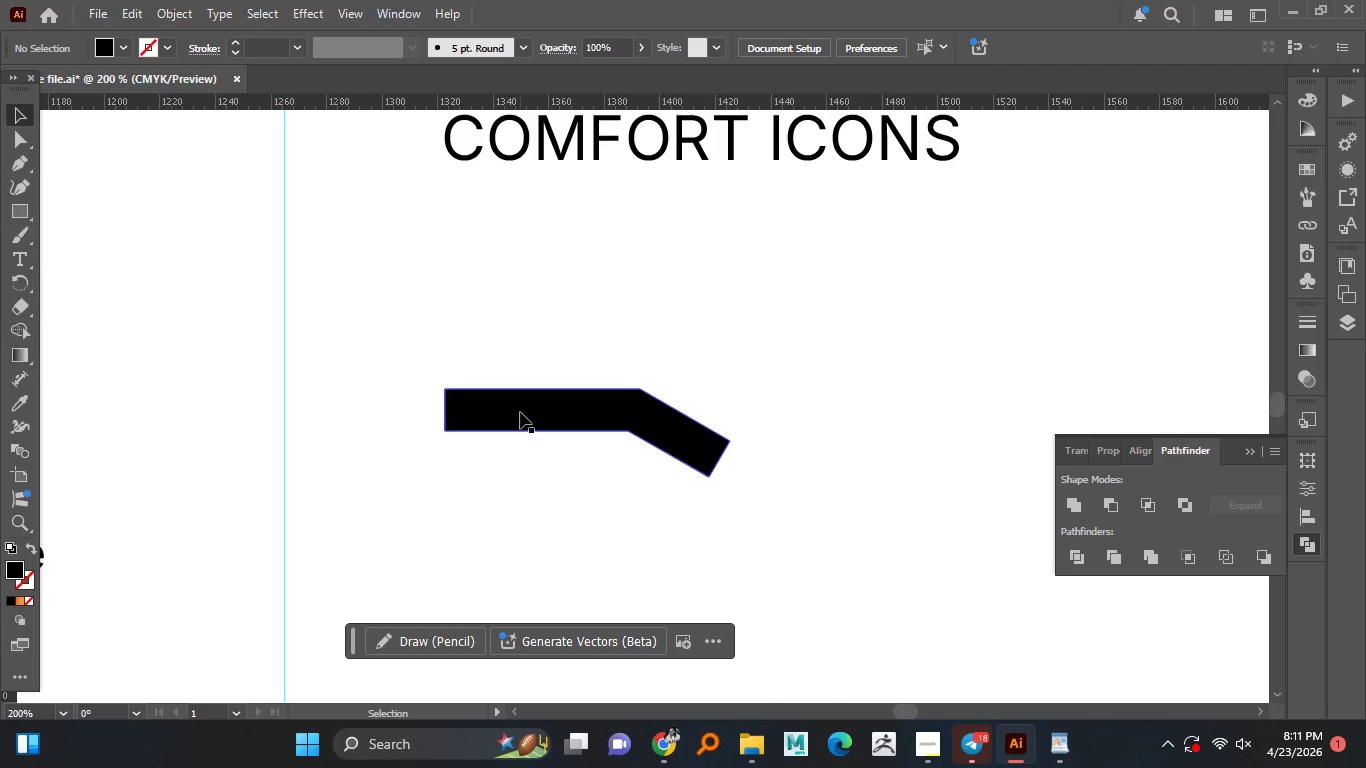 
key(Control+Z)
 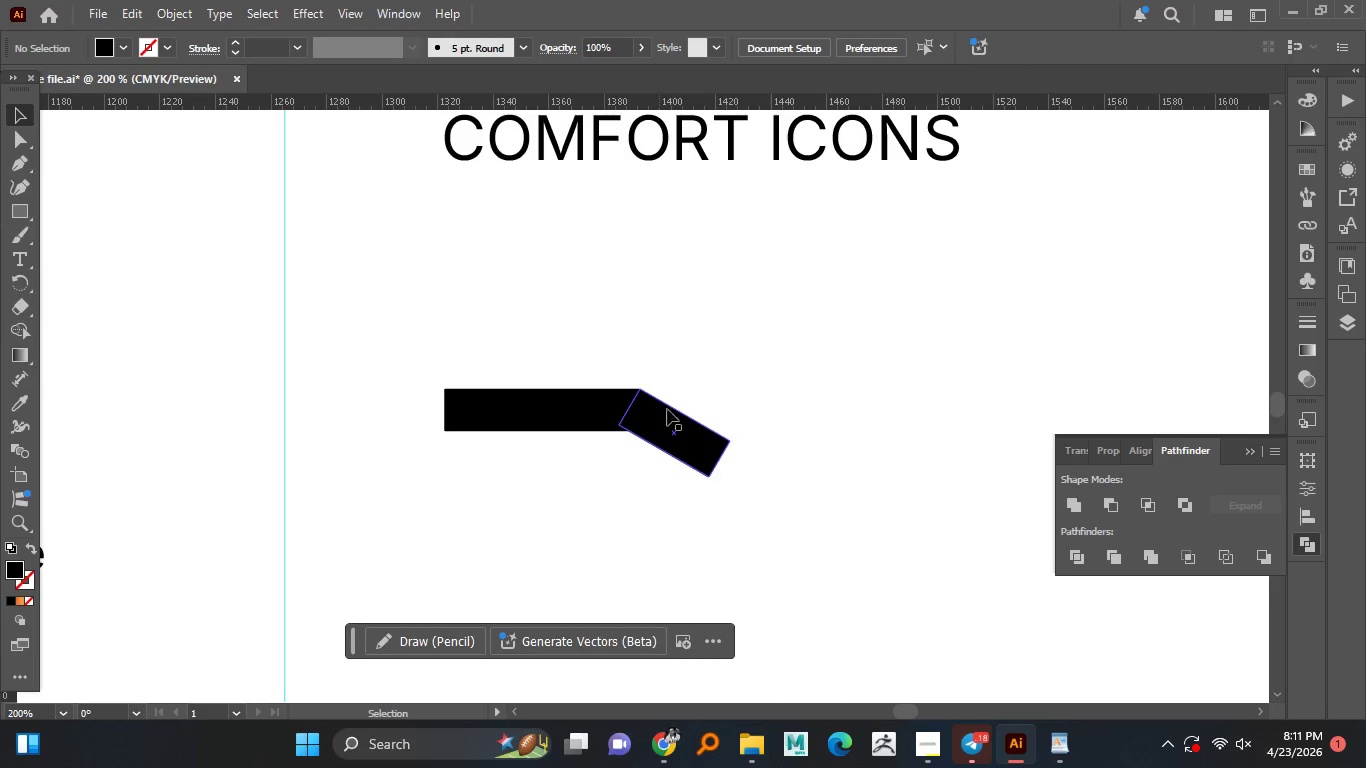 
left_click([662, 331])
 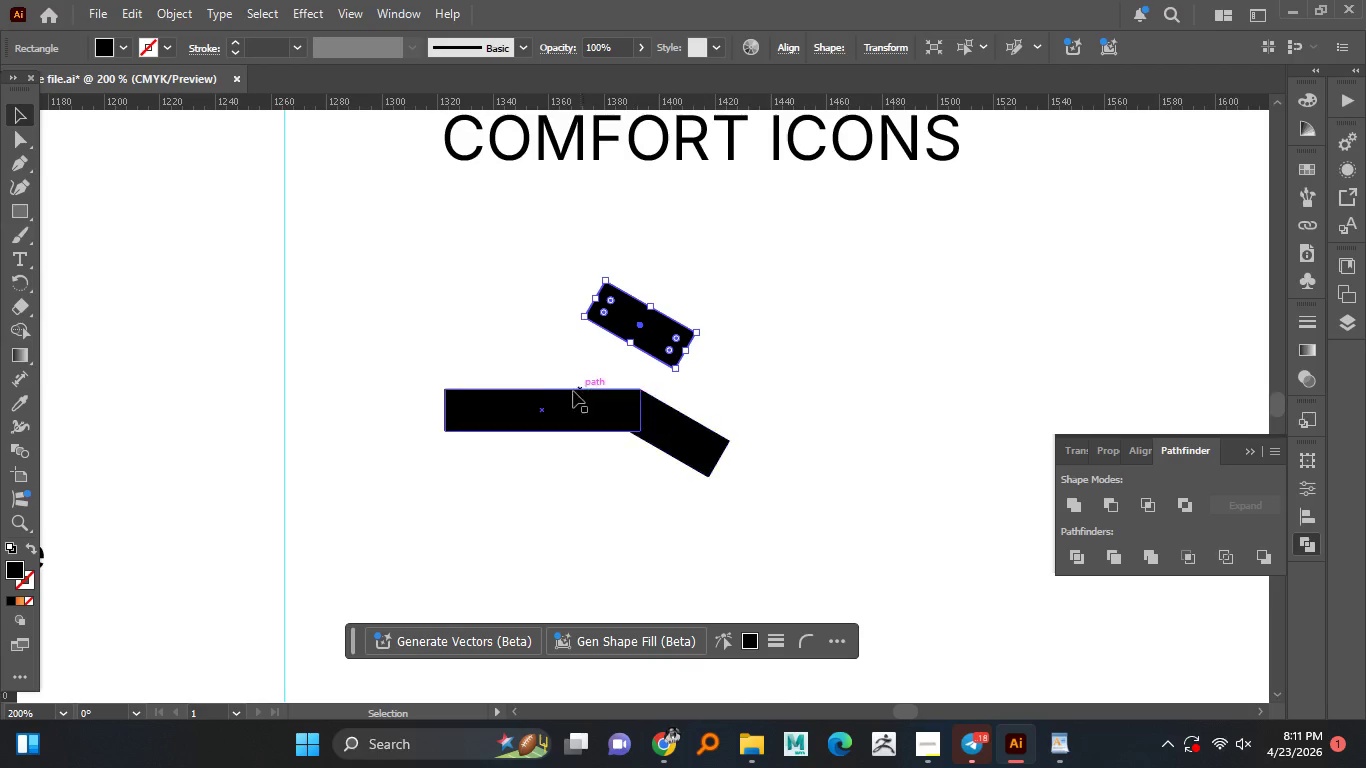 
left_click_drag(start_coordinate=[661, 420], to_coordinate=[624, 312])
 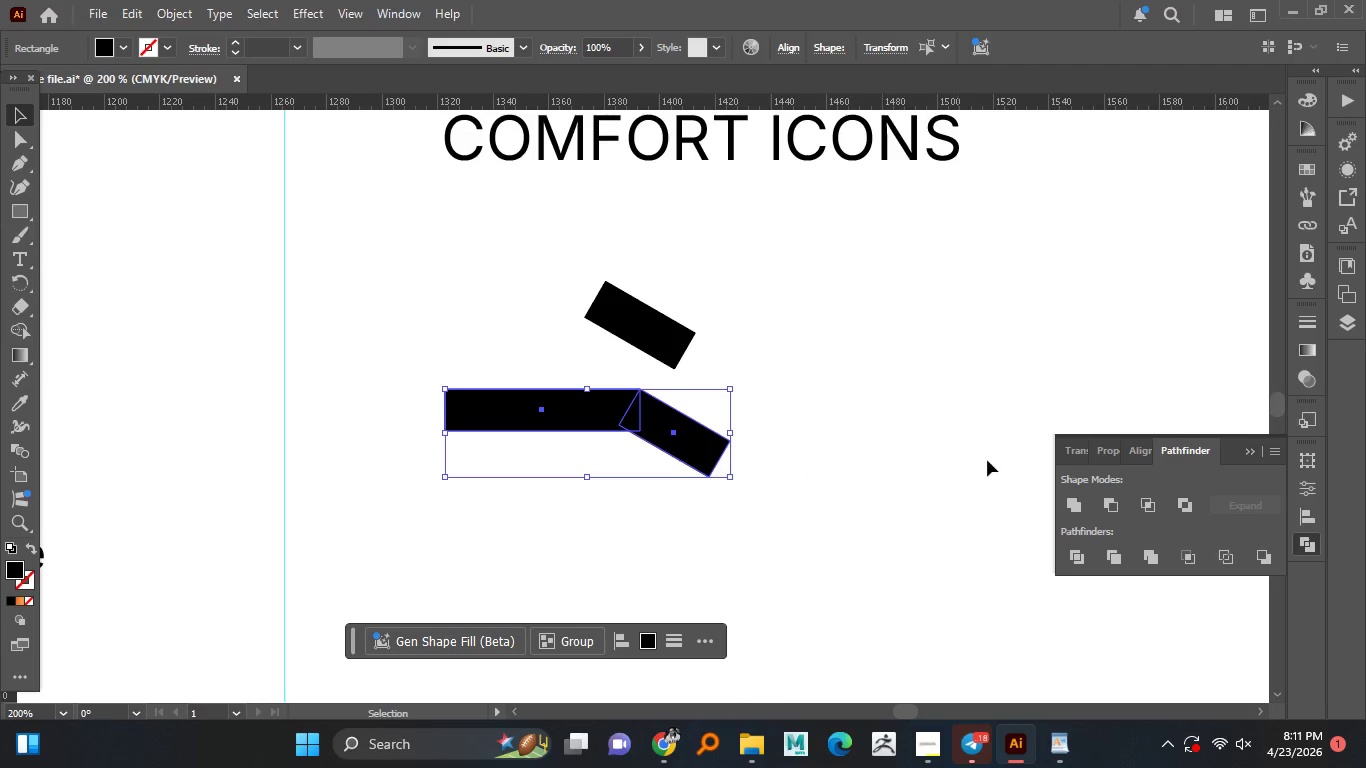 
hold_key(key=AltLeft, duration=0.52)
 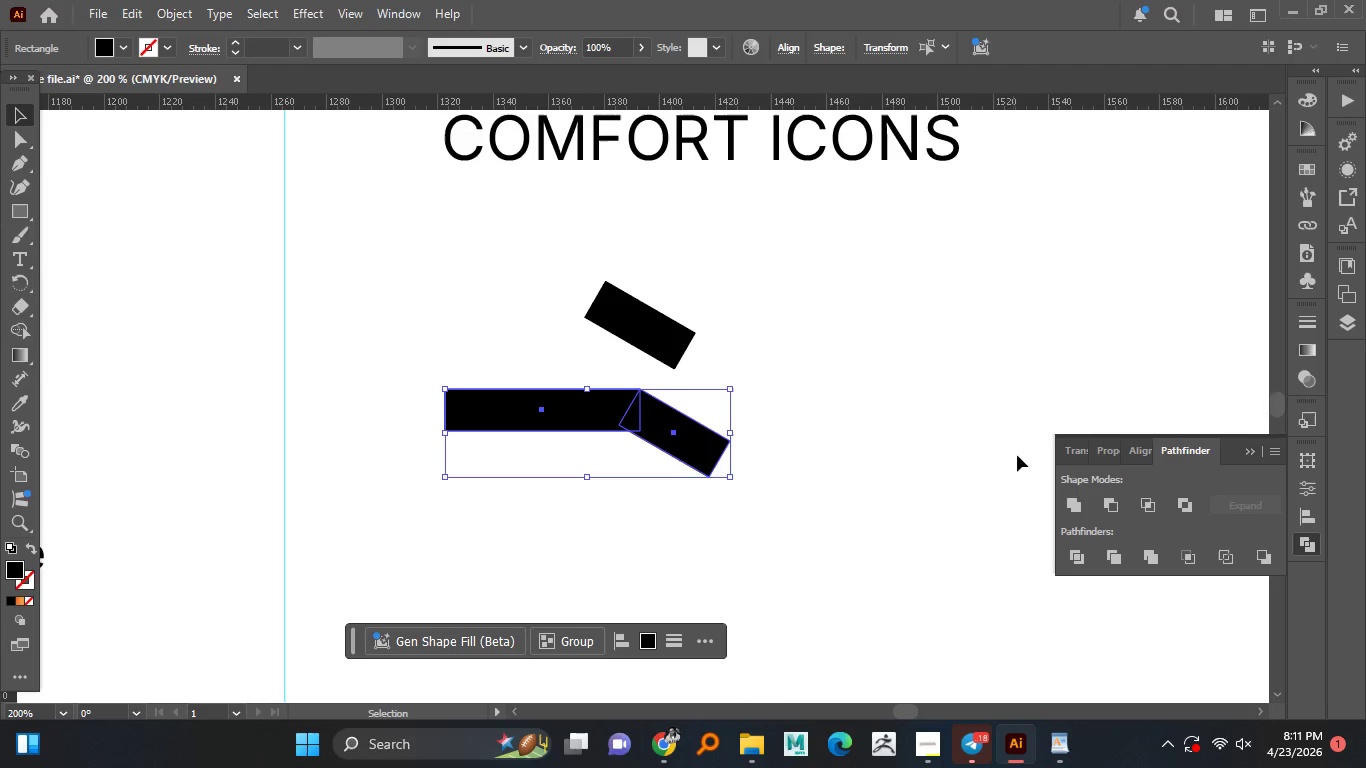 
left_click_drag(start_coordinate=[553, 382], to_coordinate=[652, 474])
 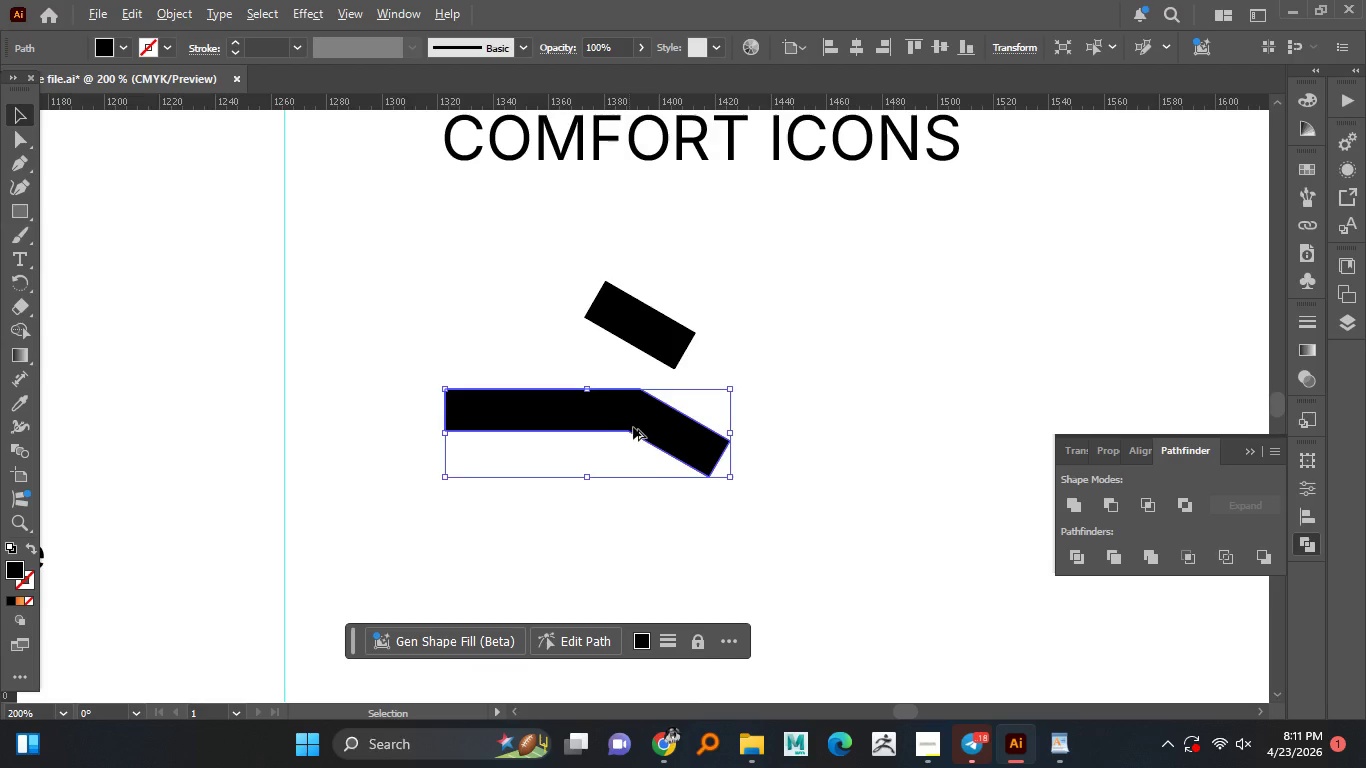 
hold_key(key=AltLeft, duration=1.09)
 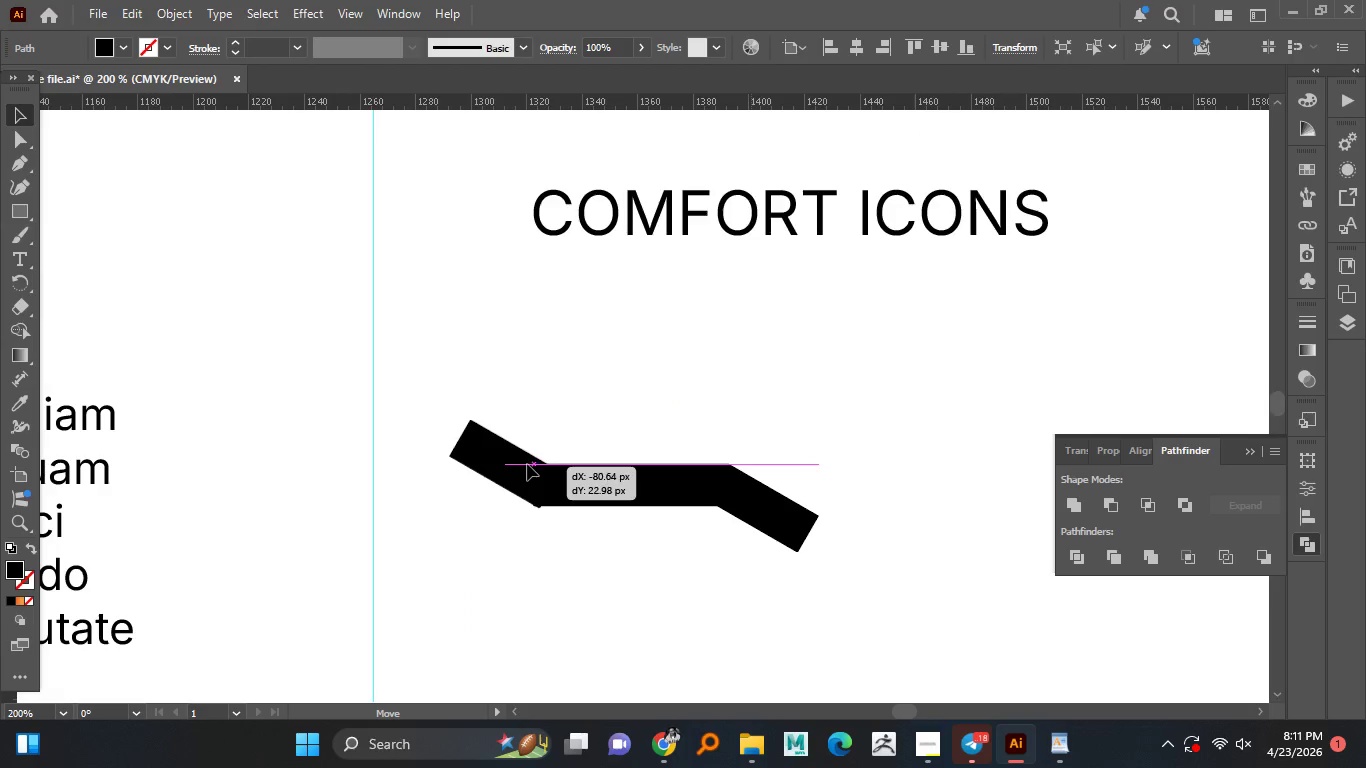 
left_click_drag(start_coordinate=[751, 403], to_coordinate=[519, 460])
 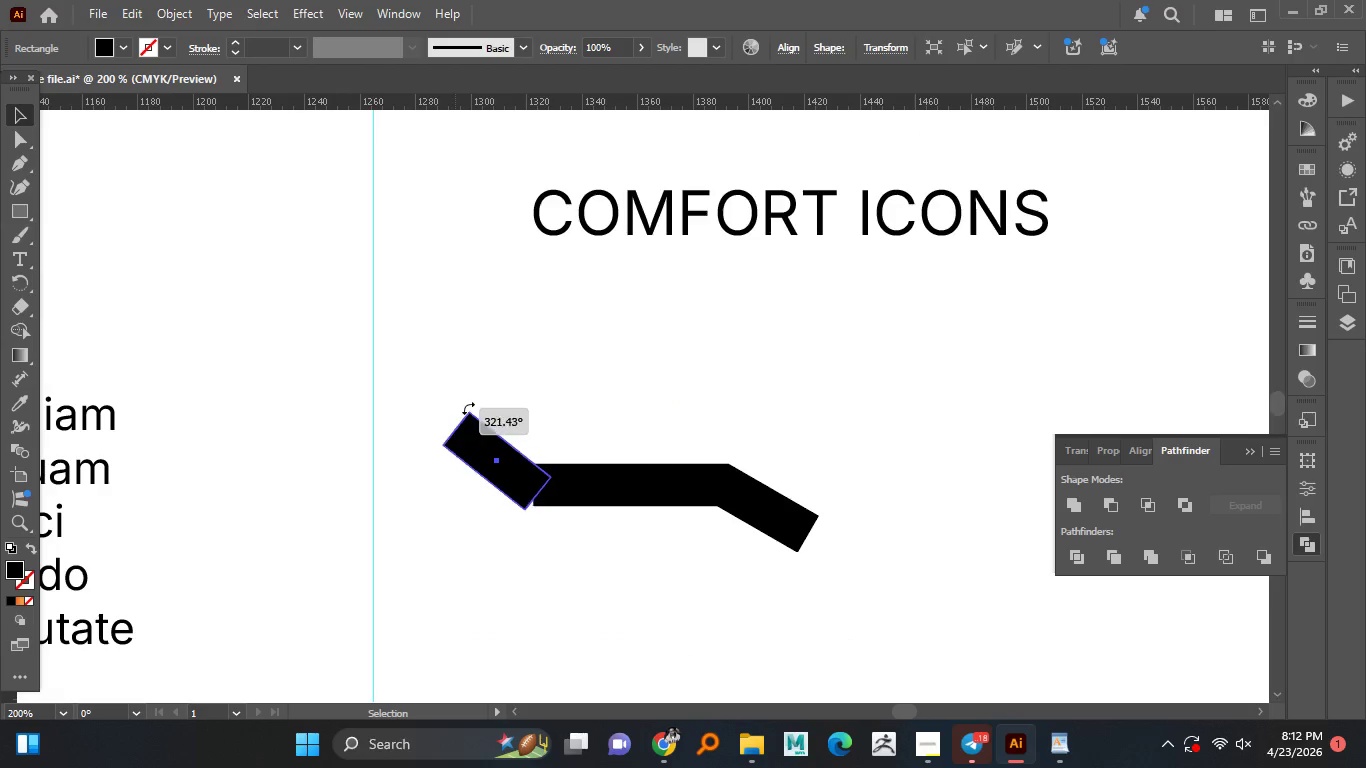 
left_click_drag(start_coordinate=[455, 408], to_coordinate=[472, 408])
 